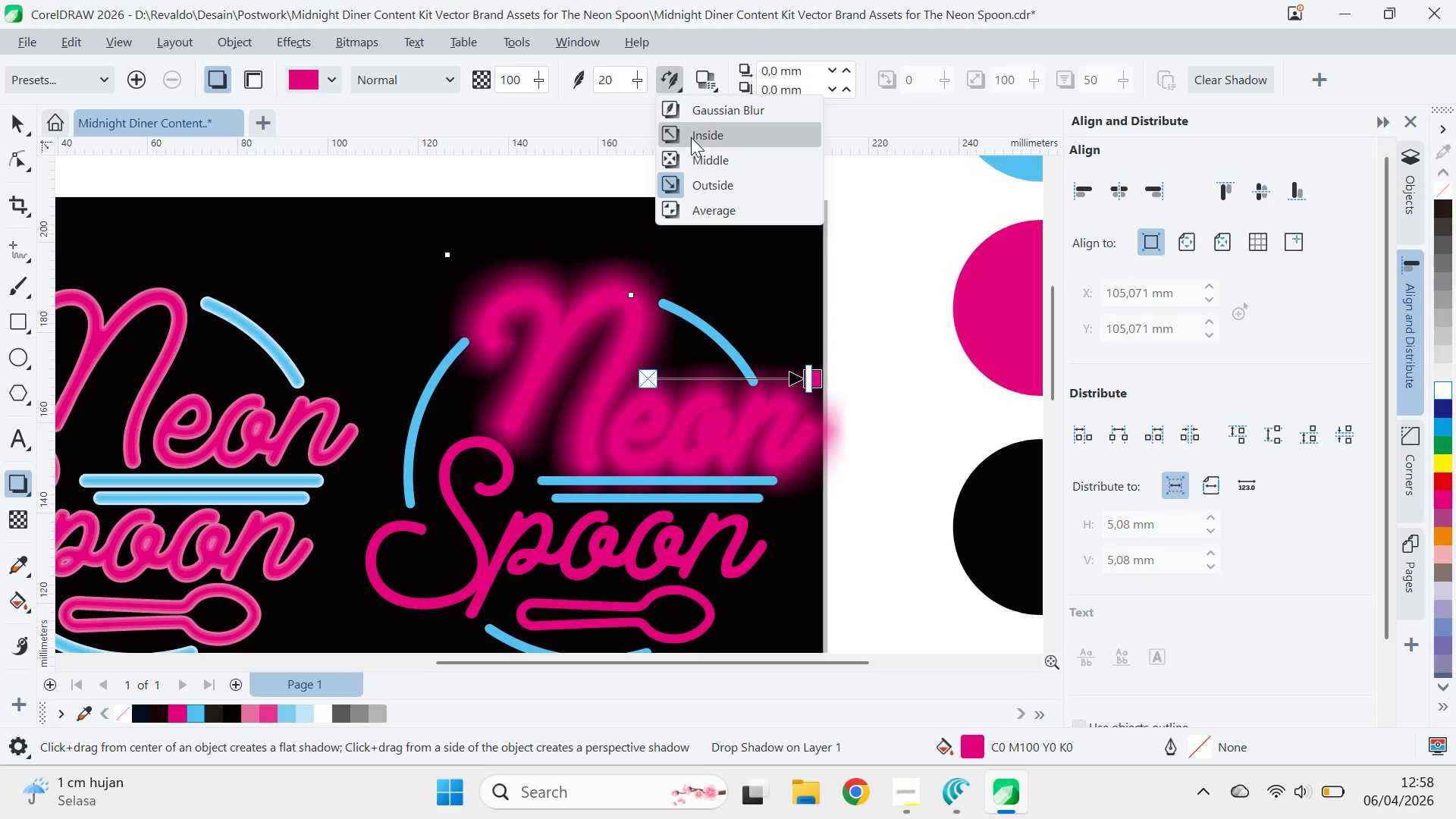 
left_click([691, 137])
 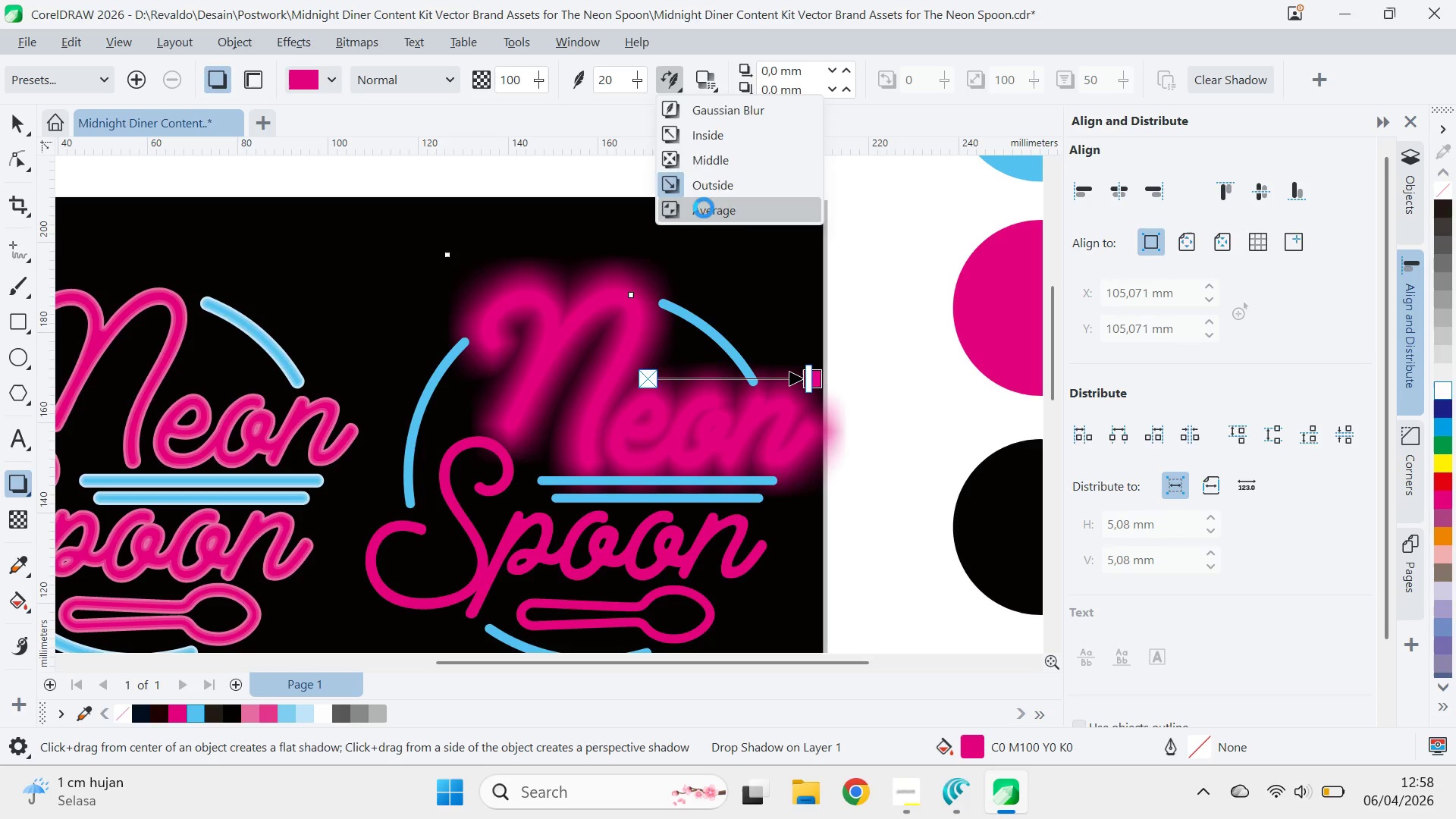 
left_click([669, 89])
 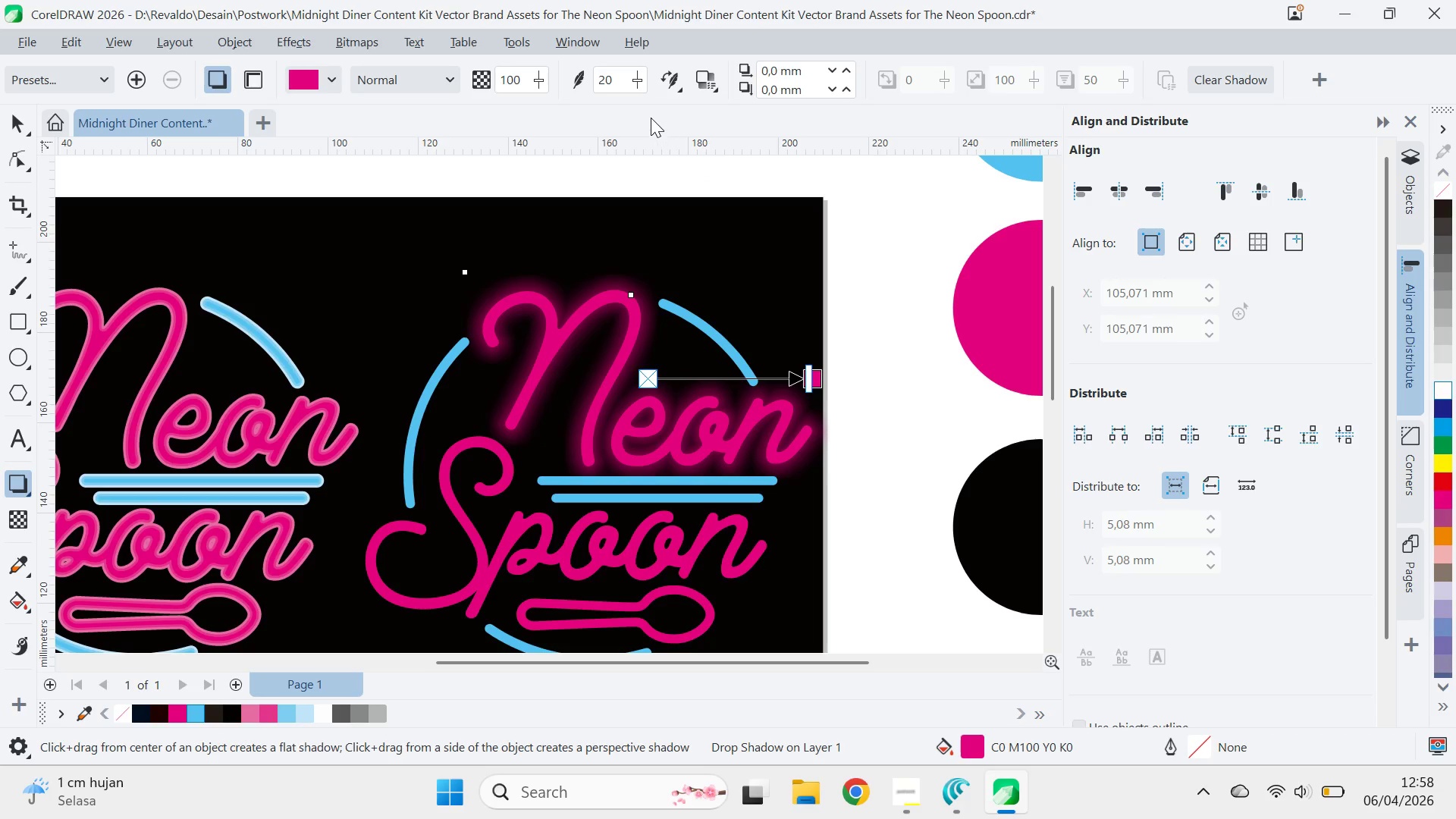 
left_click_drag(start_coordinate=[637, 88], to_coordinate=[679, 105])
 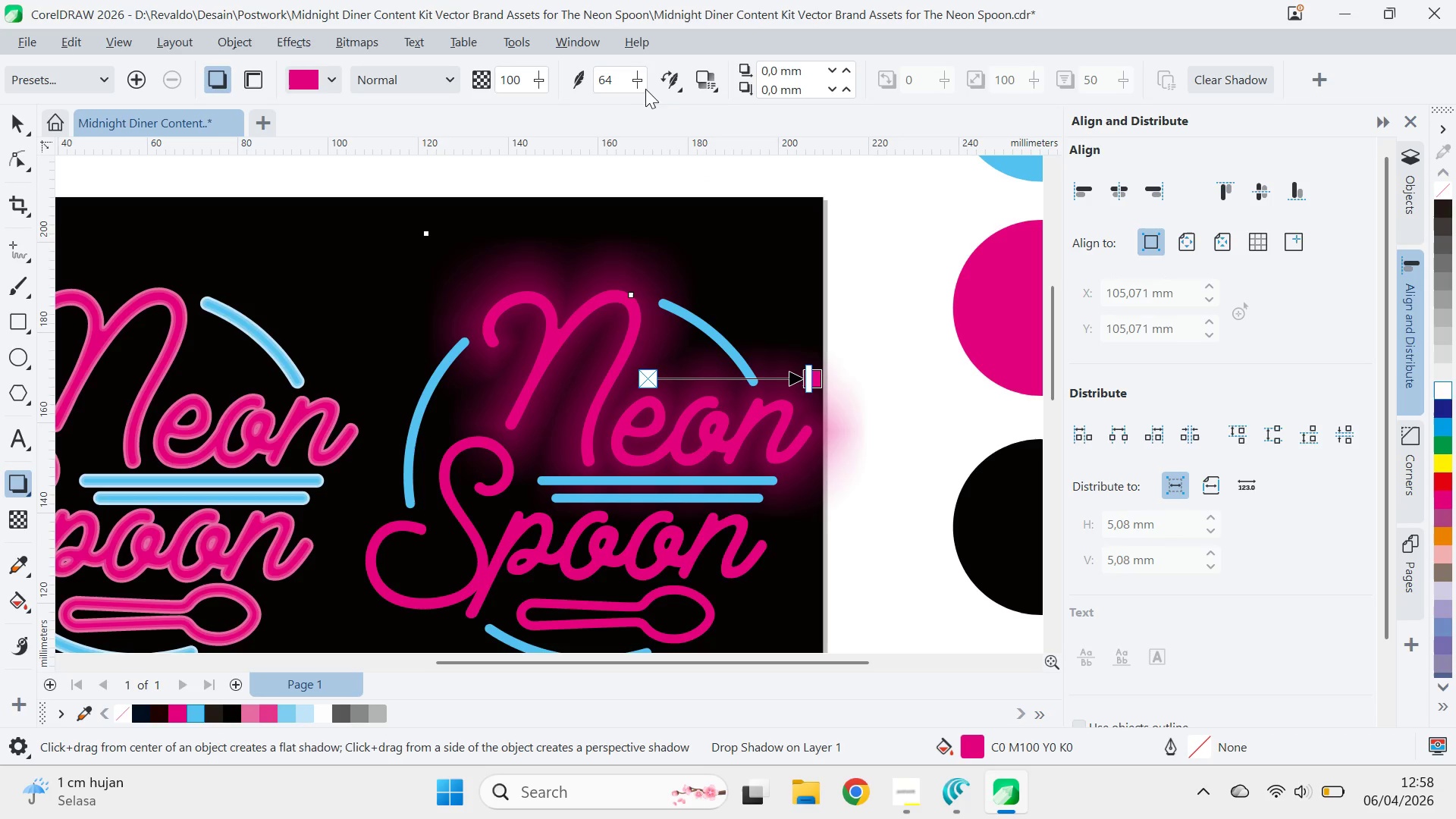 
left_click_drag(start_coordinate=[641, 86], to_coordinate=[585, 93])
 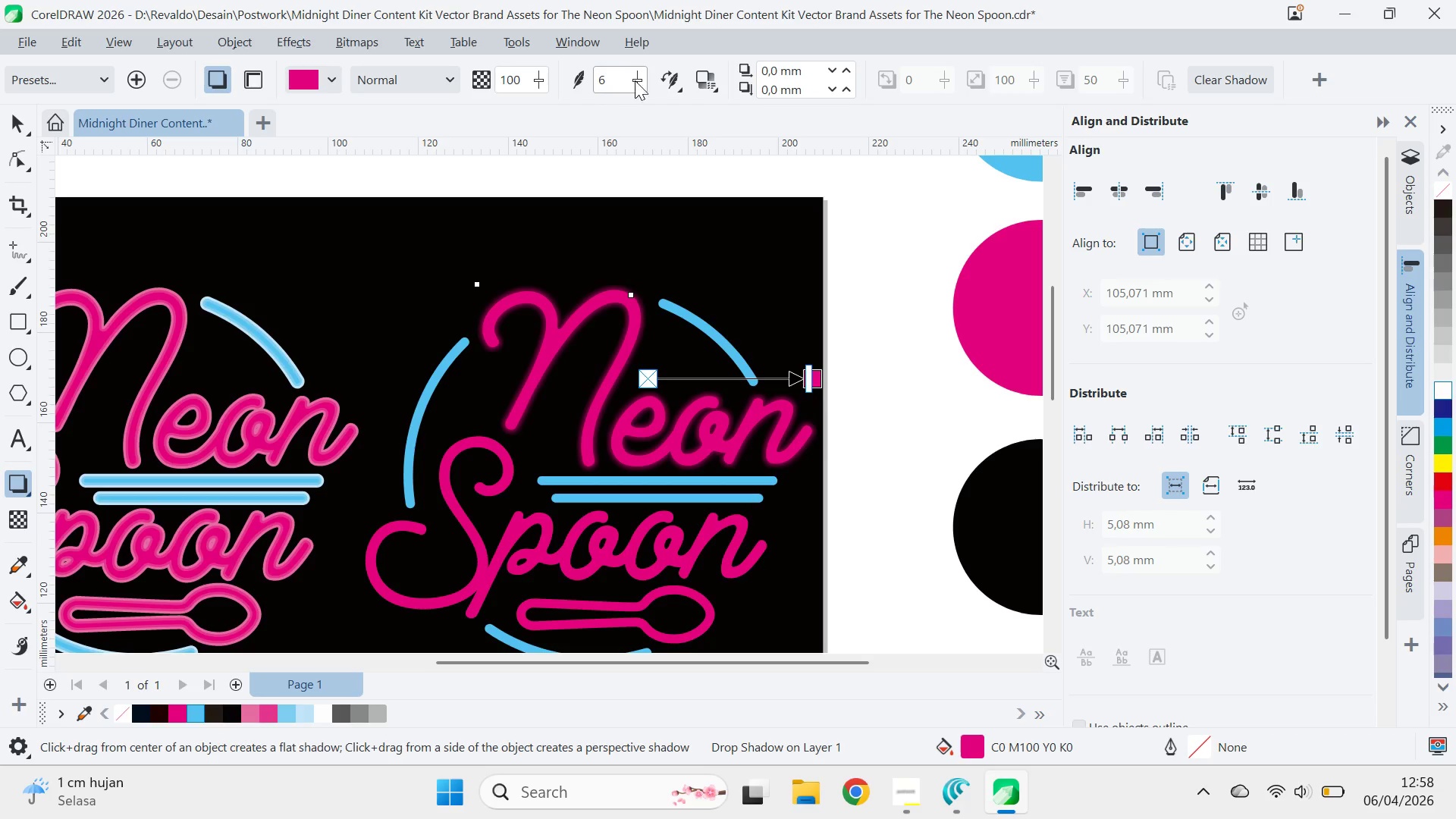 
left_click_drag(start_coordinate=[641, 83], to_coordinate=[645, 87])
 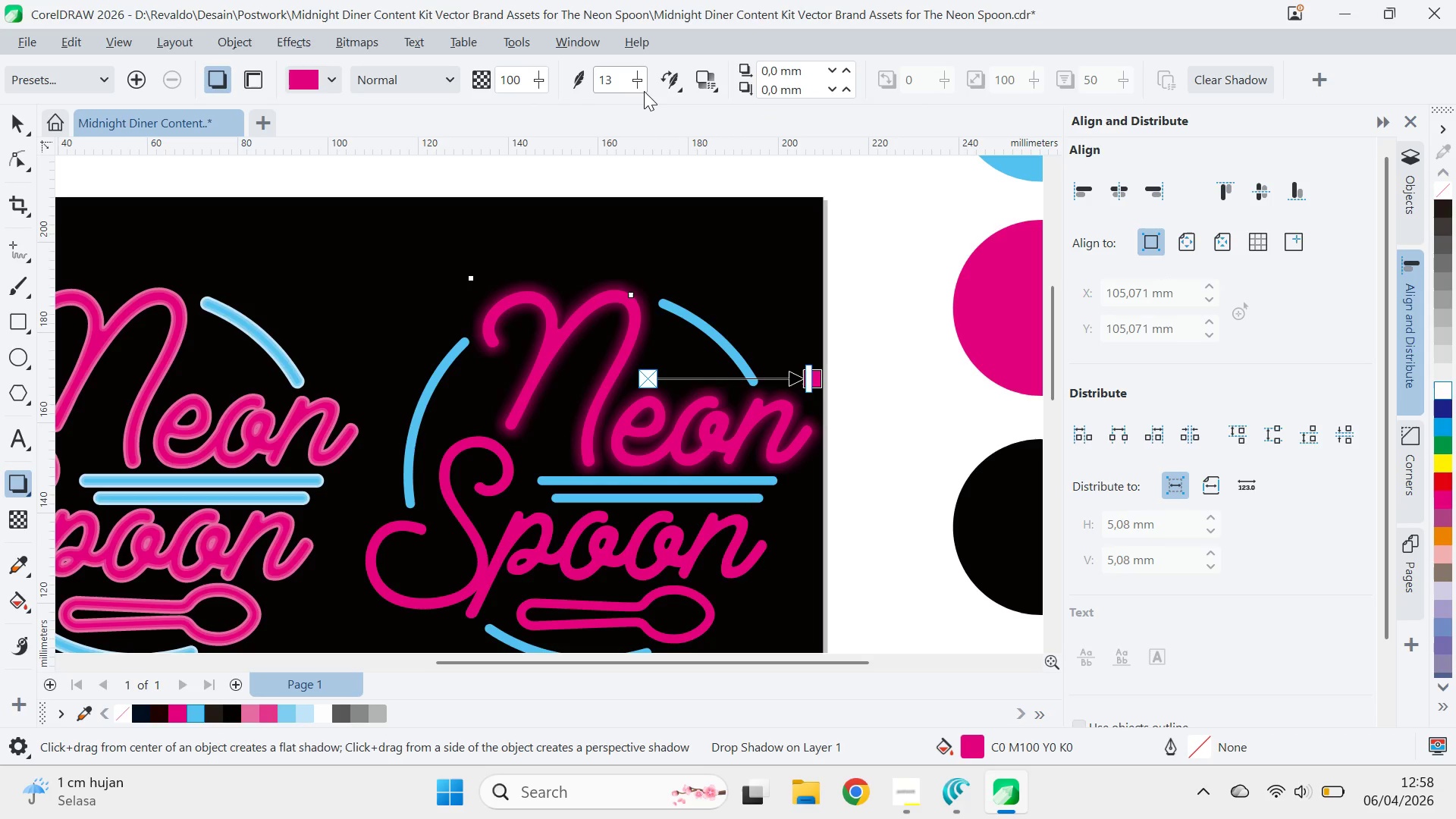 
wait(6.61)
 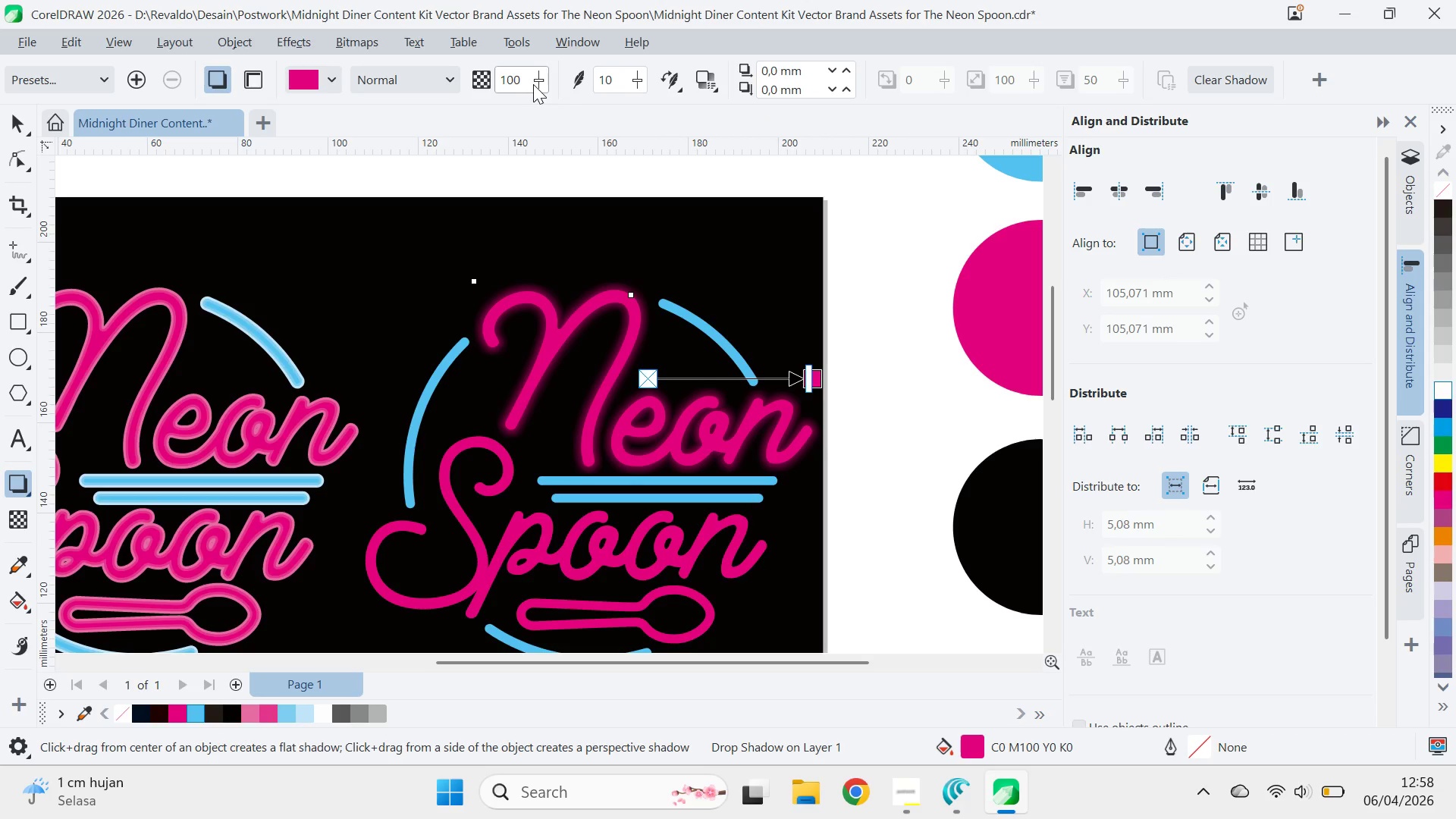 
left_click([510, 449])
 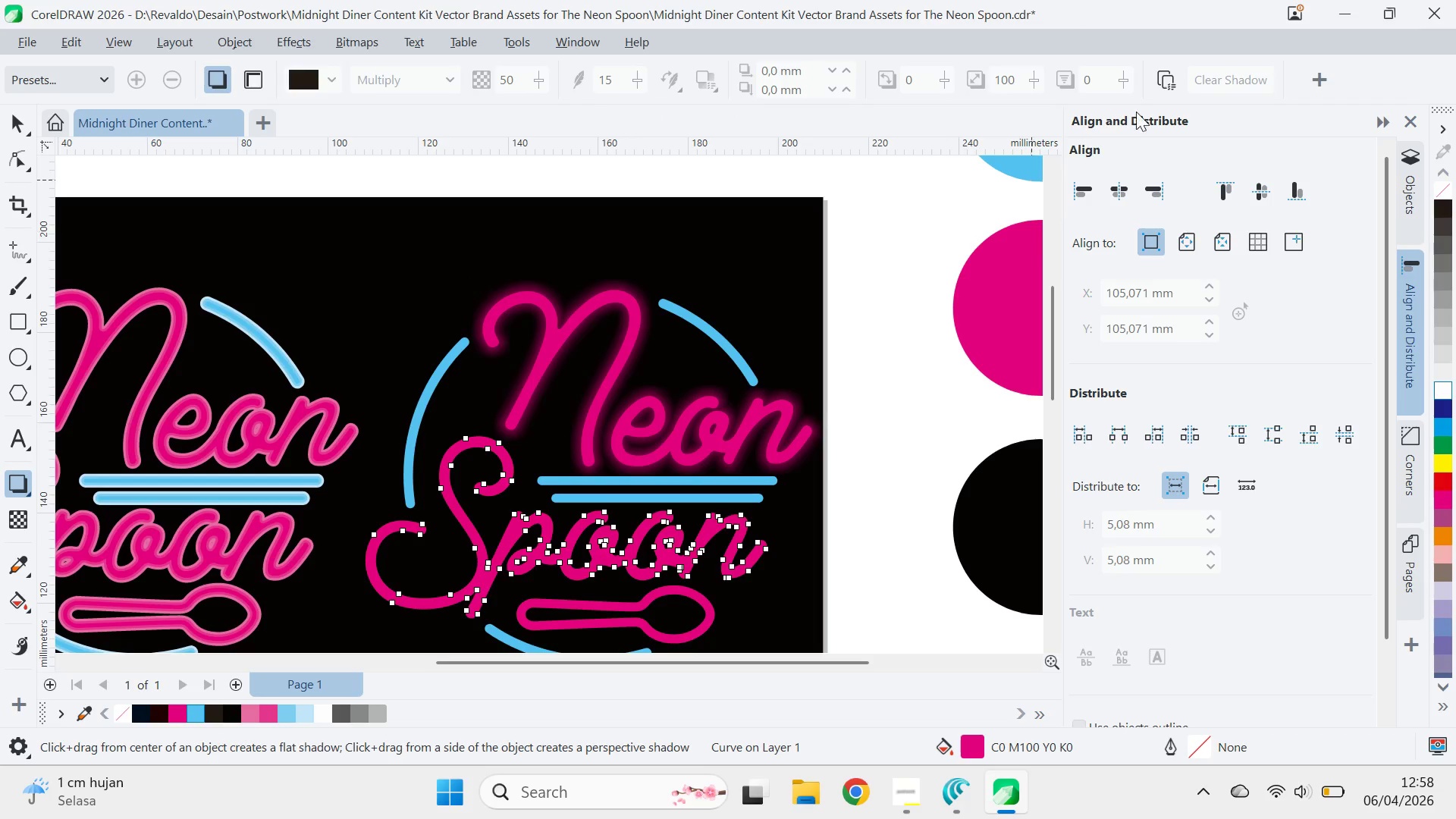 
left_click([1169, 80])
 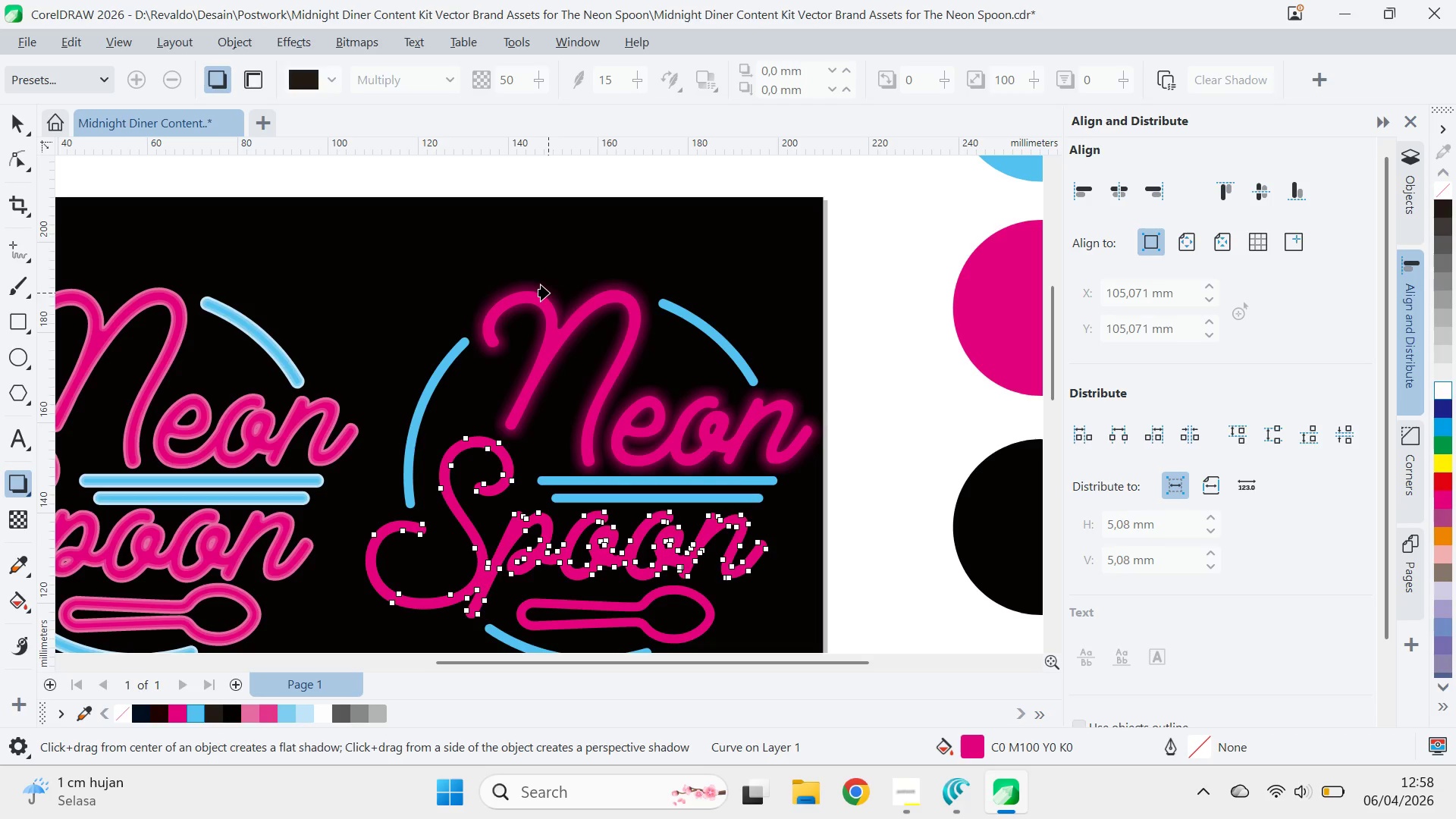 
left_click([548, 293])
 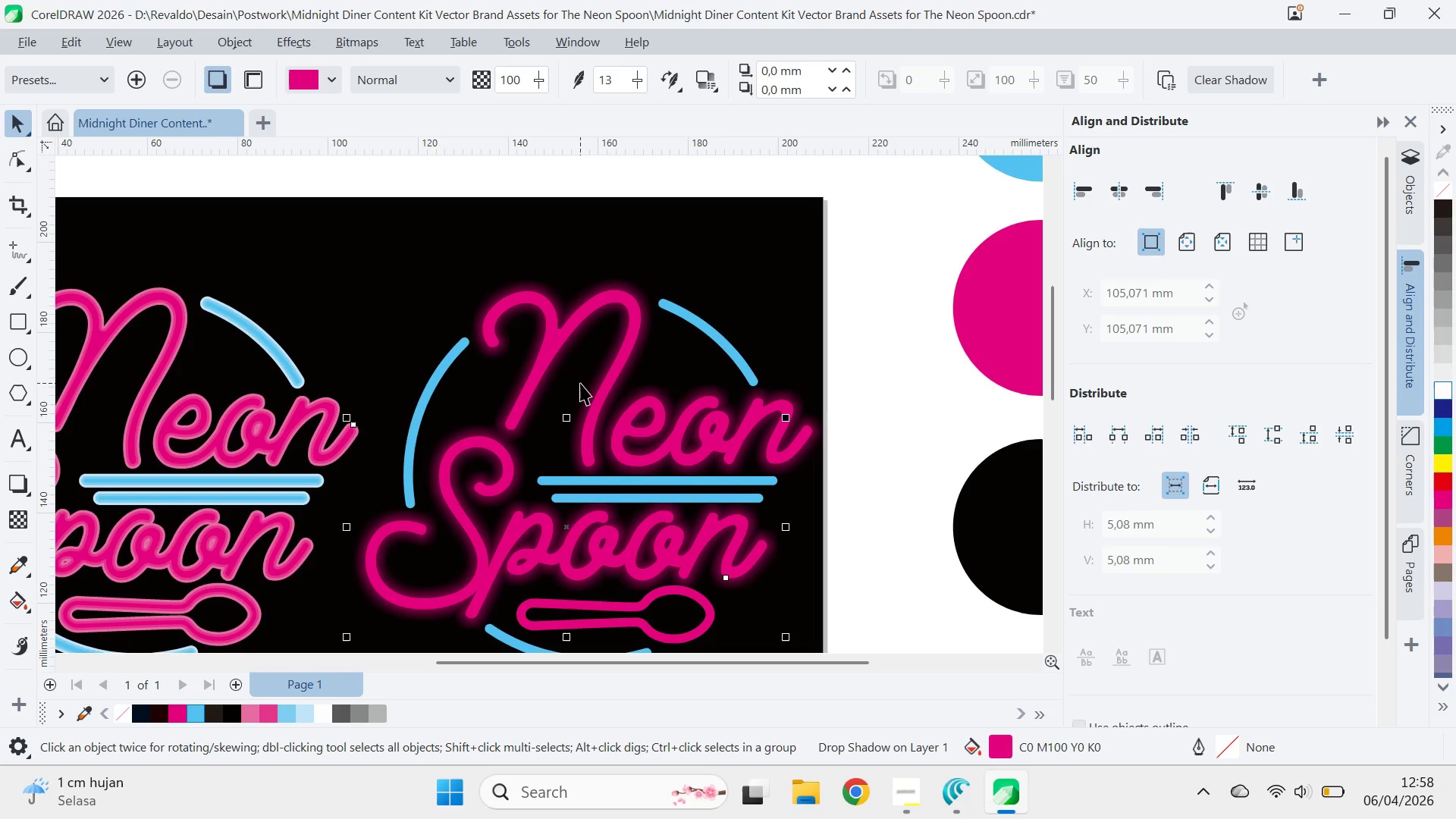 
type(qv)
 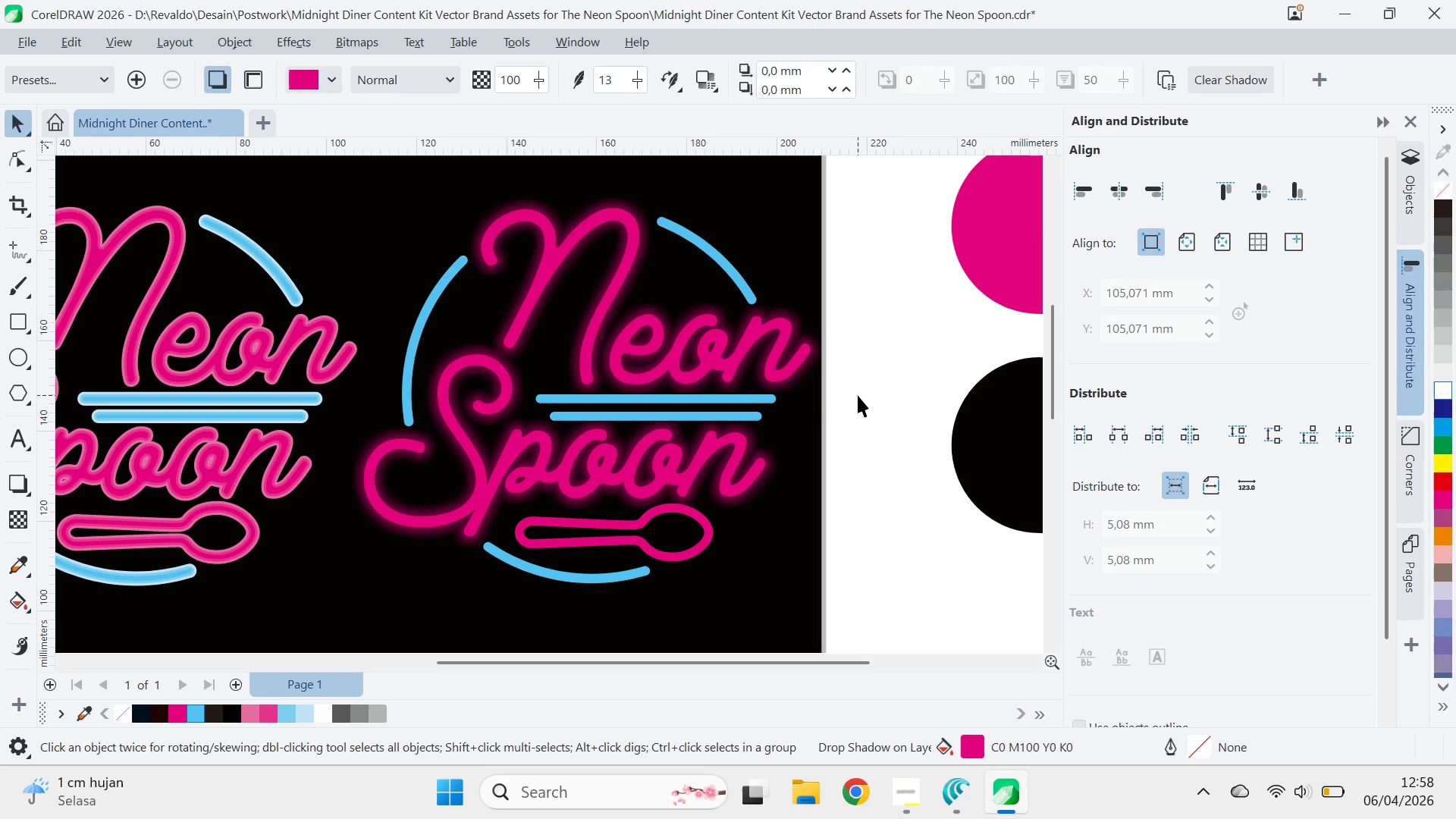 
left_click_drag(start_coordinate=[791, 369], to_coordinate=[789, 287])
 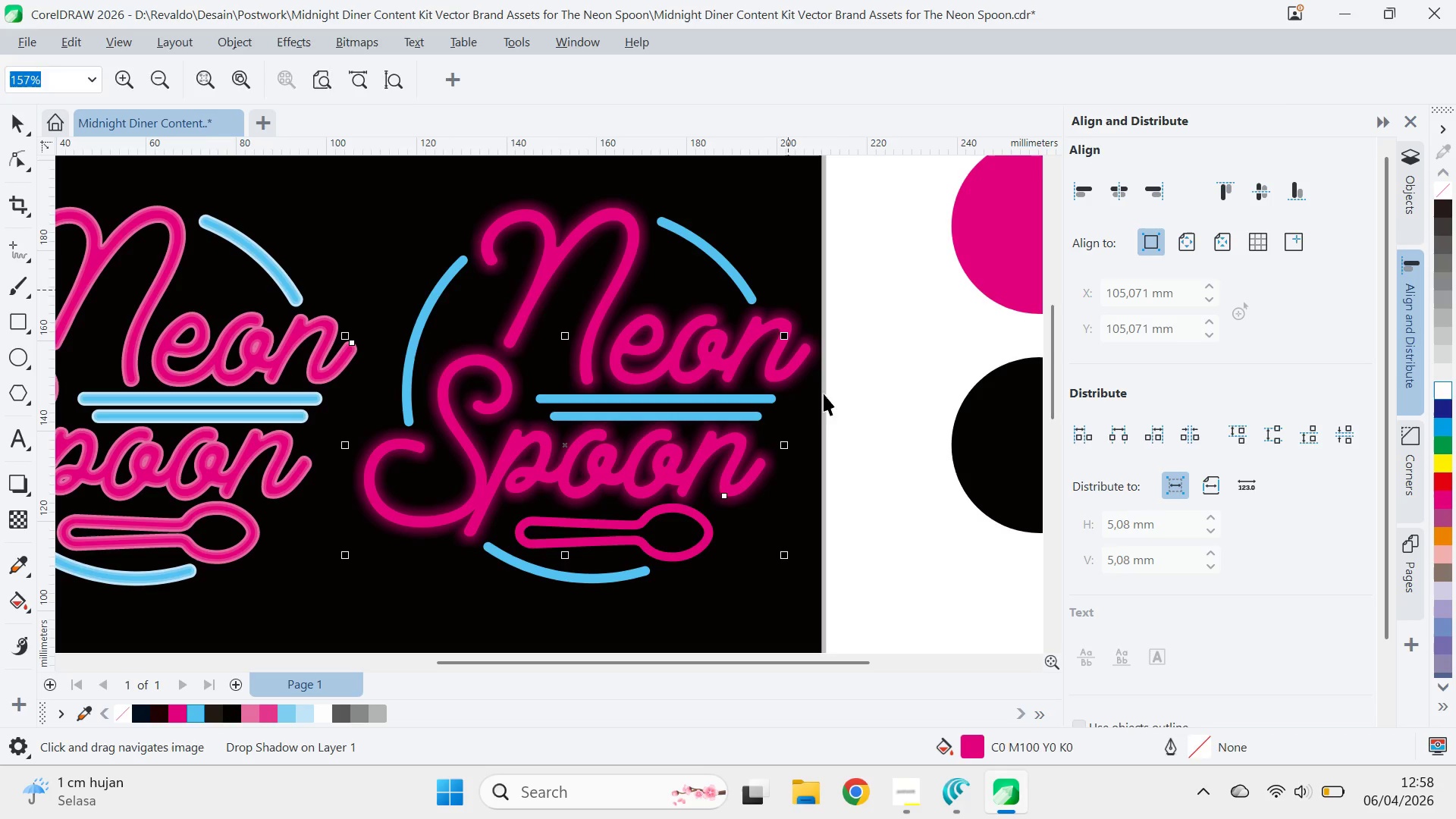 
left_click([858, 395])
 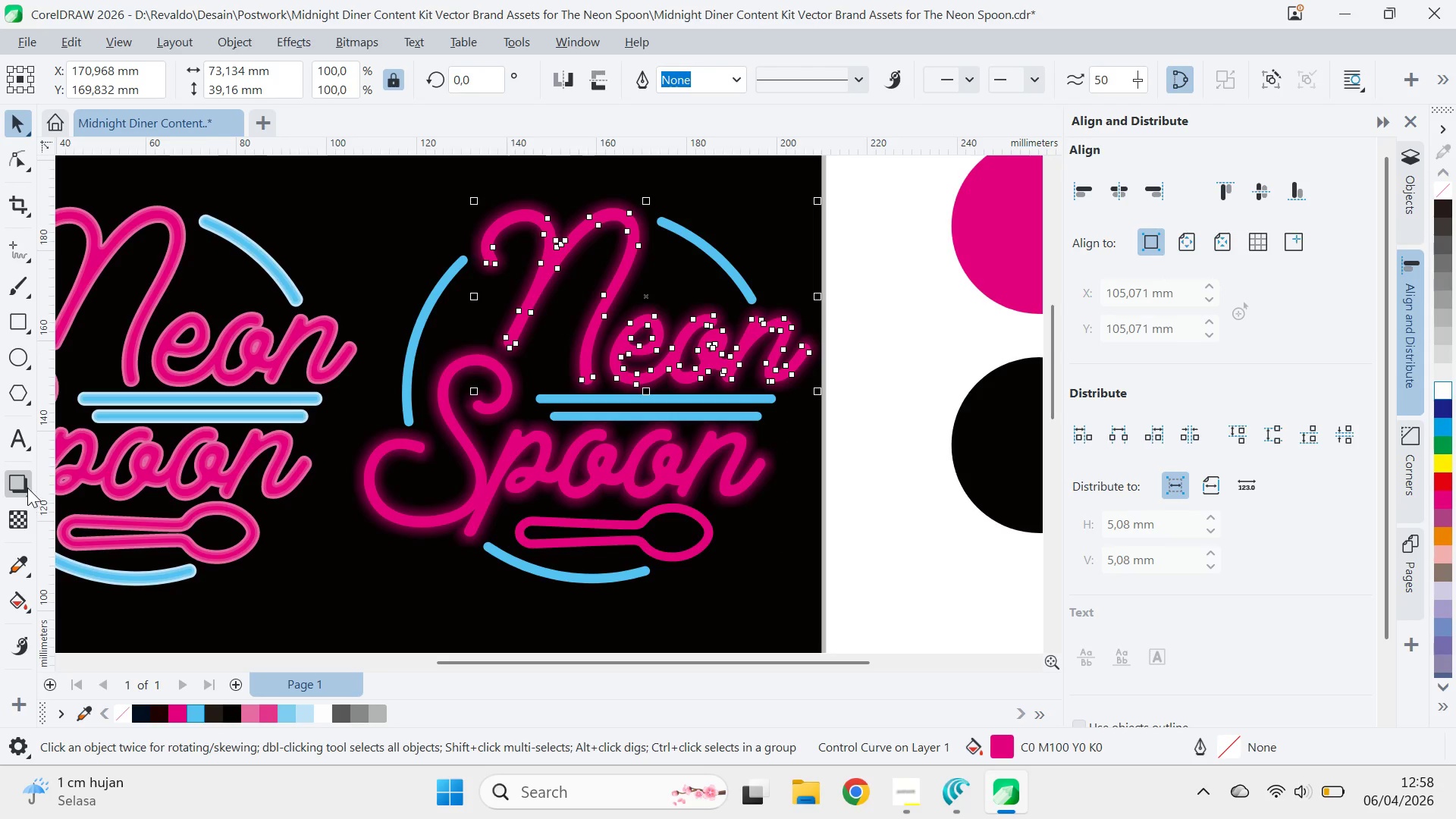 
left_click([75, 510])
 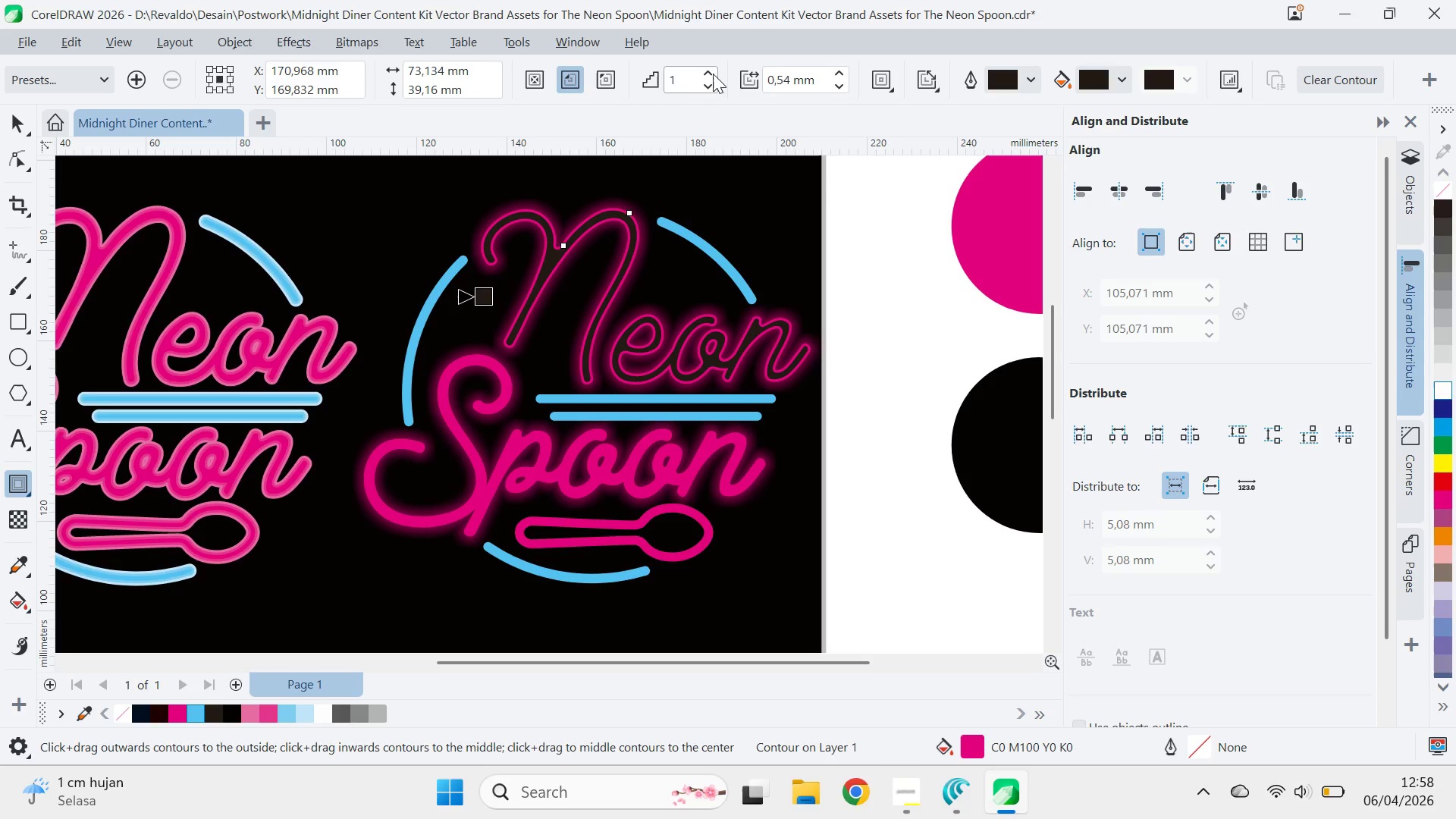 
left_click([839, 74])
 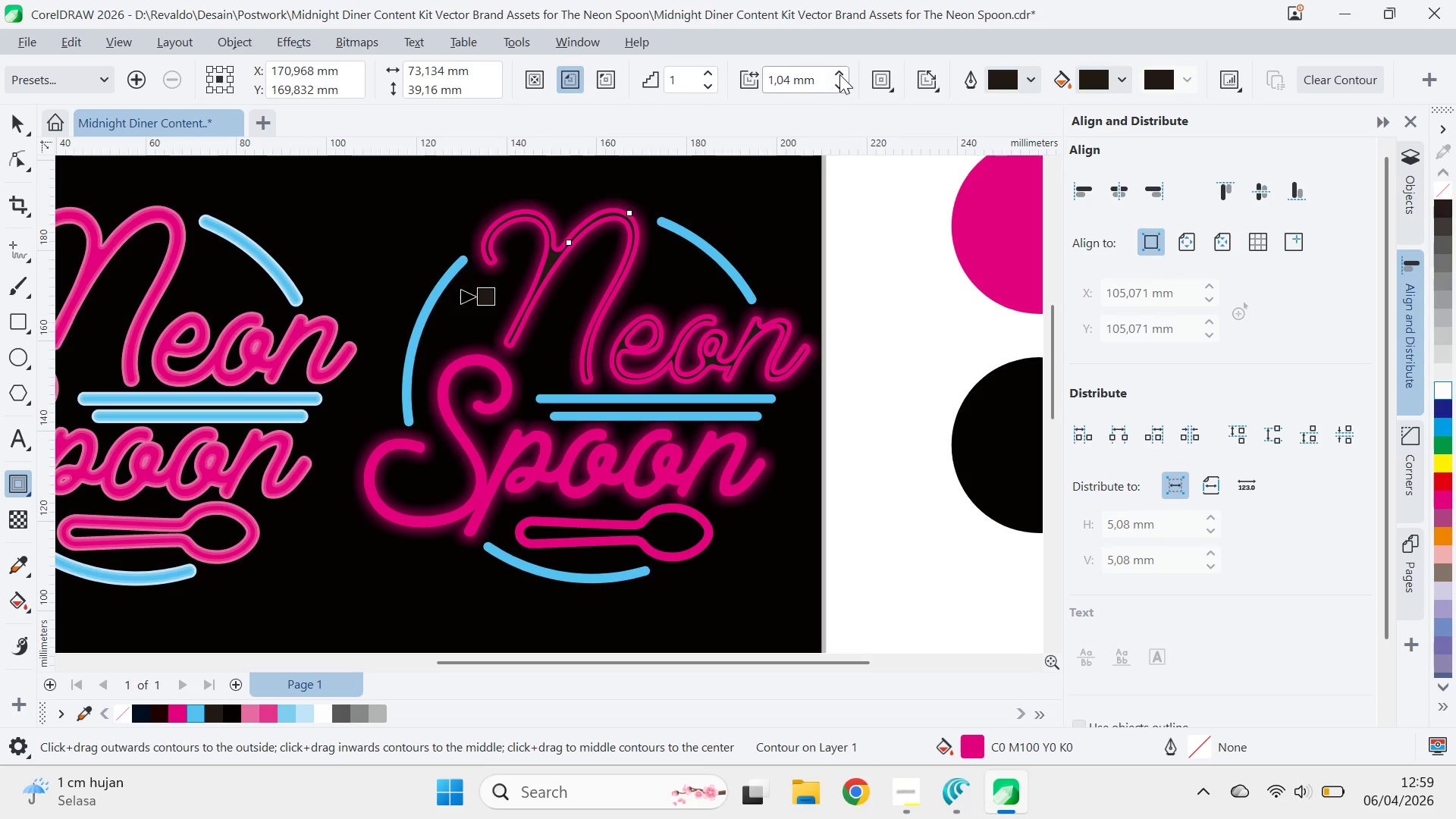 
left_click([839, 74])
 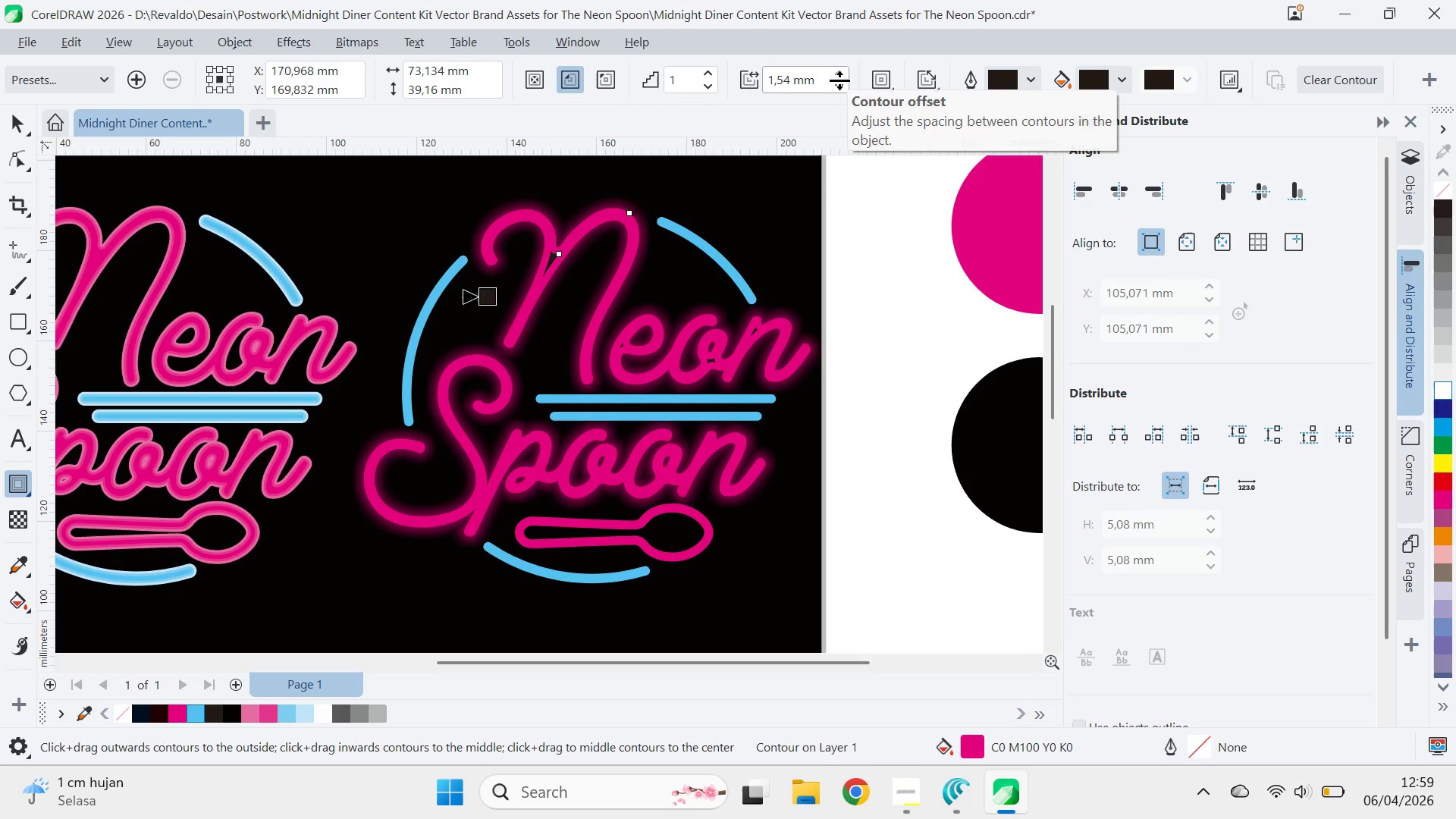 
left_click([839, 87])
 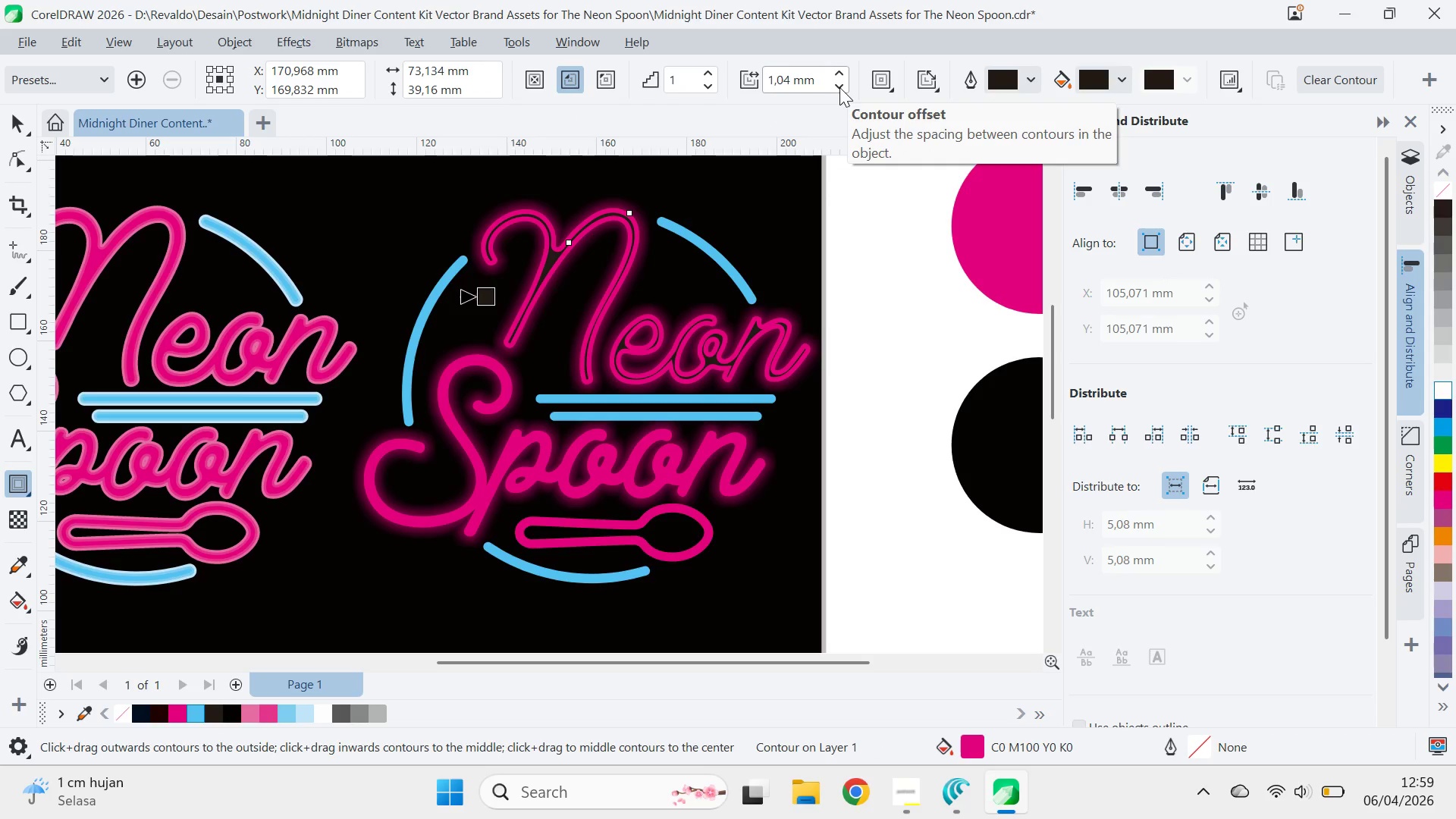 
key(Control+Z)
 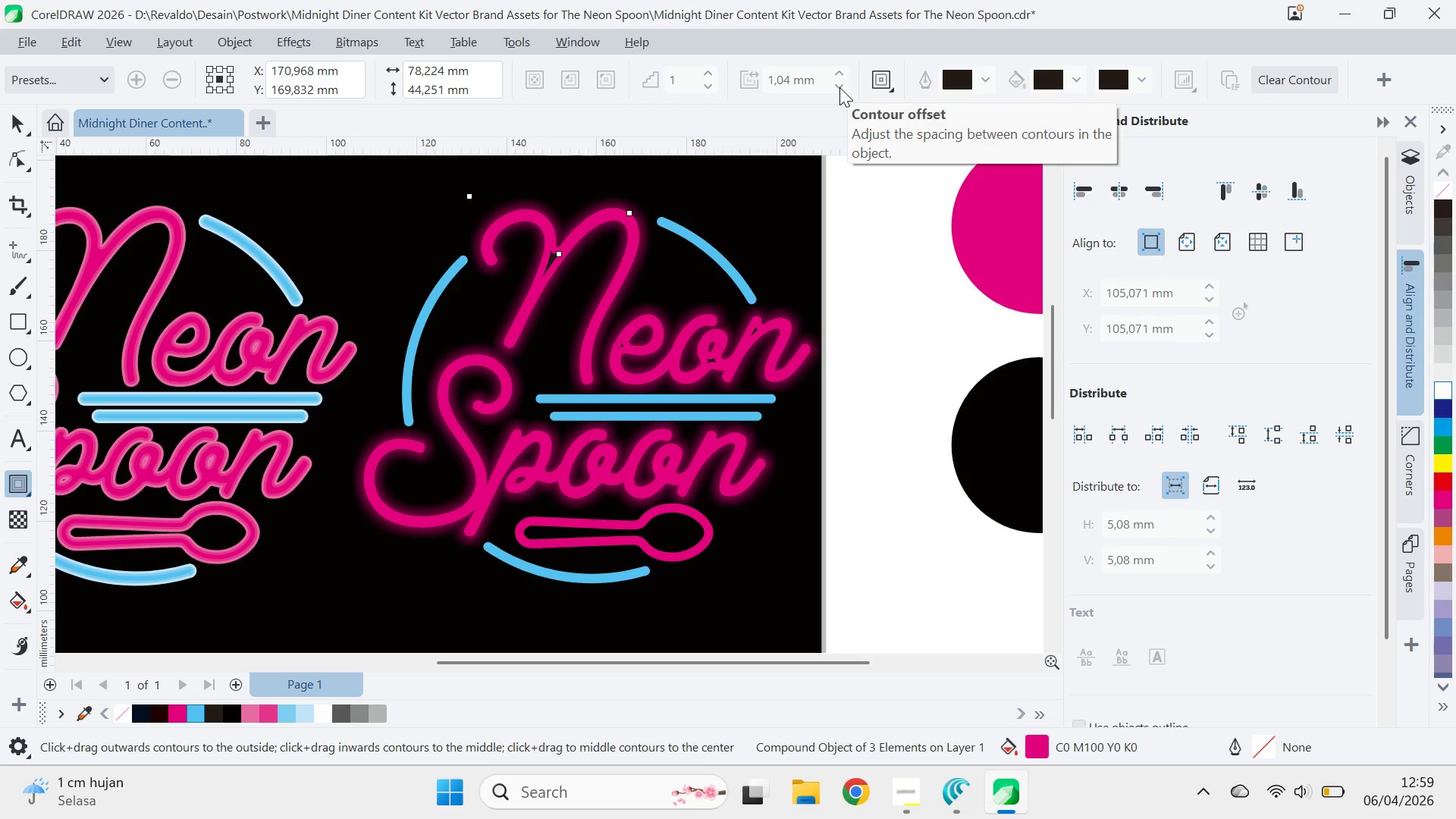 
key(Control+Z)
 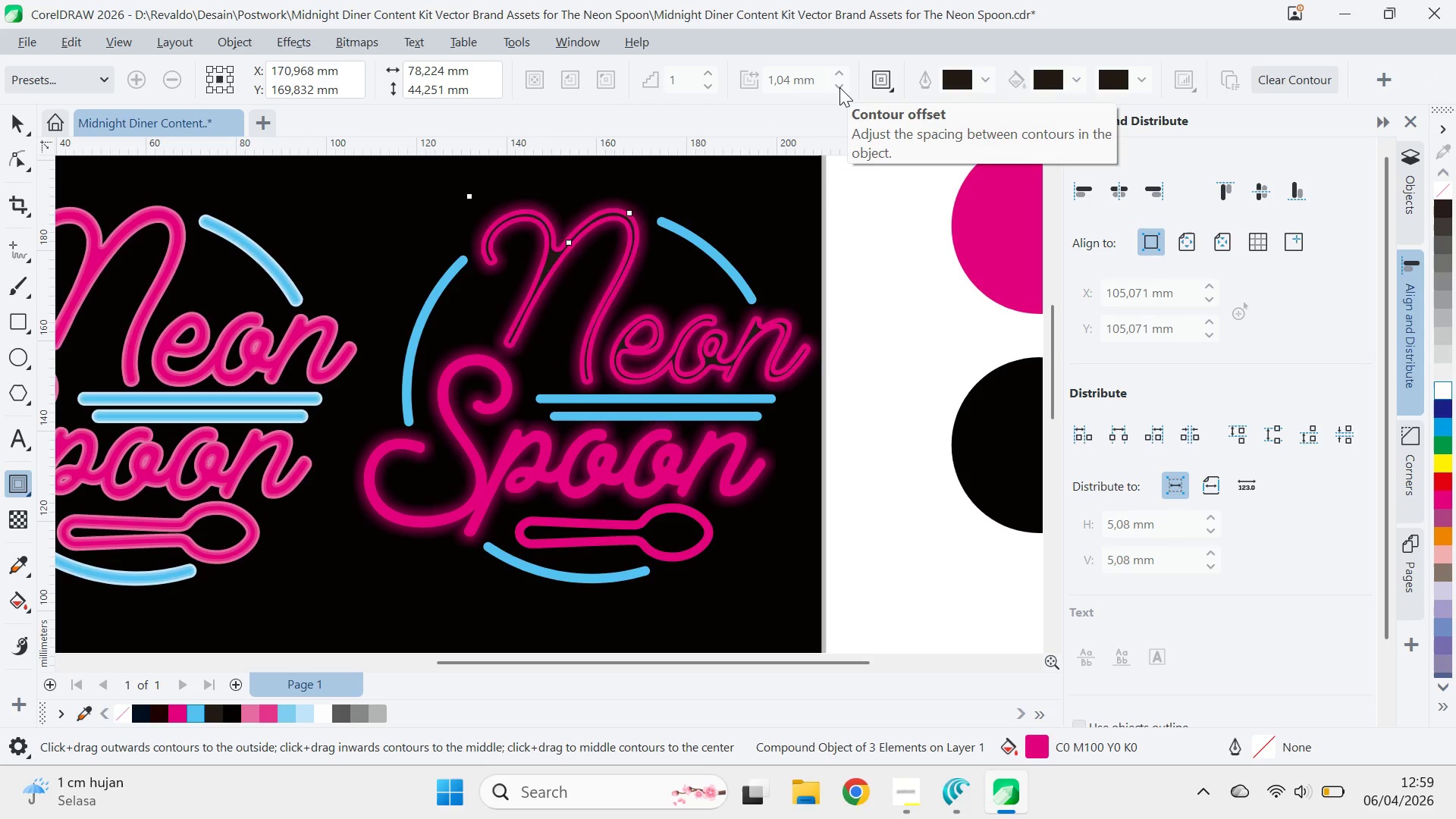 
key(Control+Z)
 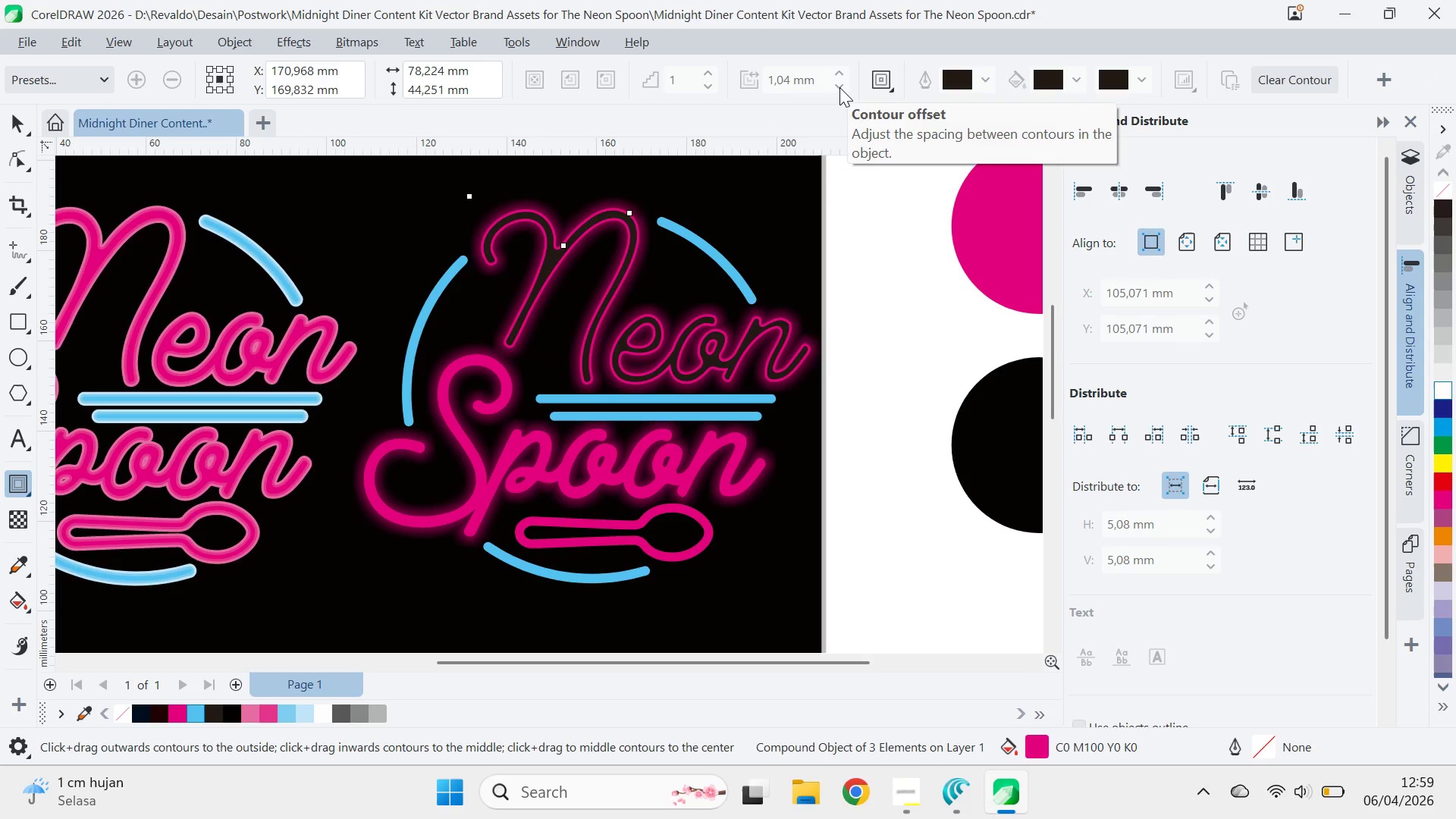 
key(Control+Z)
 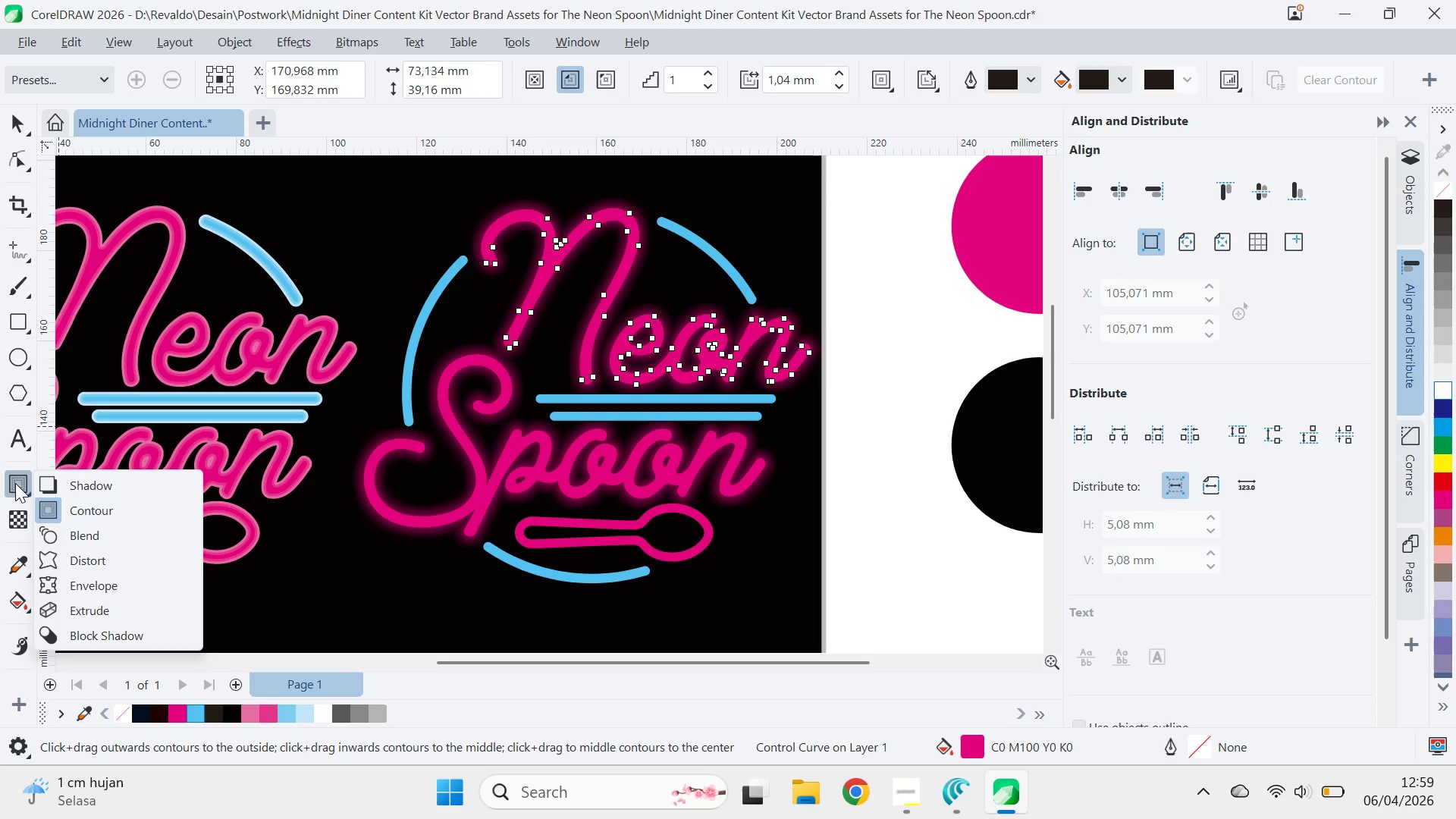 
left_click([46, 485])
 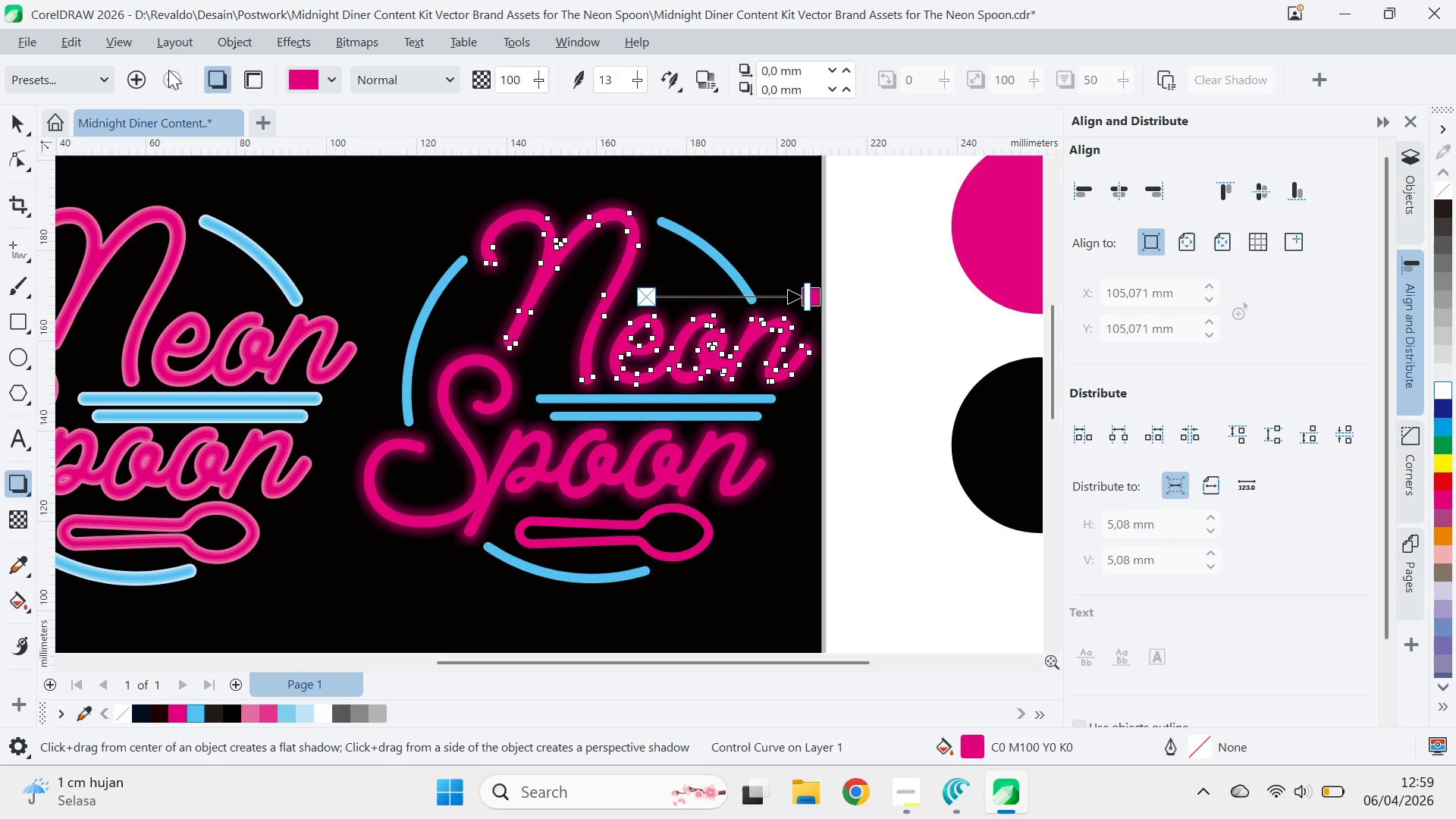 
left_click([248, 80])
 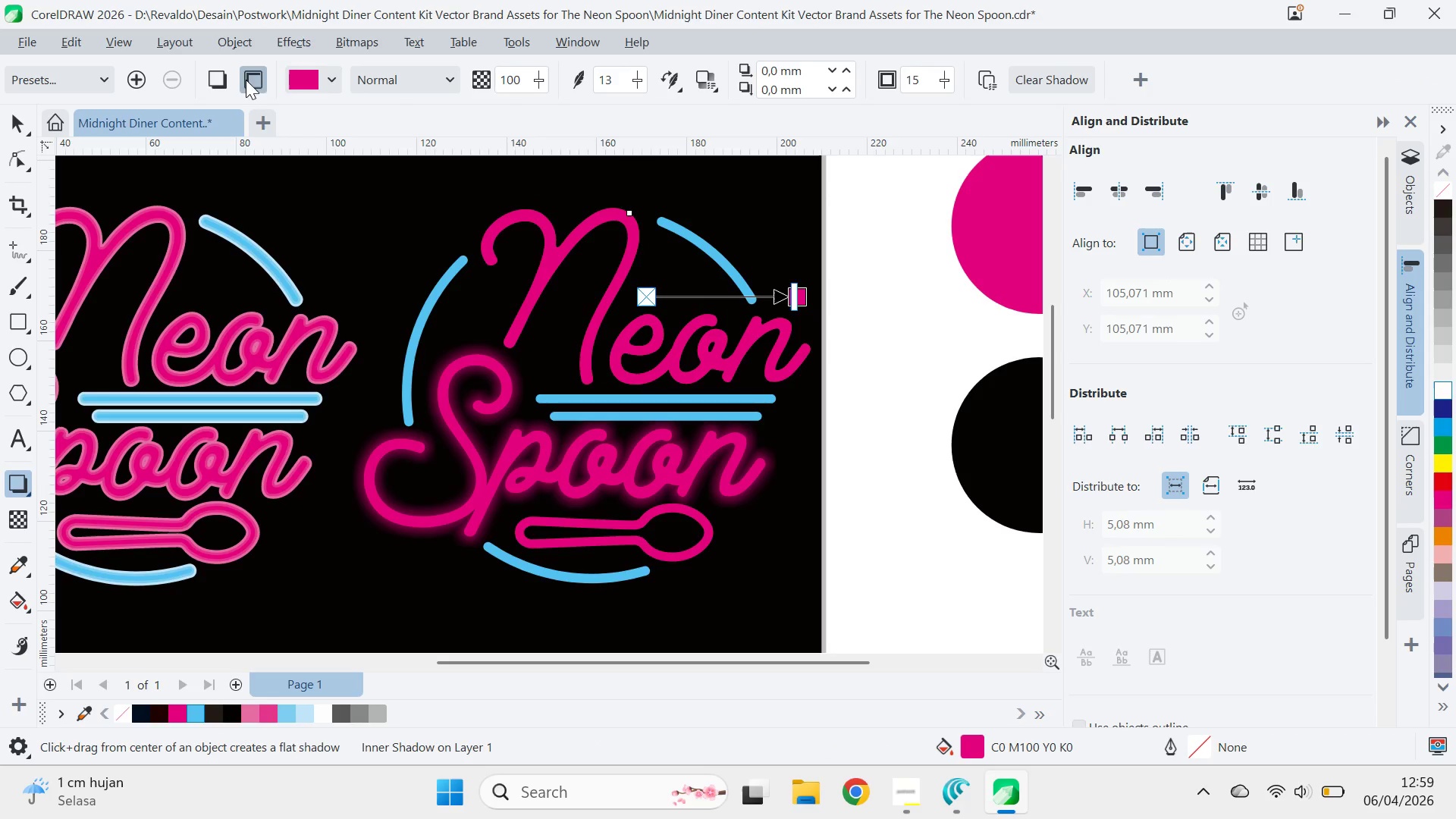 
mouse_move([218, 90])
 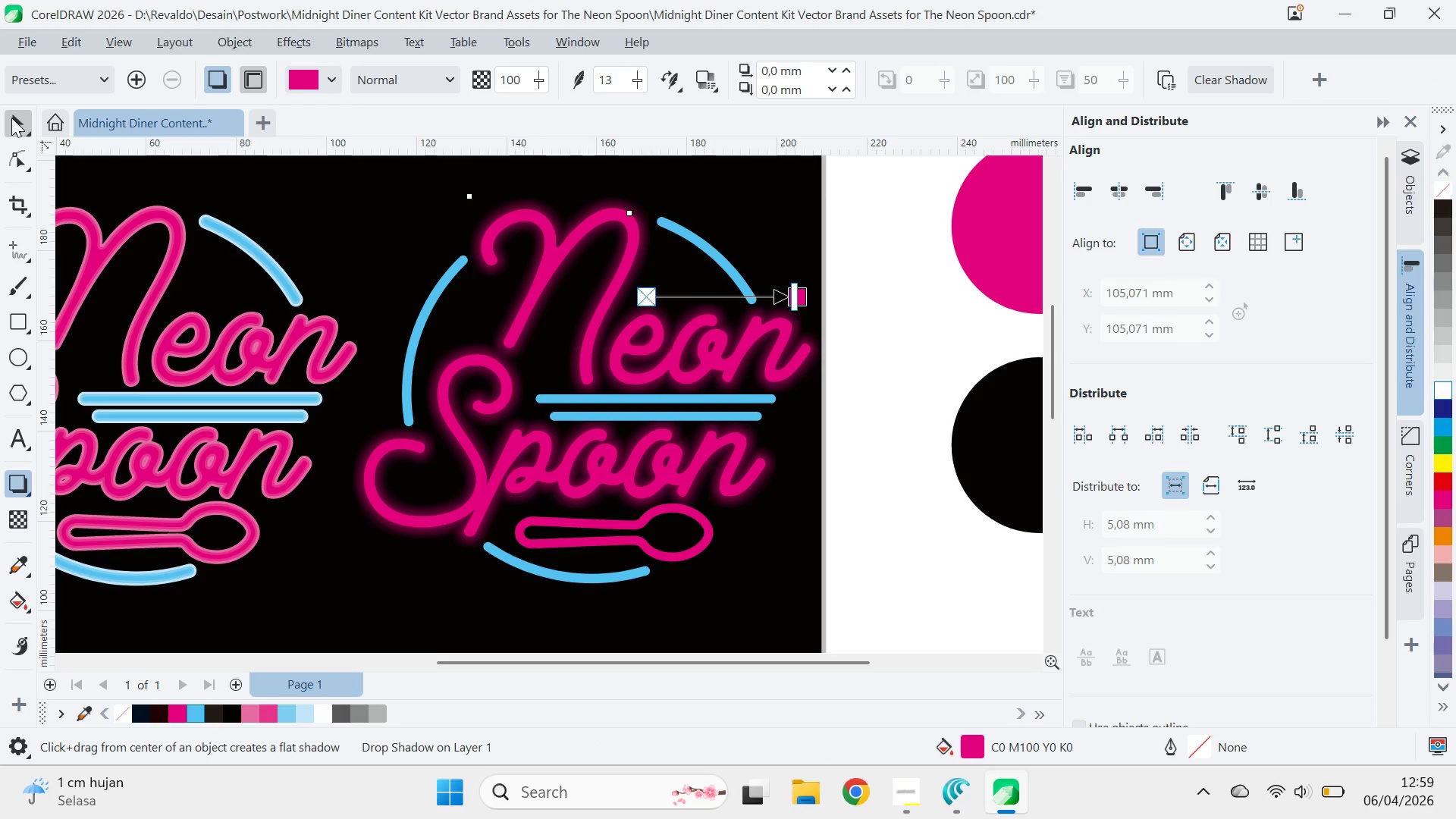 
left_click([11, 115])
 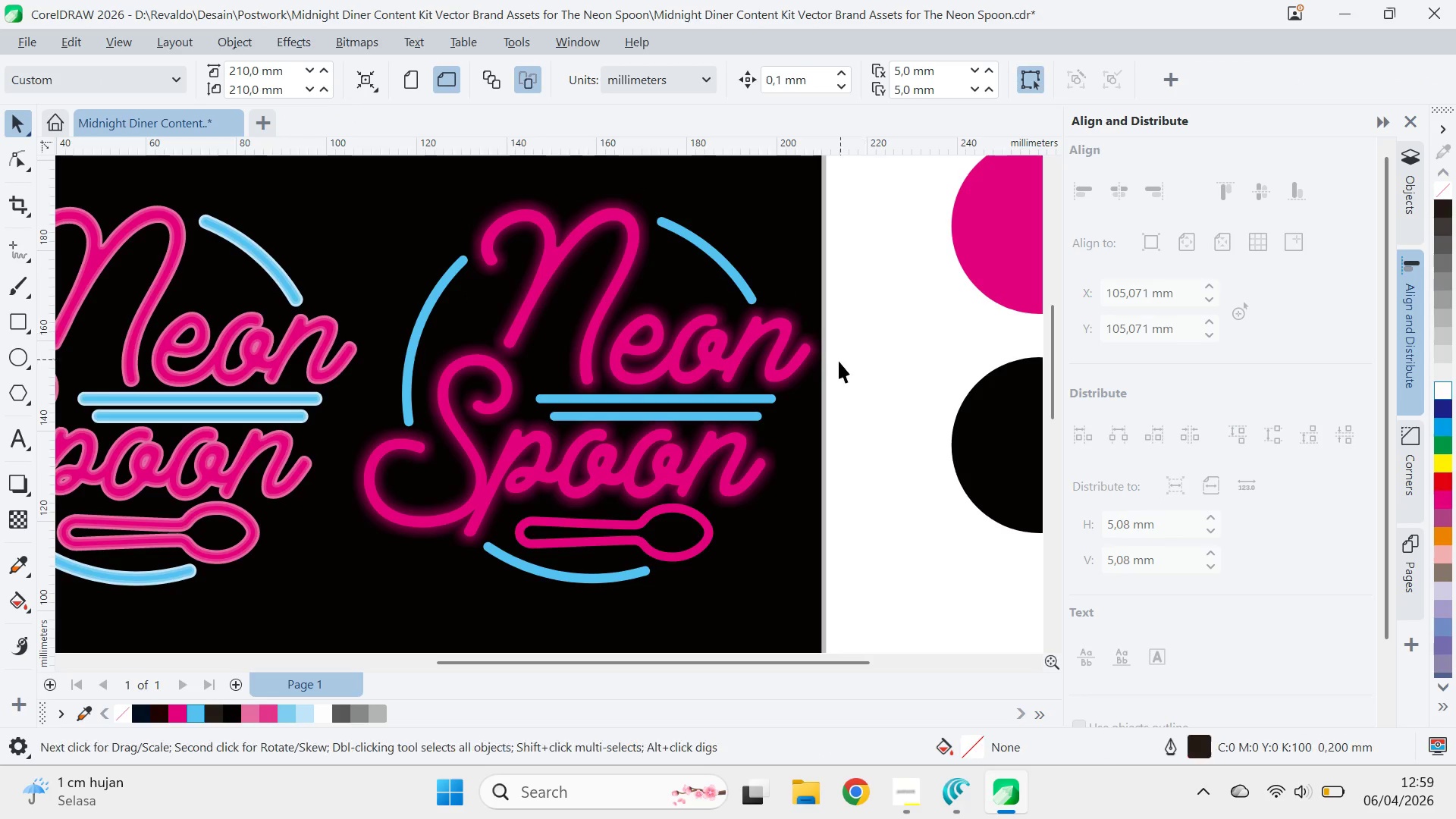 
key(Q)
 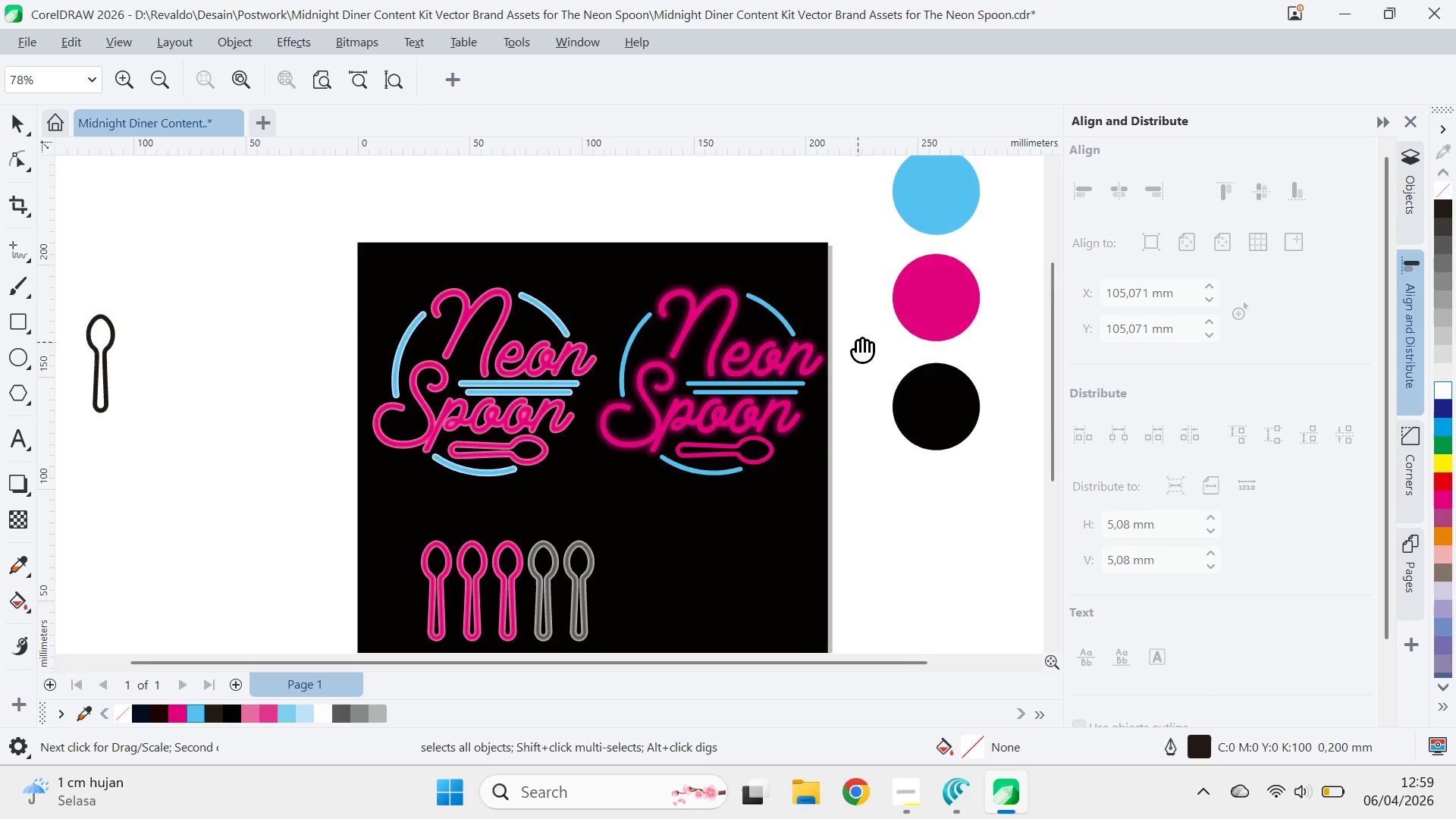 
left_click_drag(start_coordinate=[858, 342], to_coordinate=[855, 422])
 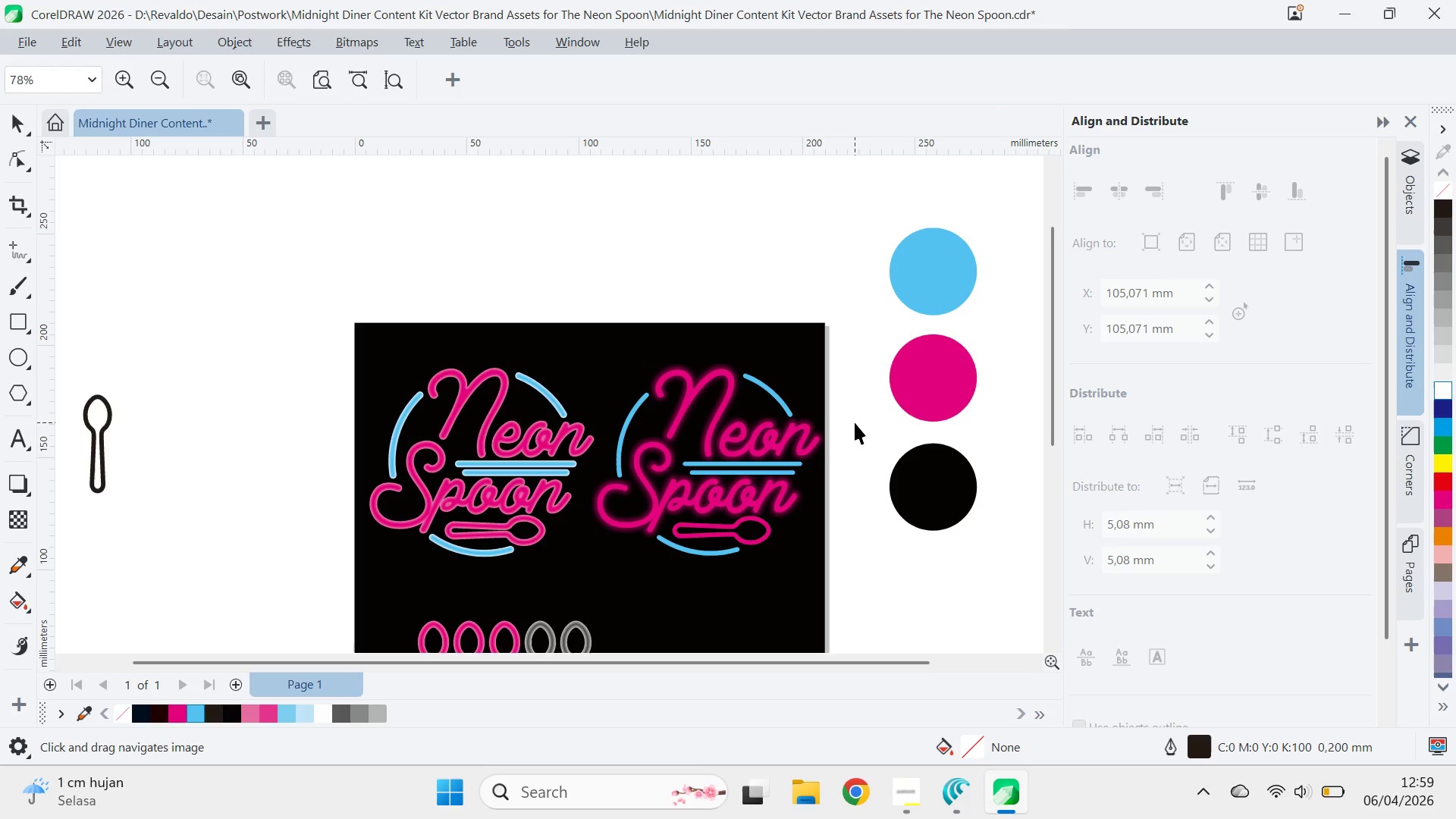 
scroll: coordinate [836, 369], scroll_direction: down, amount: 5.0
 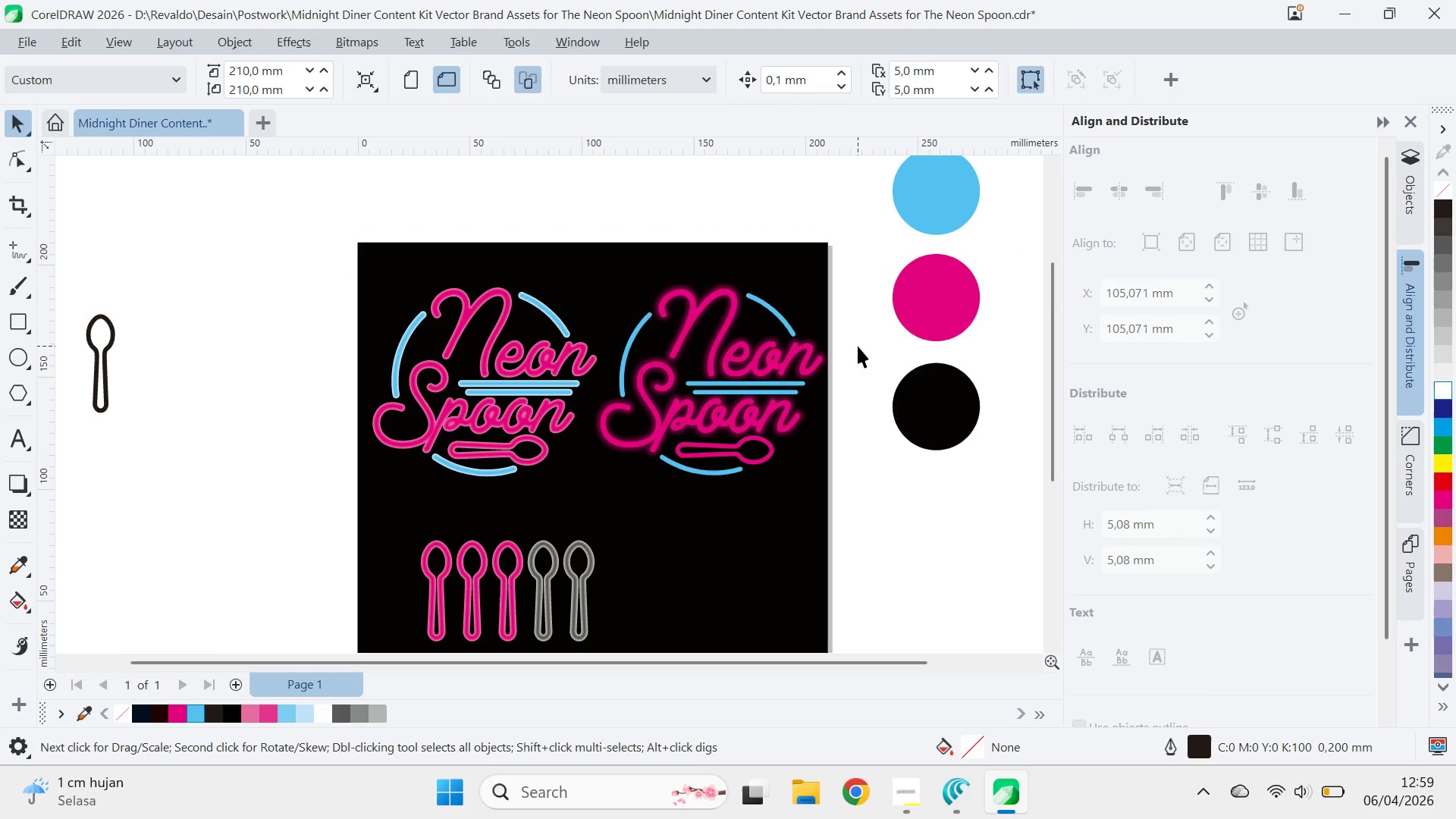 
type(vqv)
 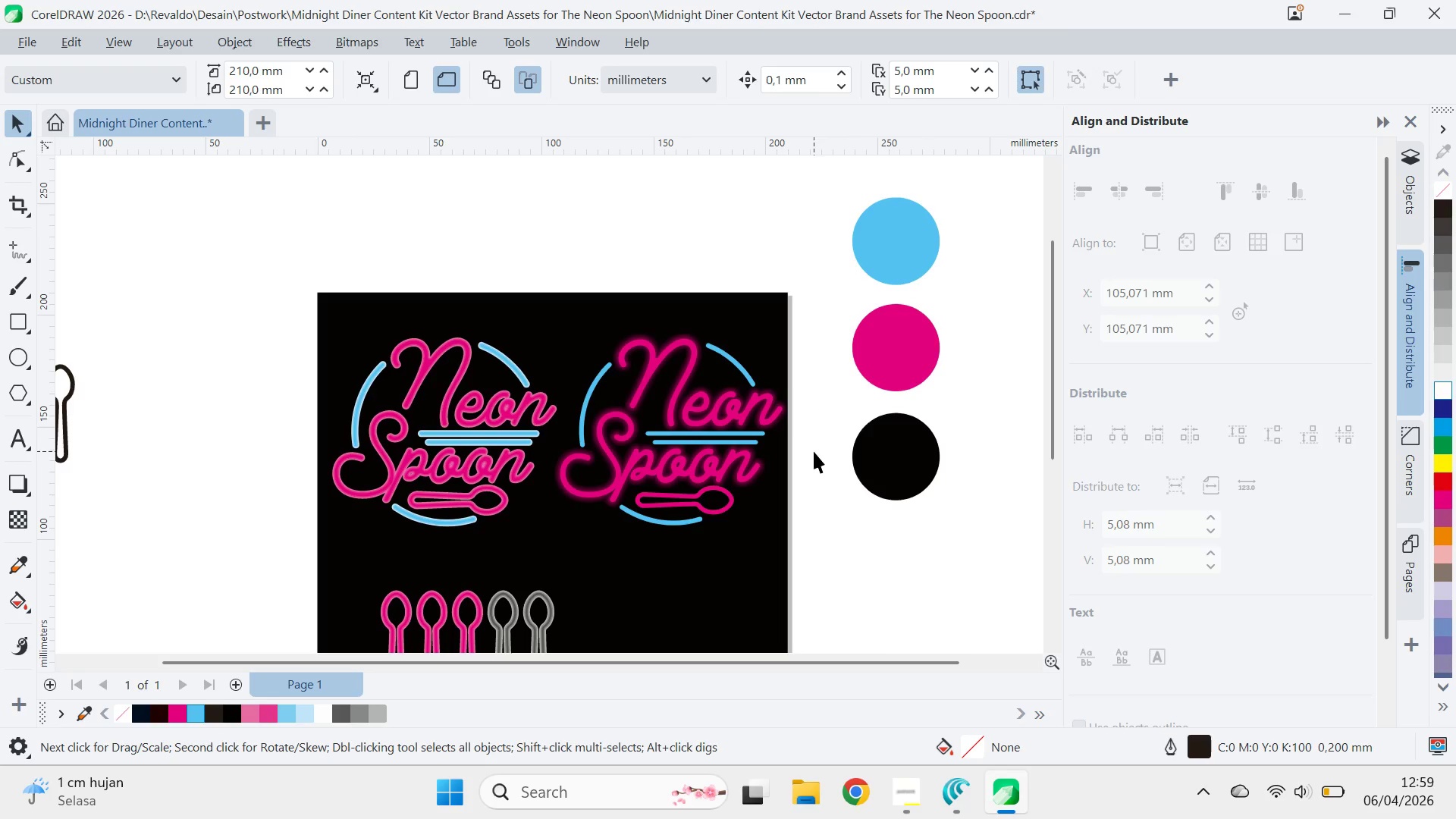 
left_click_drag(start_coordinate=[802, 450], to_coordinate=[764, 420])
 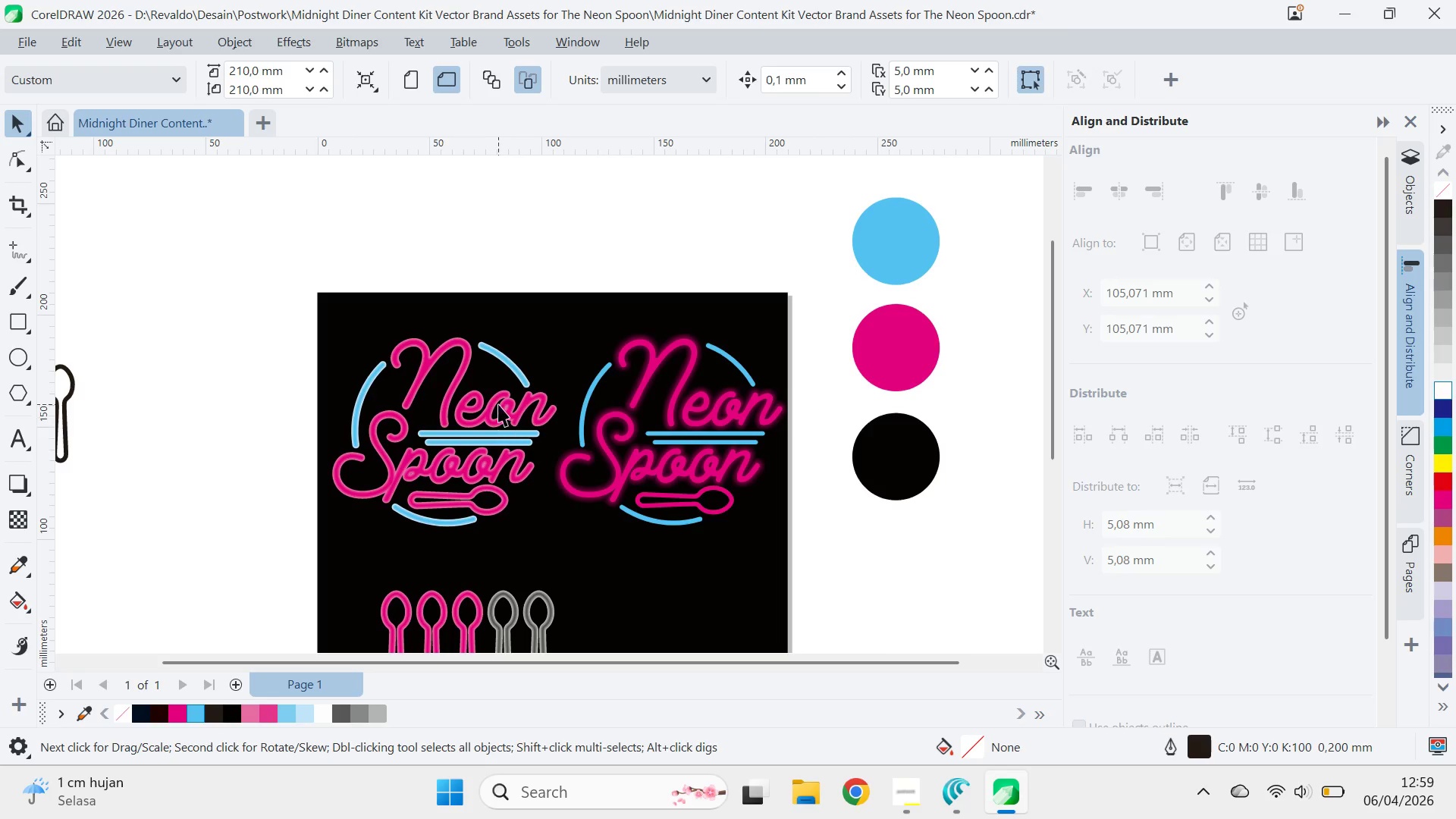 
scroll: coordinate [520, 404], scroll_direction: up, amount: 7.0
 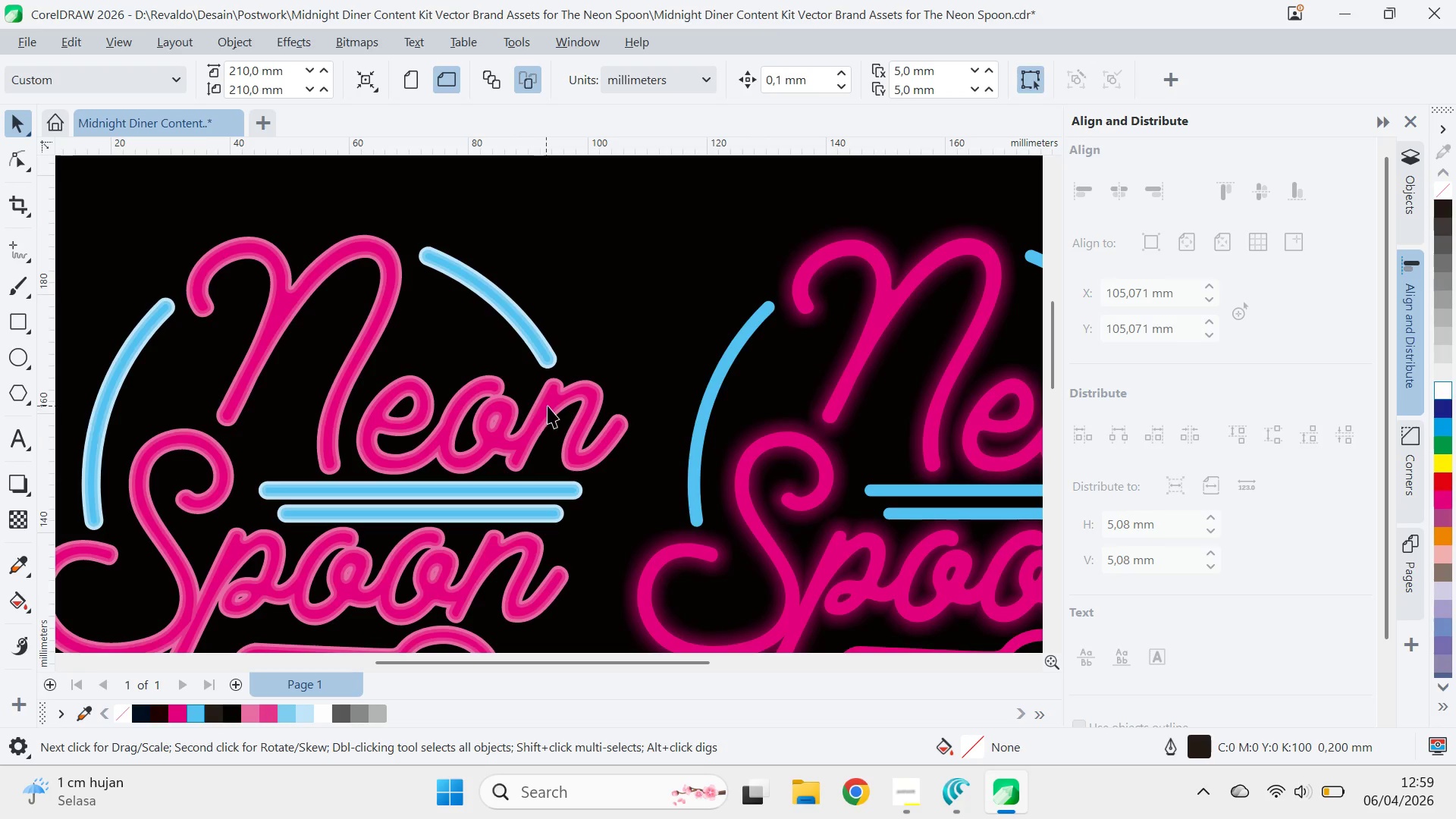 
left_click([549, 405])
 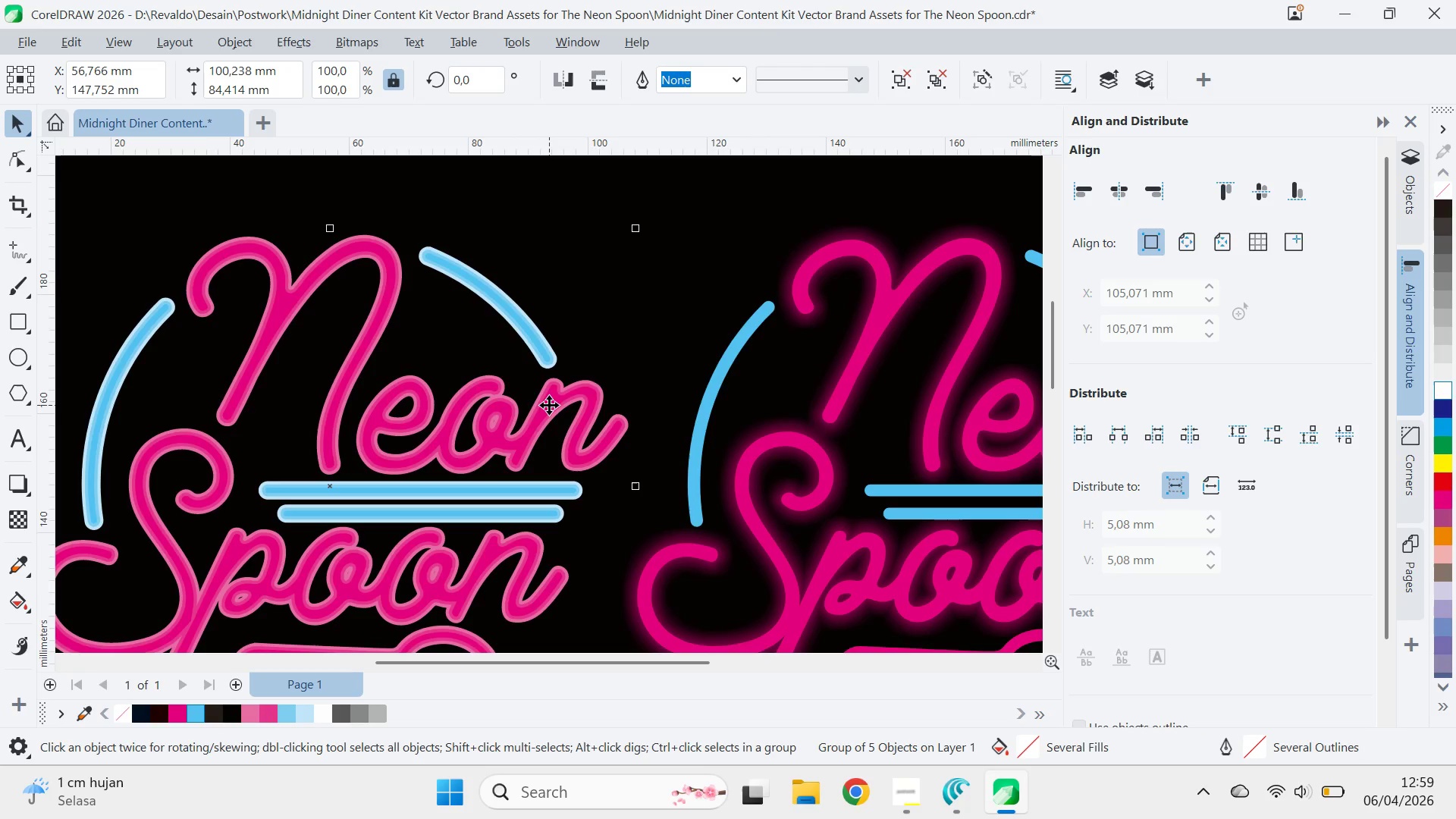 
key(Q)
 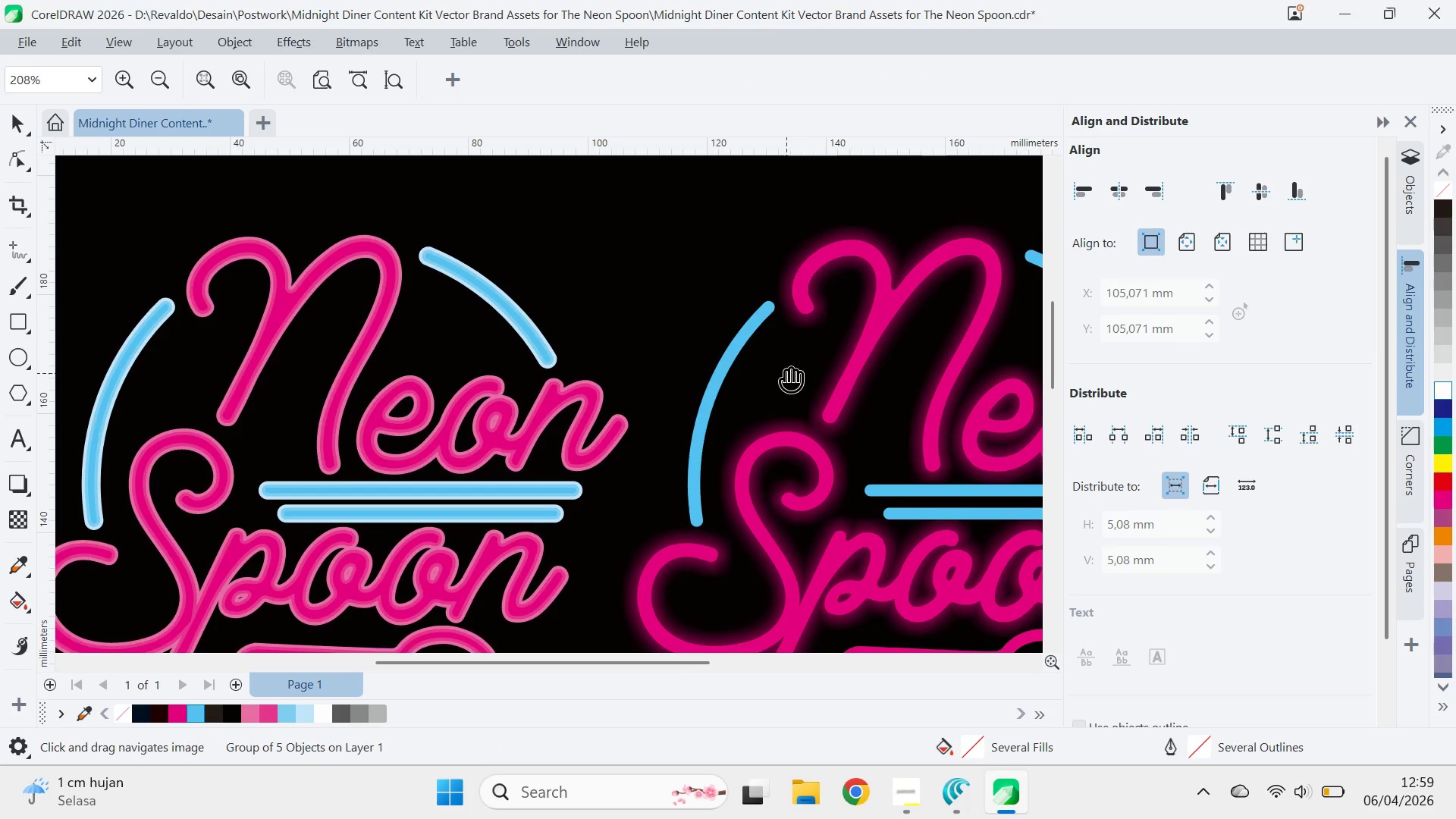 
left_click_drag(start_coordinate=[786, 372], to_coordinate=[802, 263])
 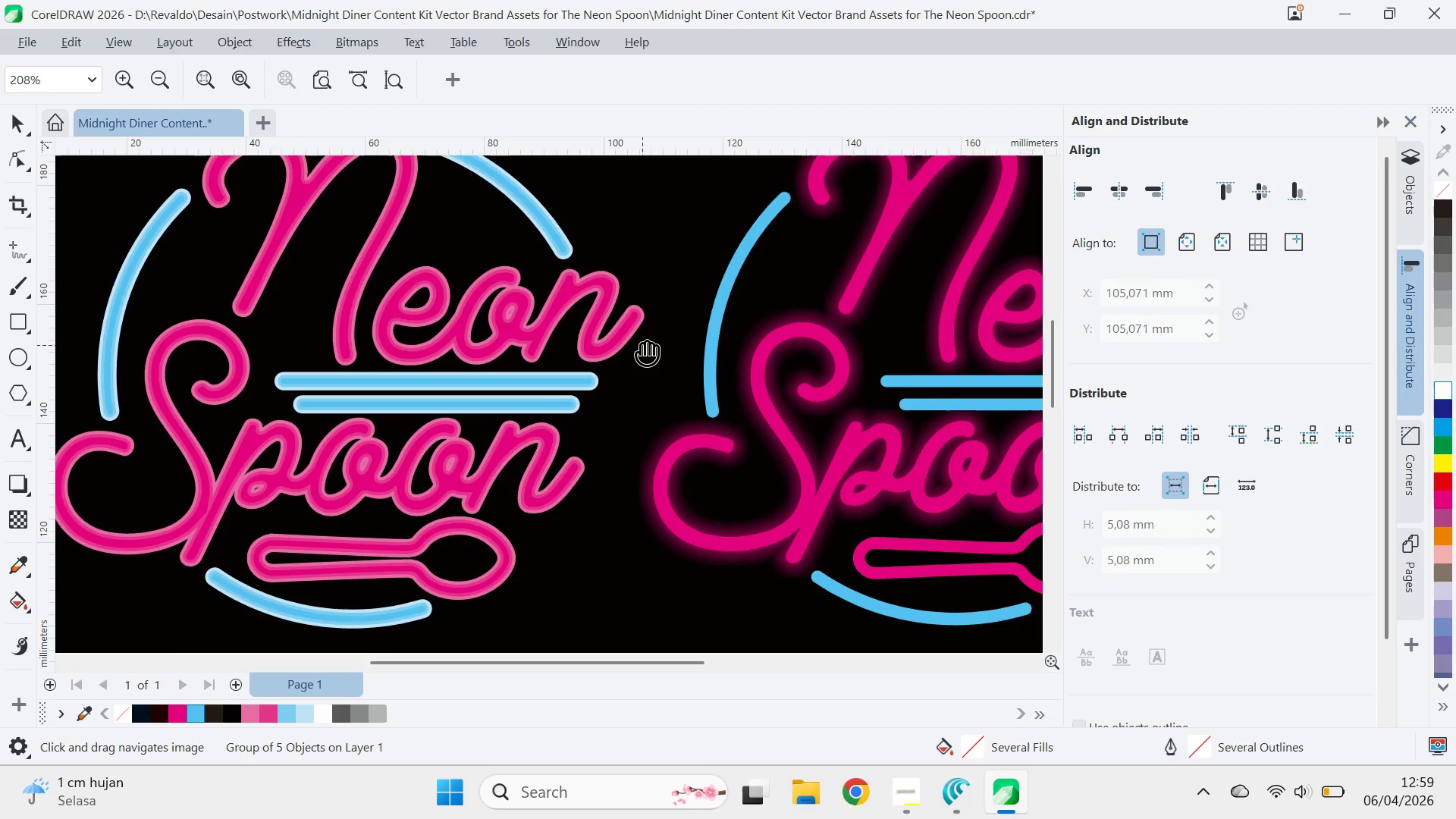 
key(V)
 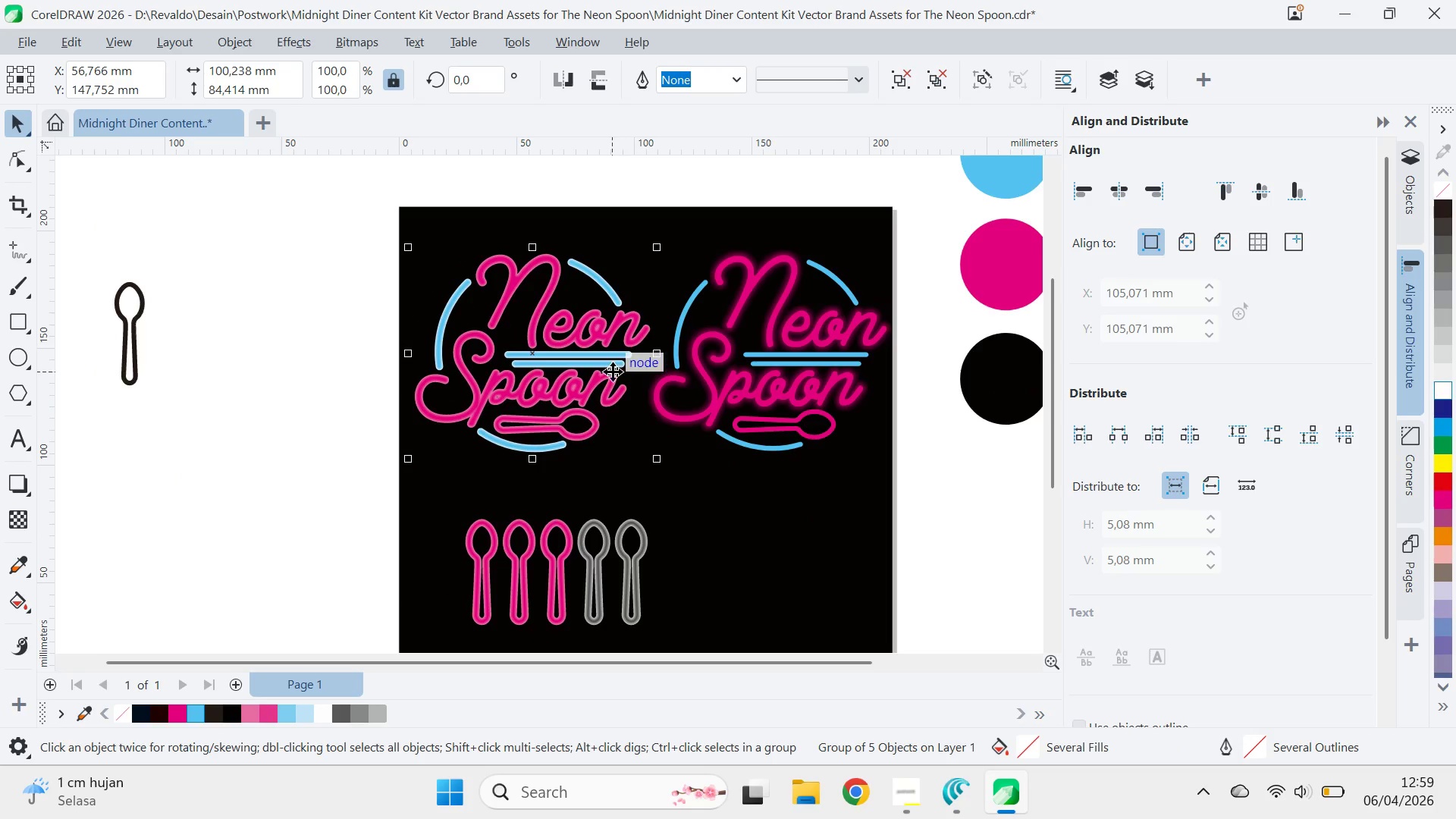 
scroll: coordinate [656, 335], scroll_direction: down, amount: 7.0
 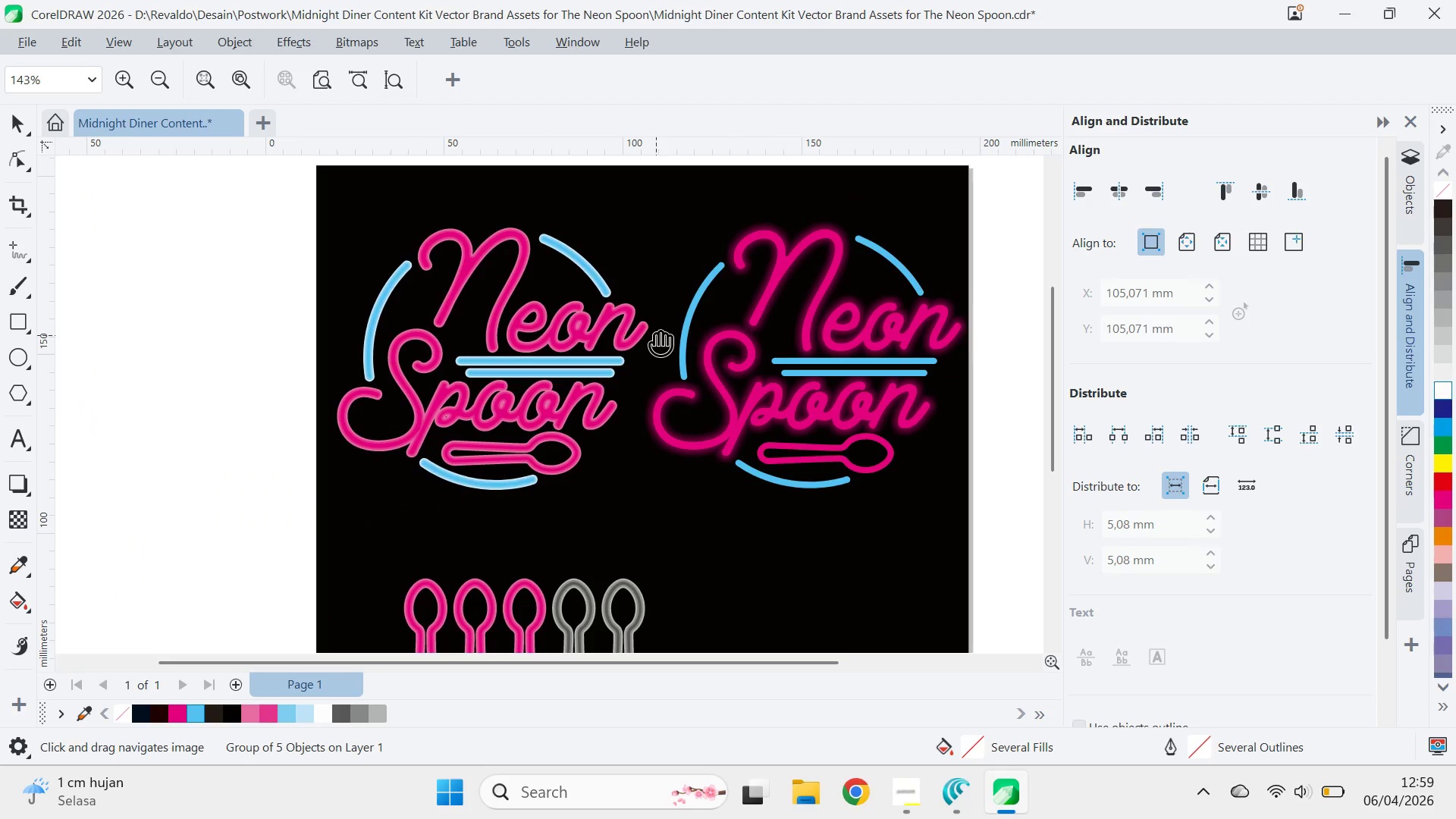 
left_click_drag(start_coordinate=[613, 371], to_coordinate=[215, 362])
 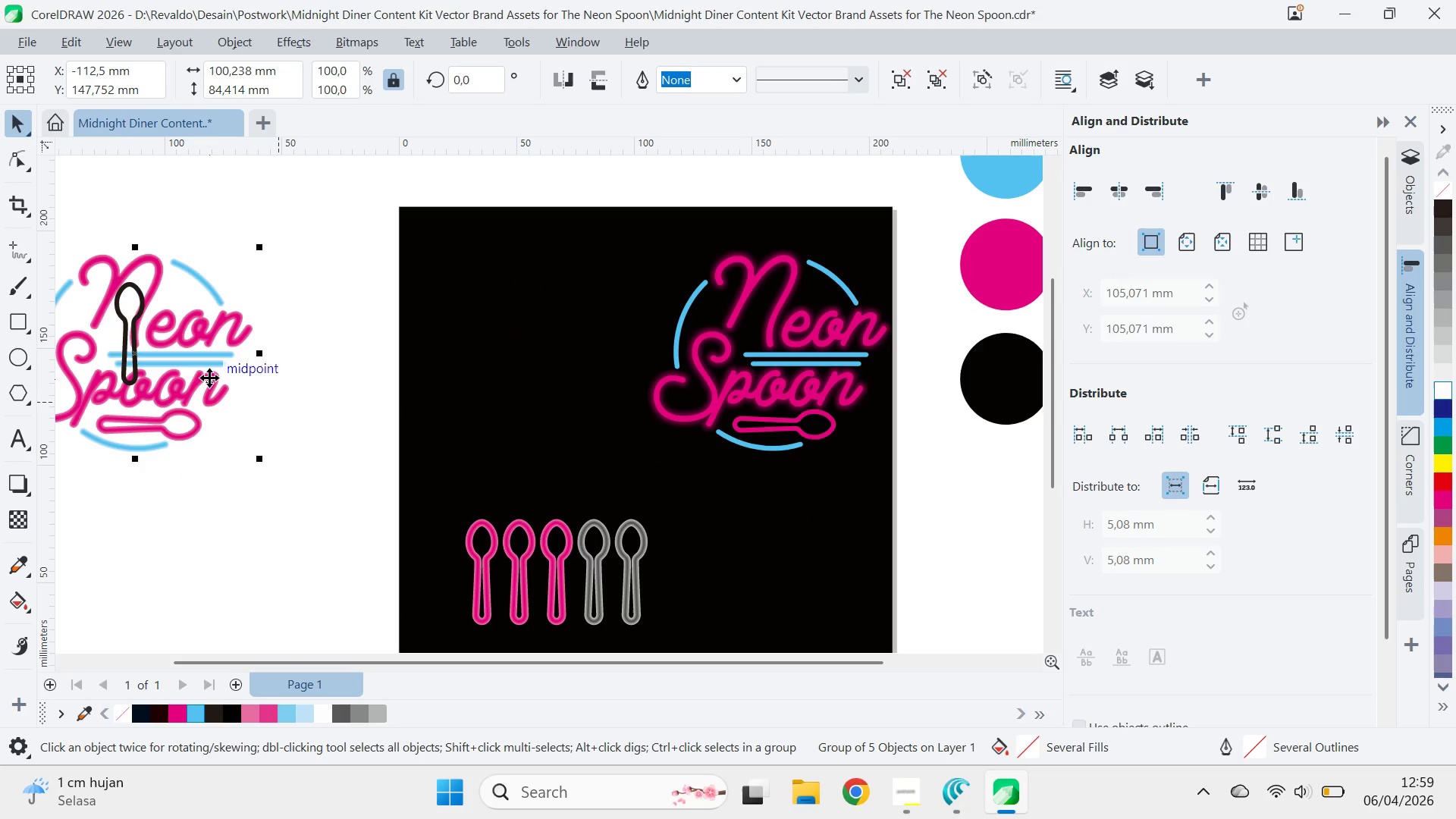 
hold_key(key=ShiftLeft, duration=0.59)
 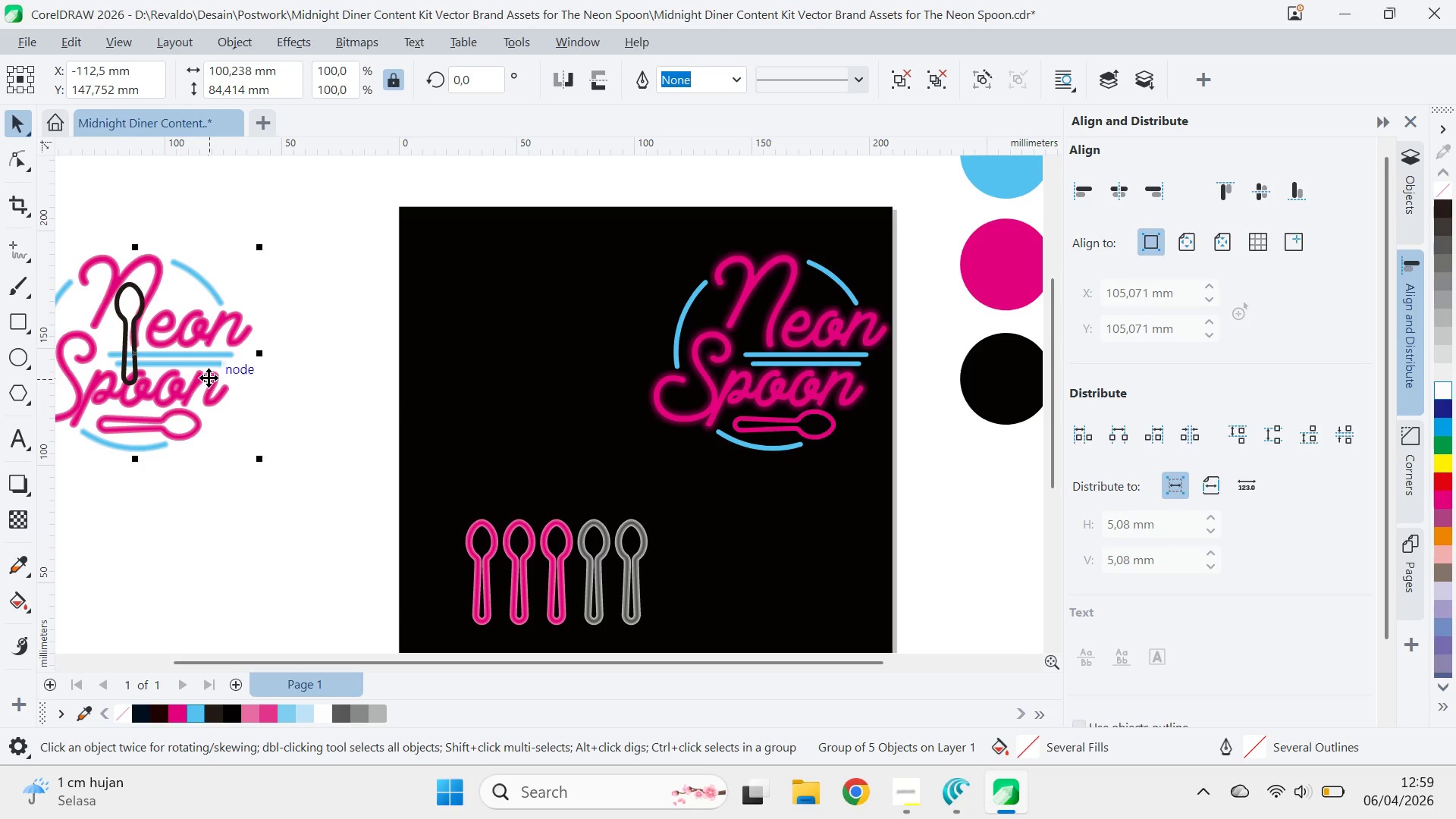 
key(Control+Z)
 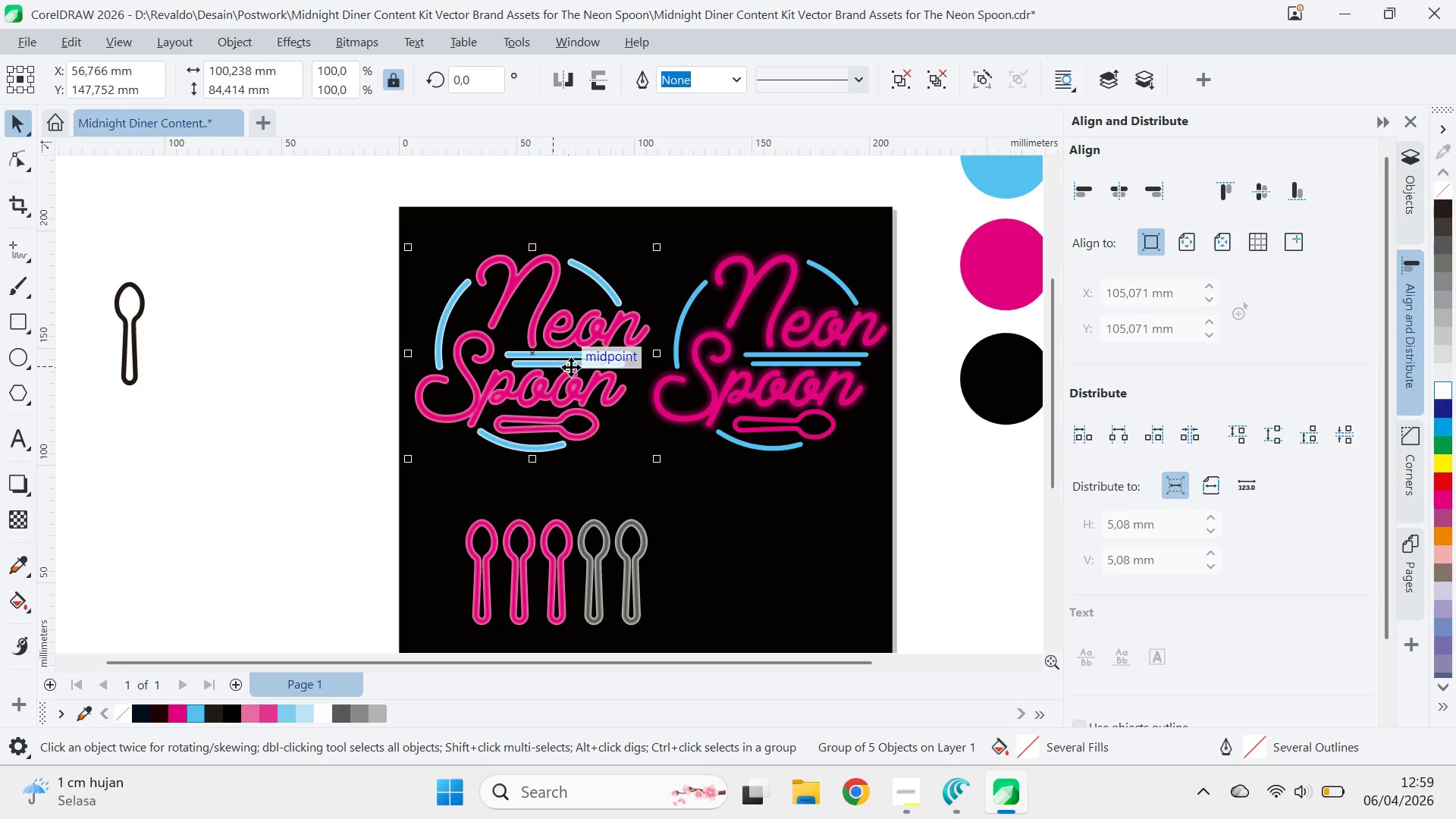 
left_click_drag(start_coordinate=[571, 367], to_coordinate=[303, 371])
 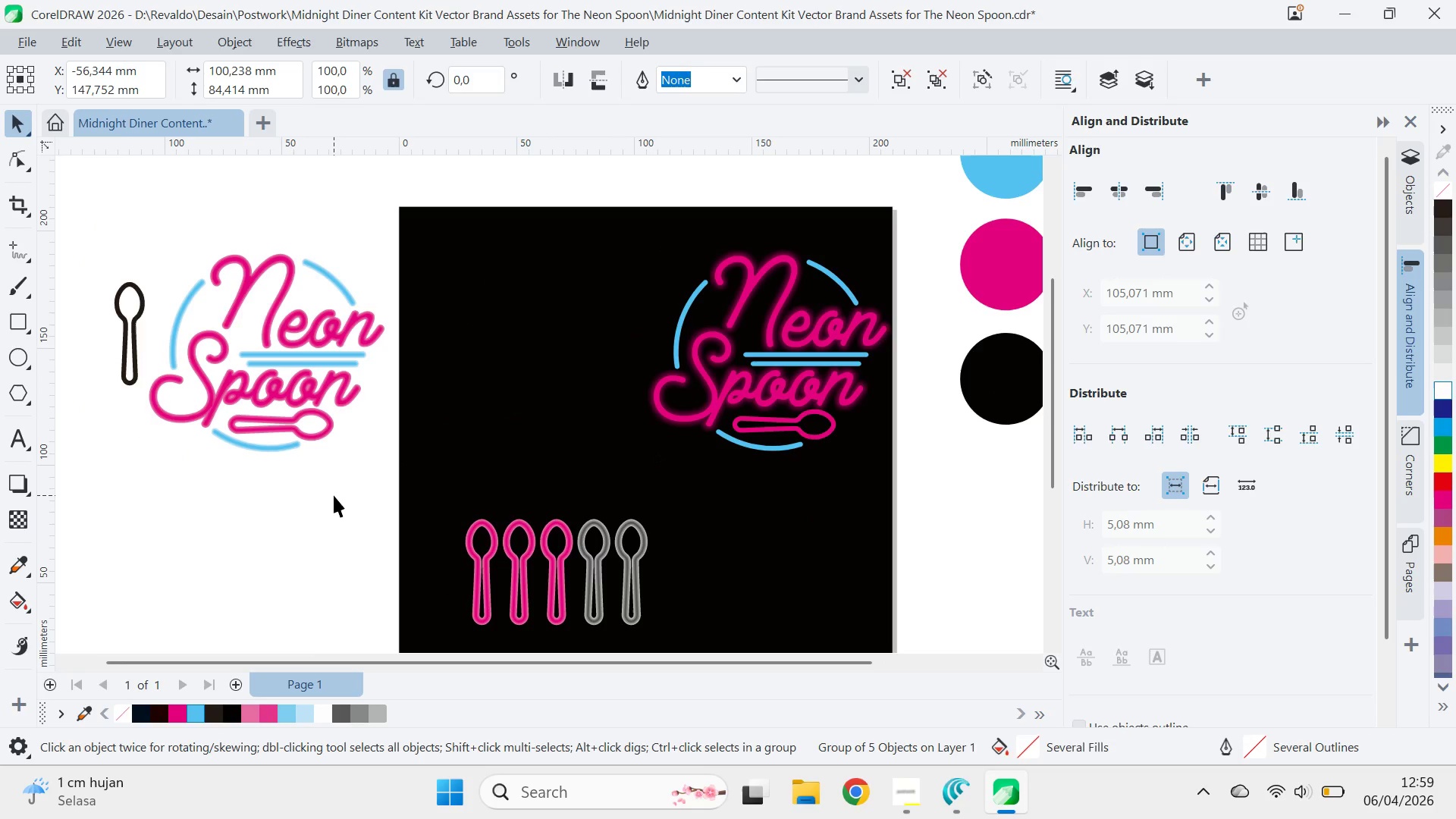 
hold_key(key=ShiftLeft, duration=0.61)
 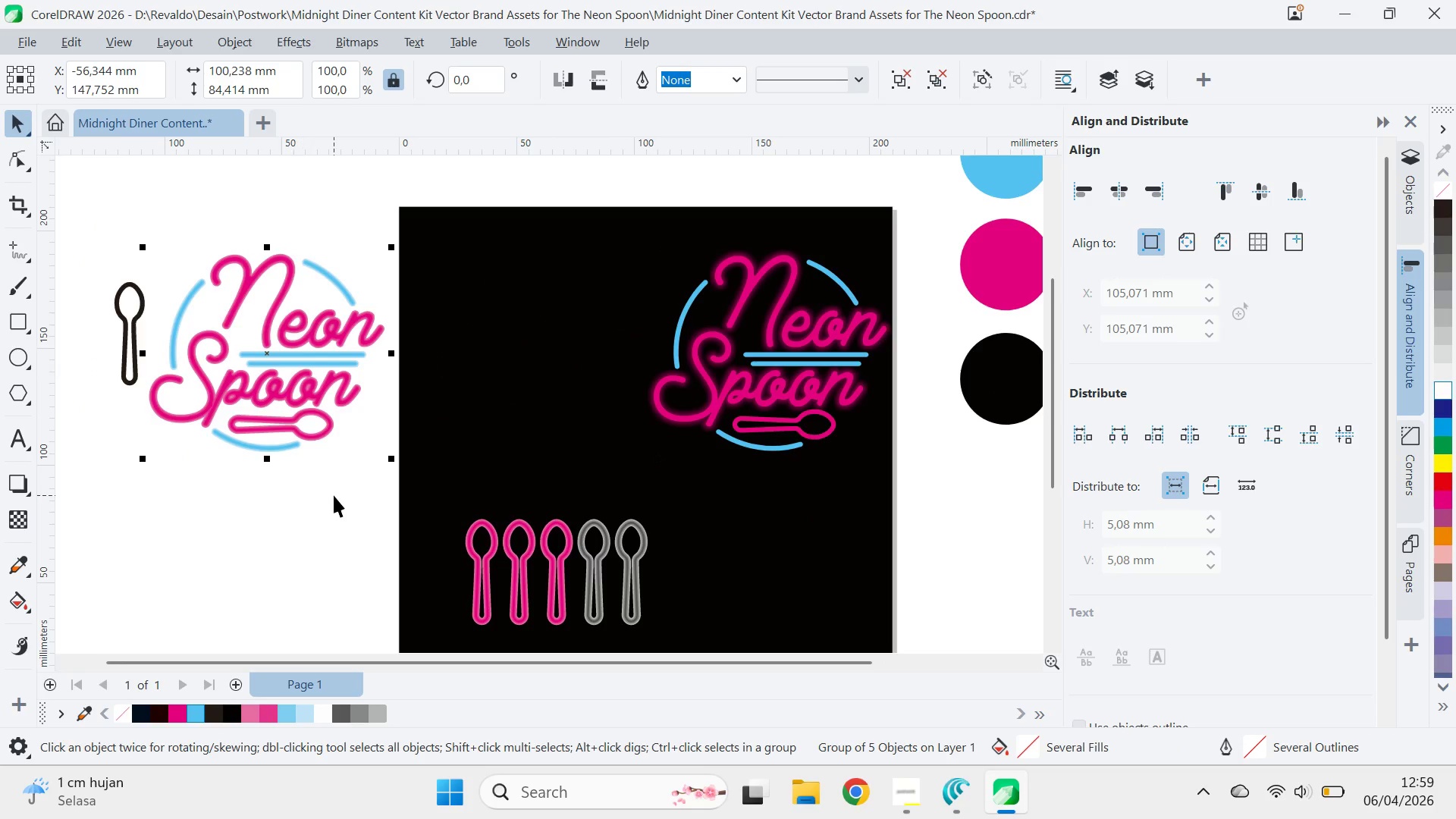 
left_click([334, 495])
 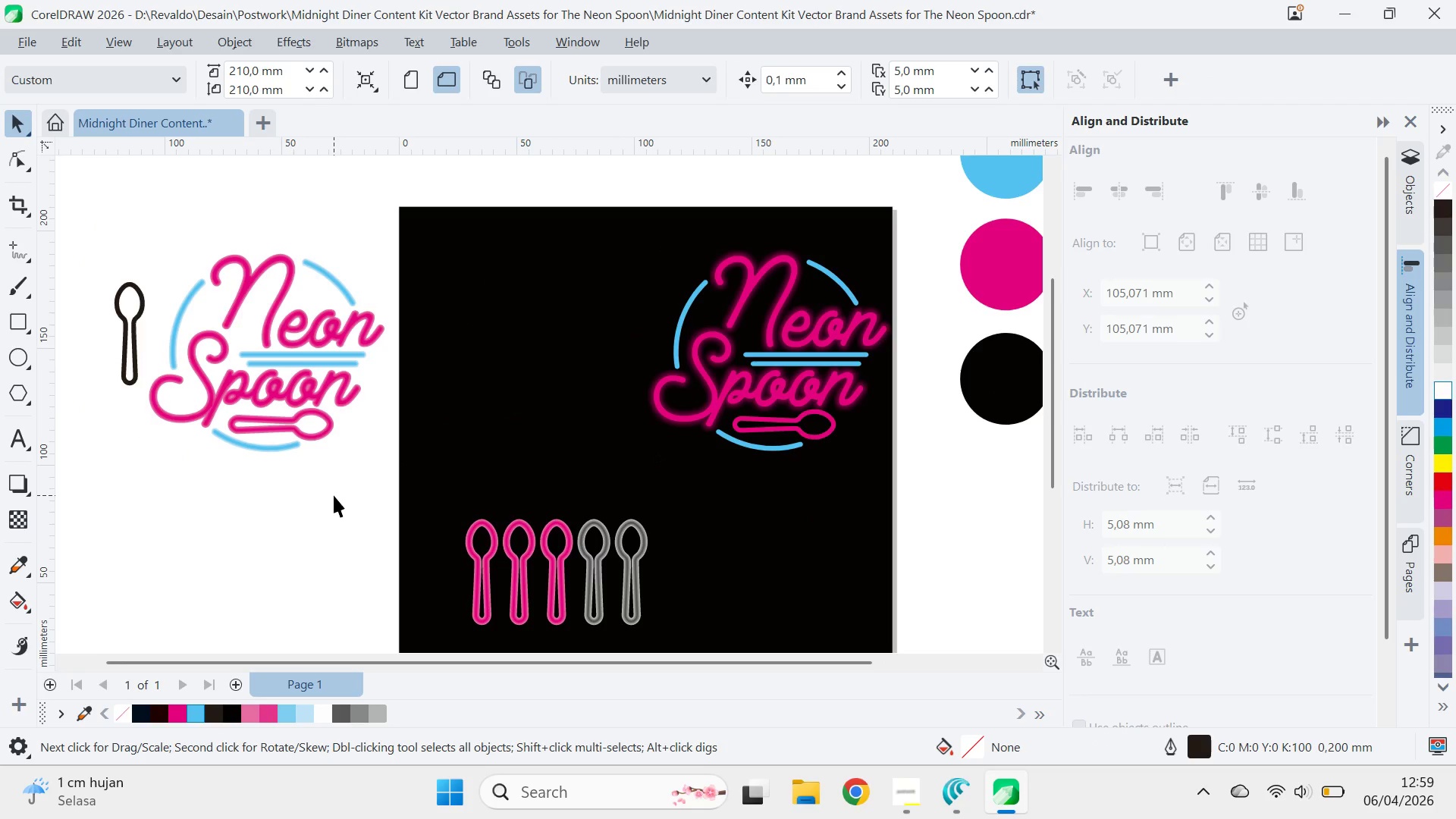 
key(Control+Z)
 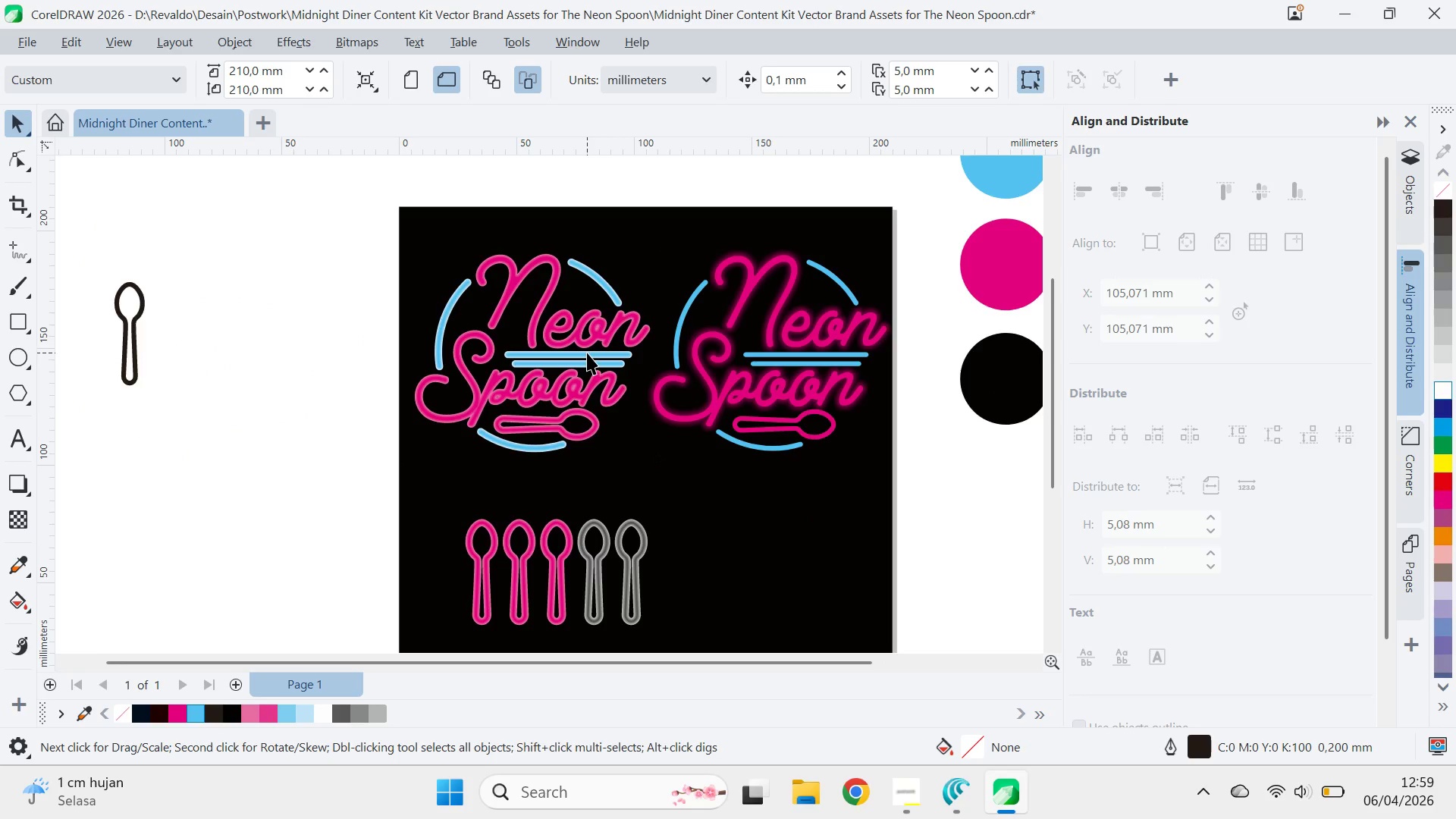 
hold_key(key=ControlLeft, duration=1.5)
 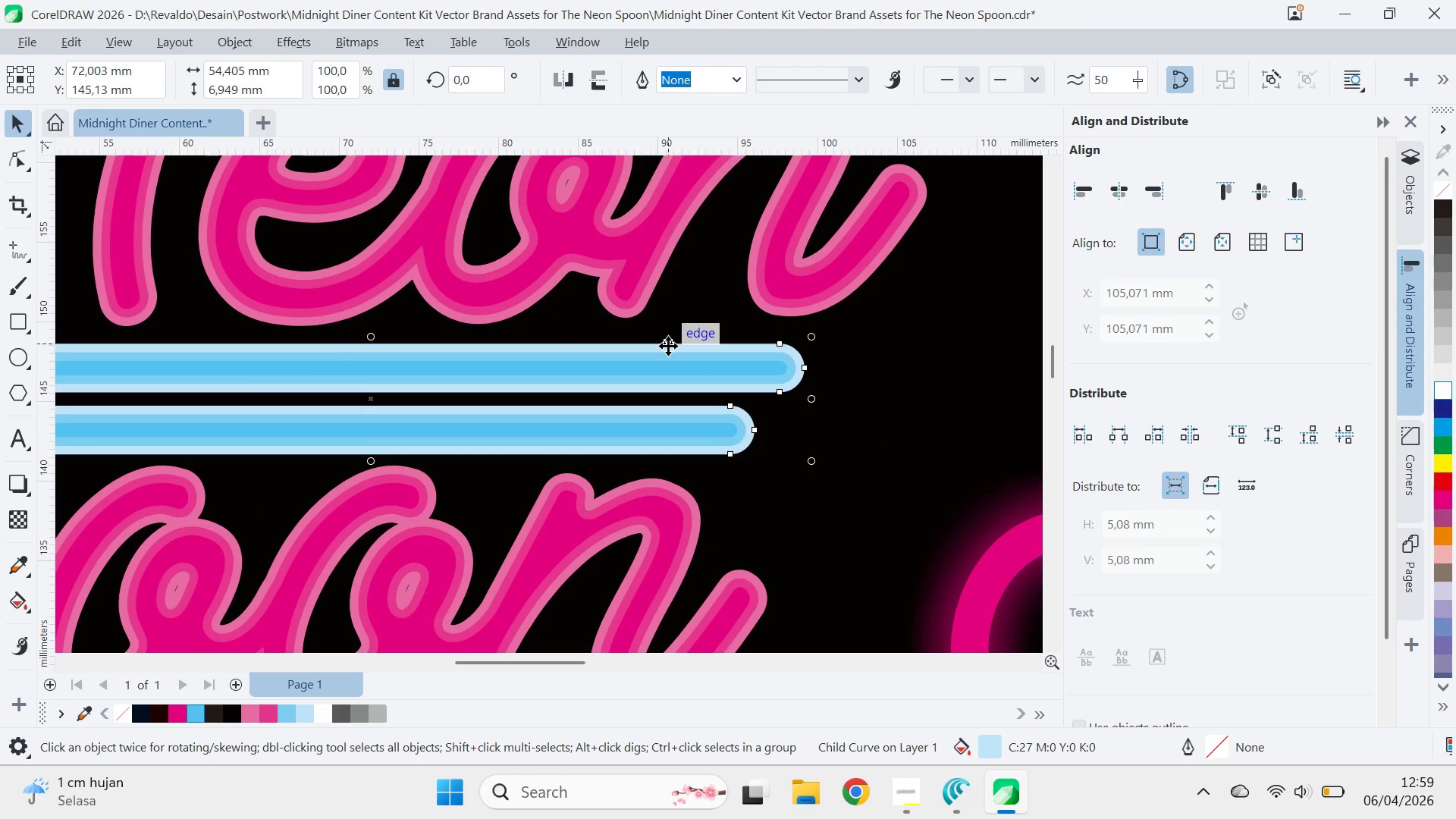 
scroll: coordinate [632, 356], scroll_direction: up, amount: 14.0
 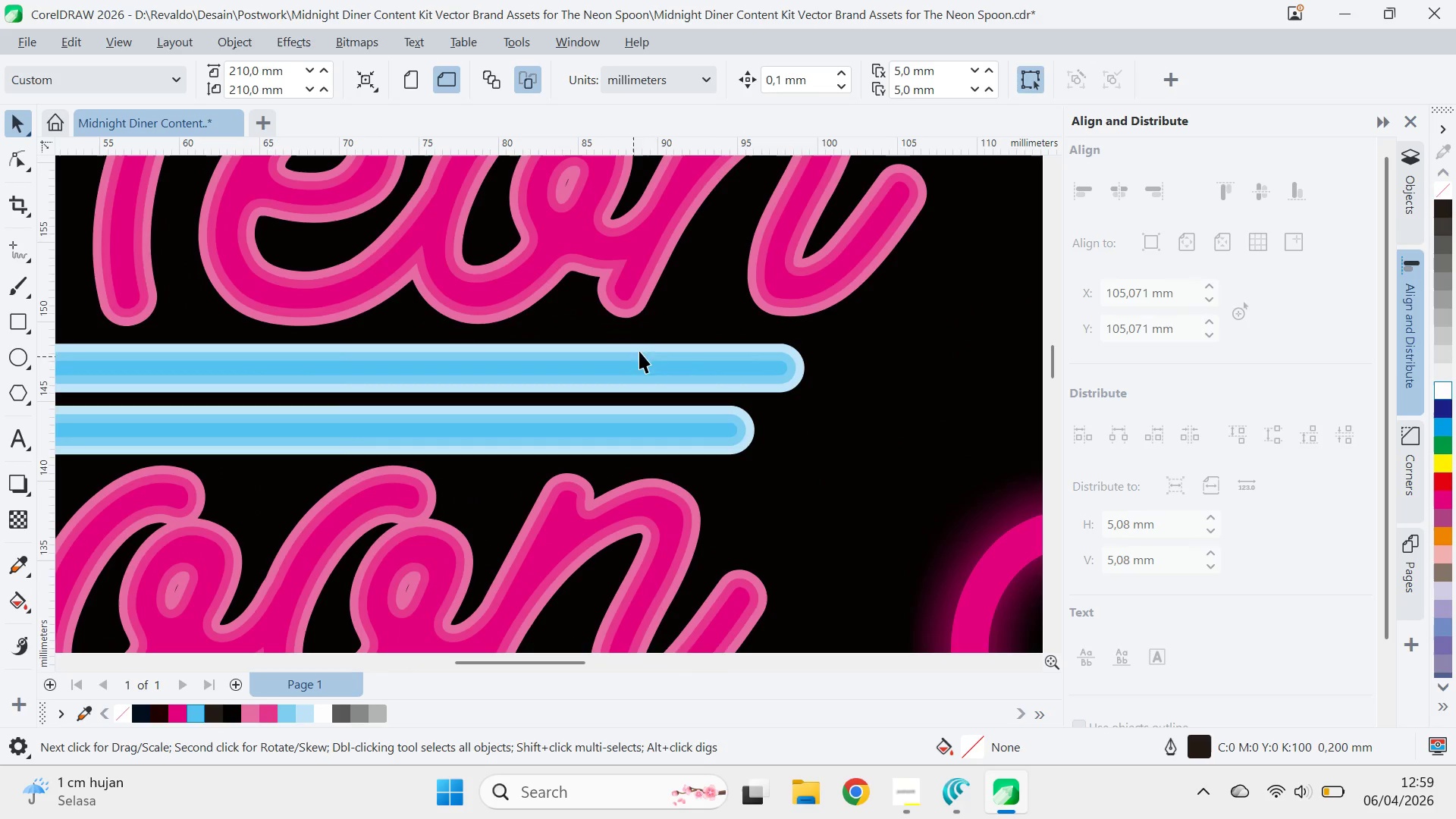 
hold_key(key=ControlLeft, duration=1.03)
left_click([668, 346])
 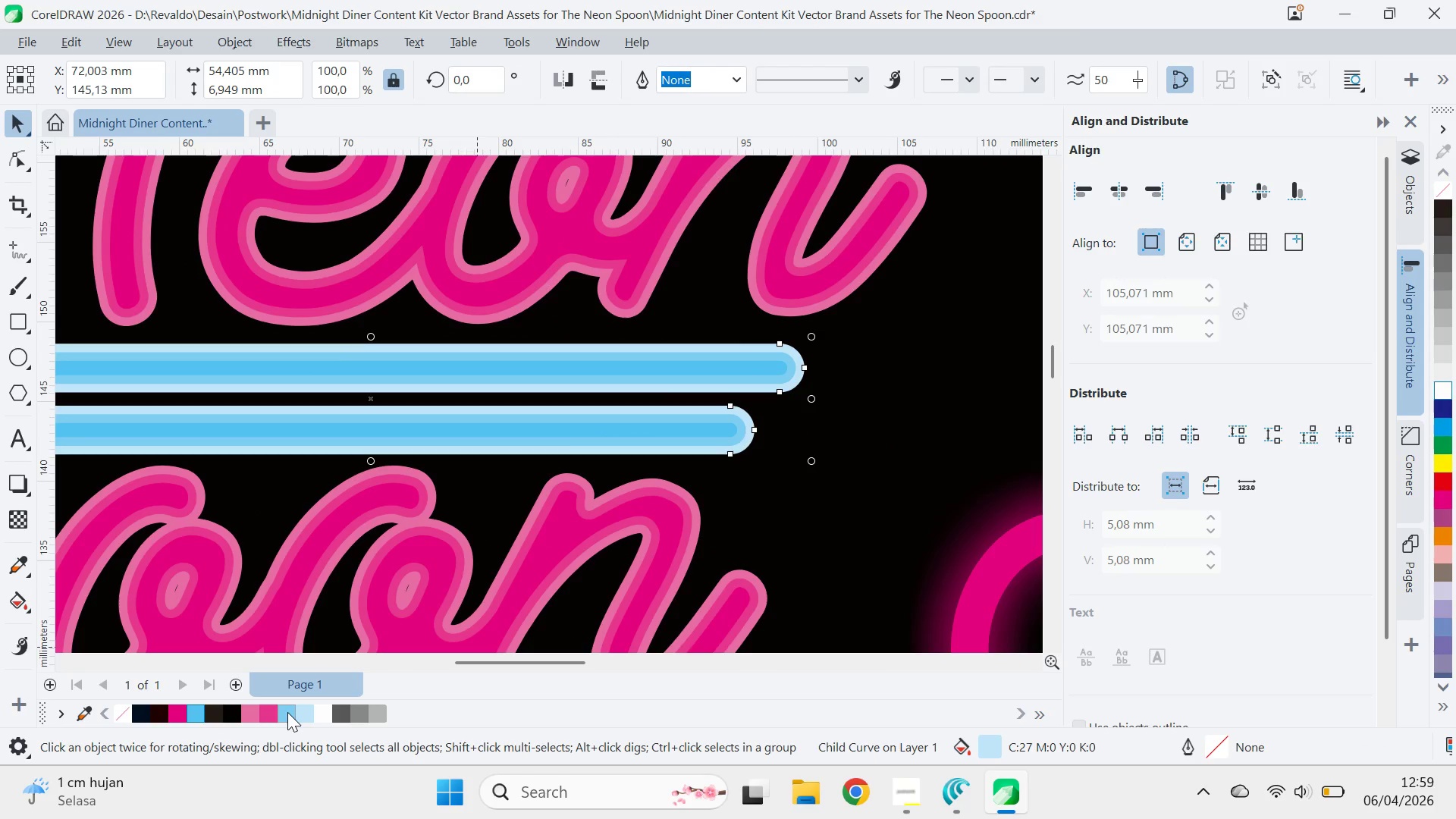 
left_click([196, 715])
 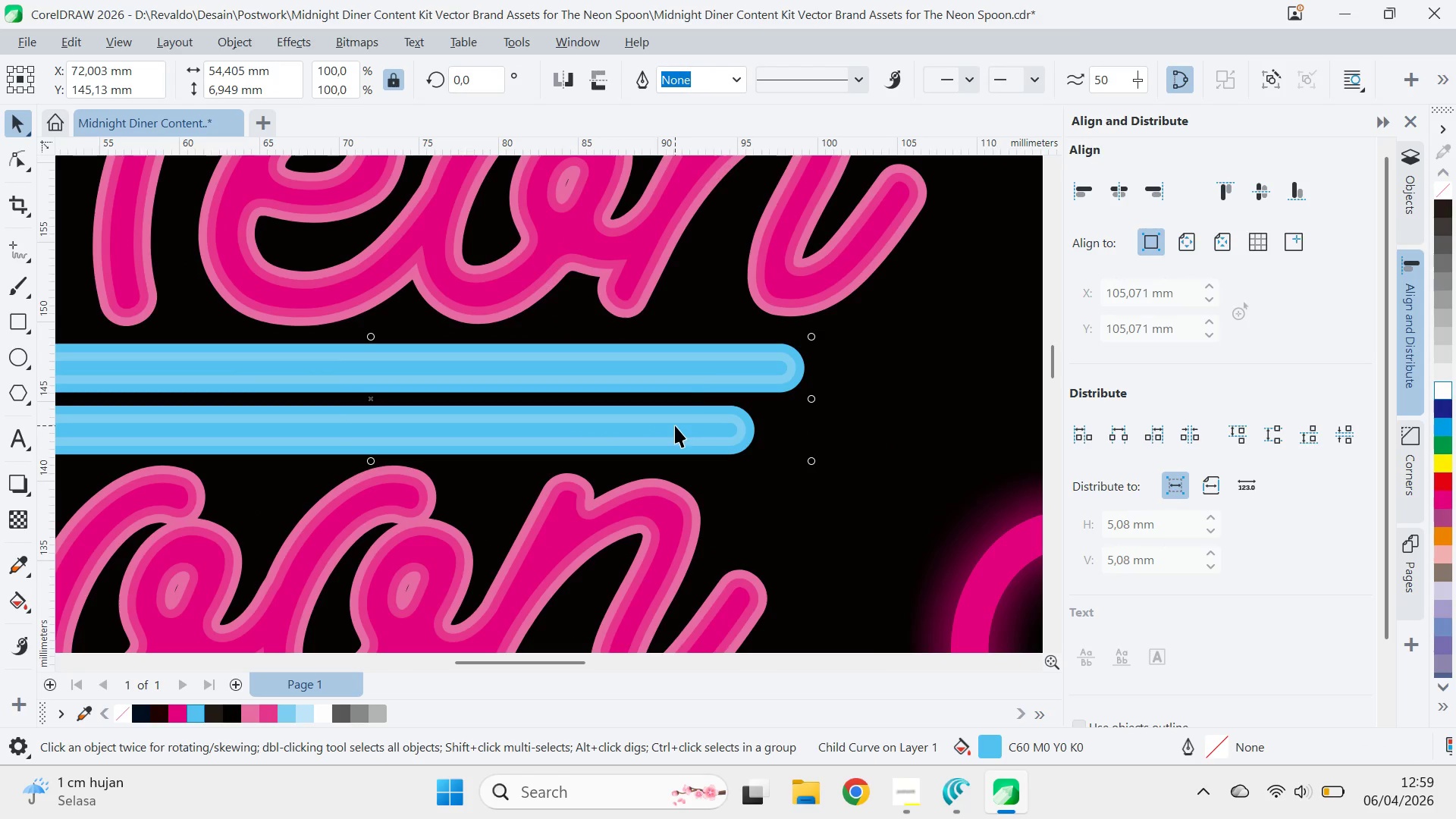 
hold_key(key=ControlLeft, duration=1.5)
left_click([719, 365])
 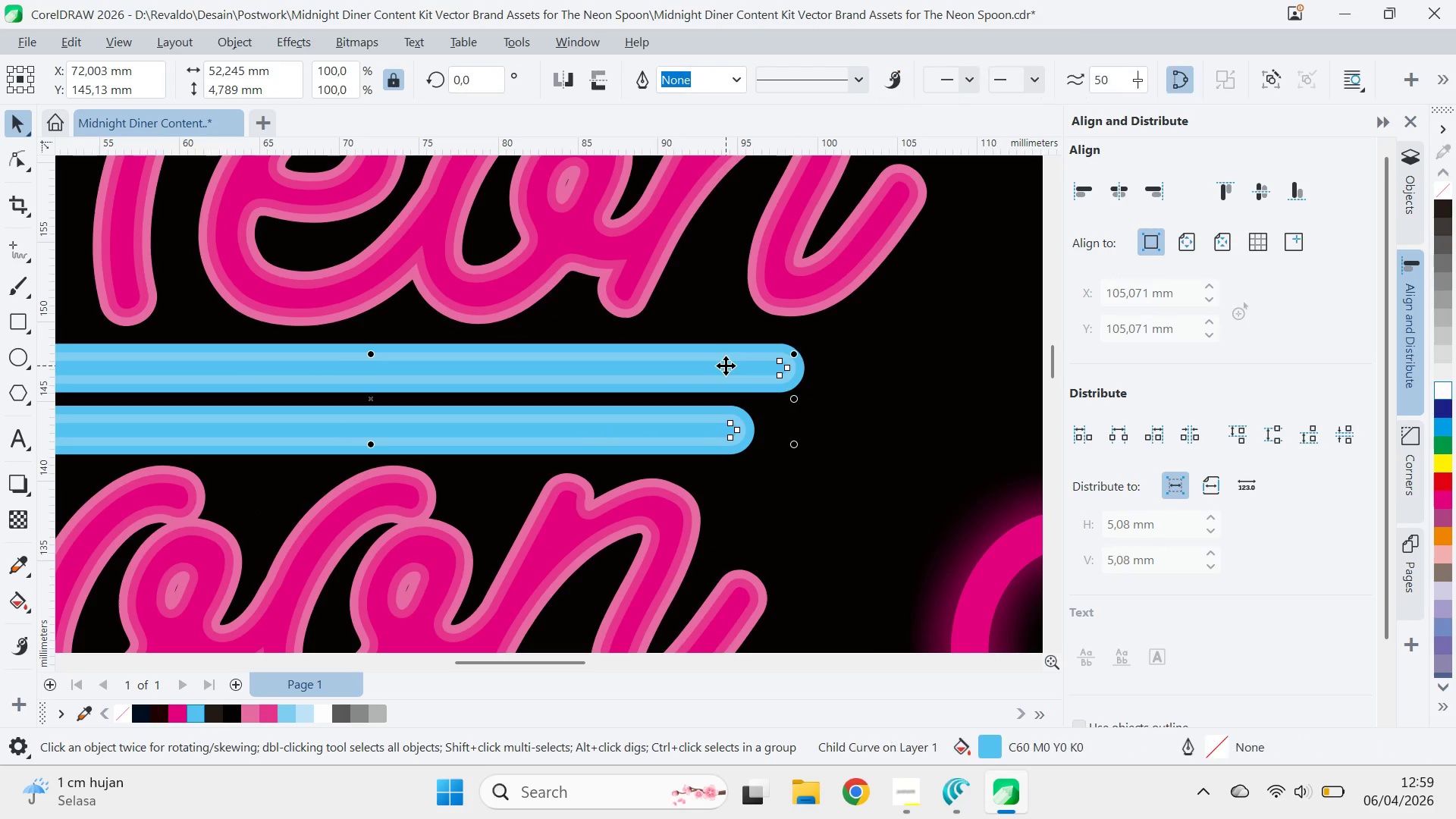 
key(Control+ControlLeft)
 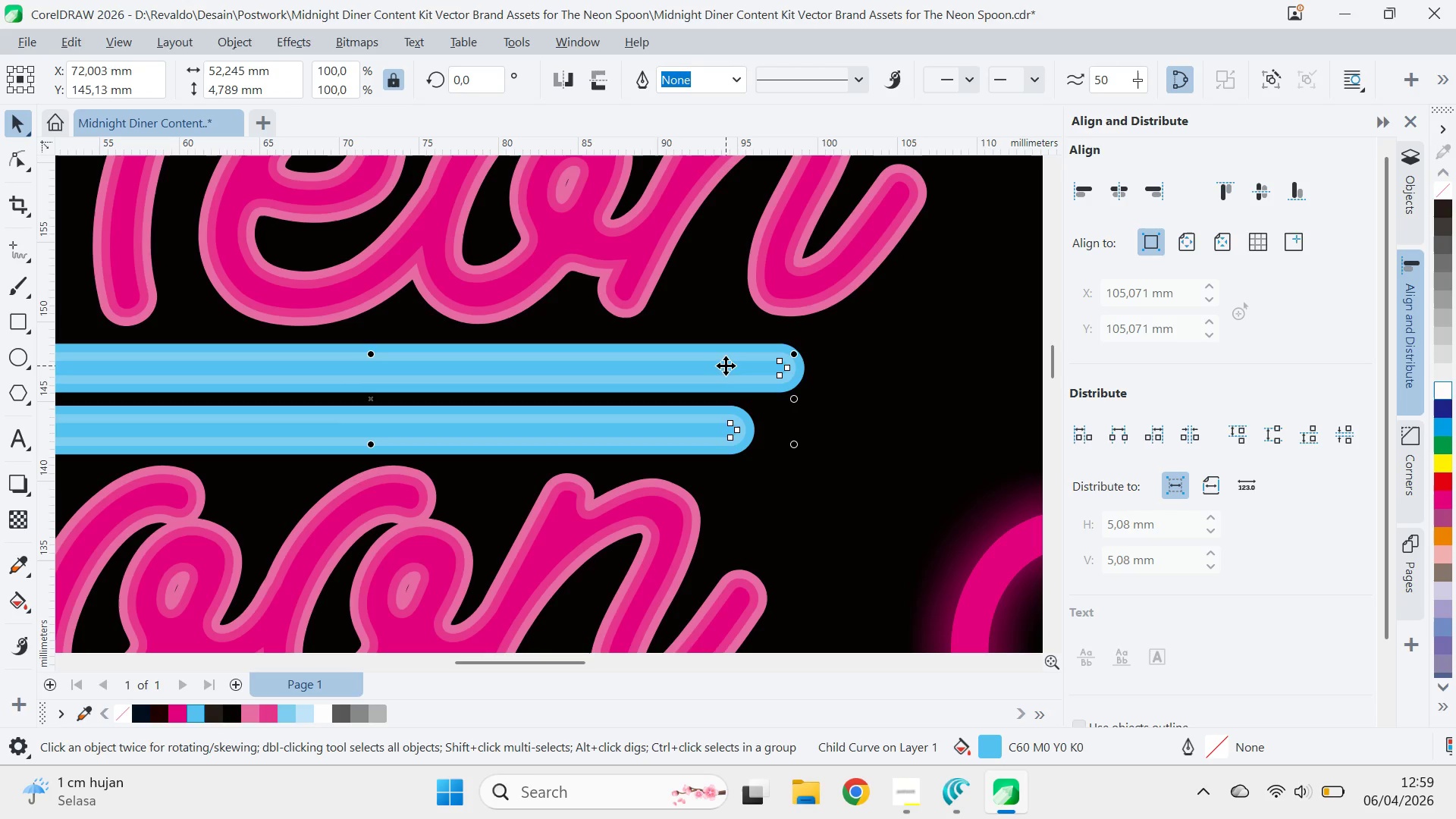 
key(Control+ControlLeft)
 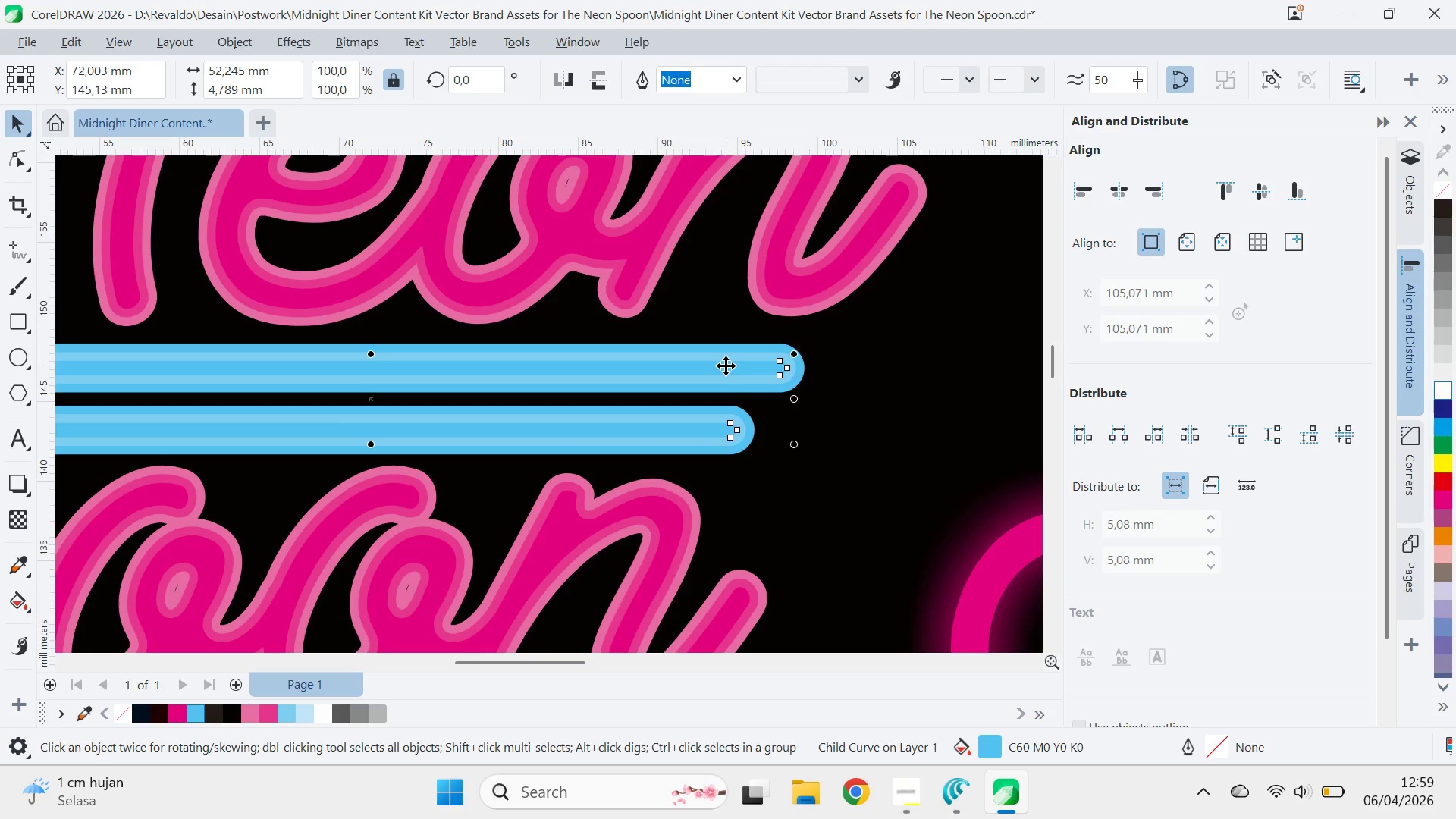 
key(Control+ControlLeft)
 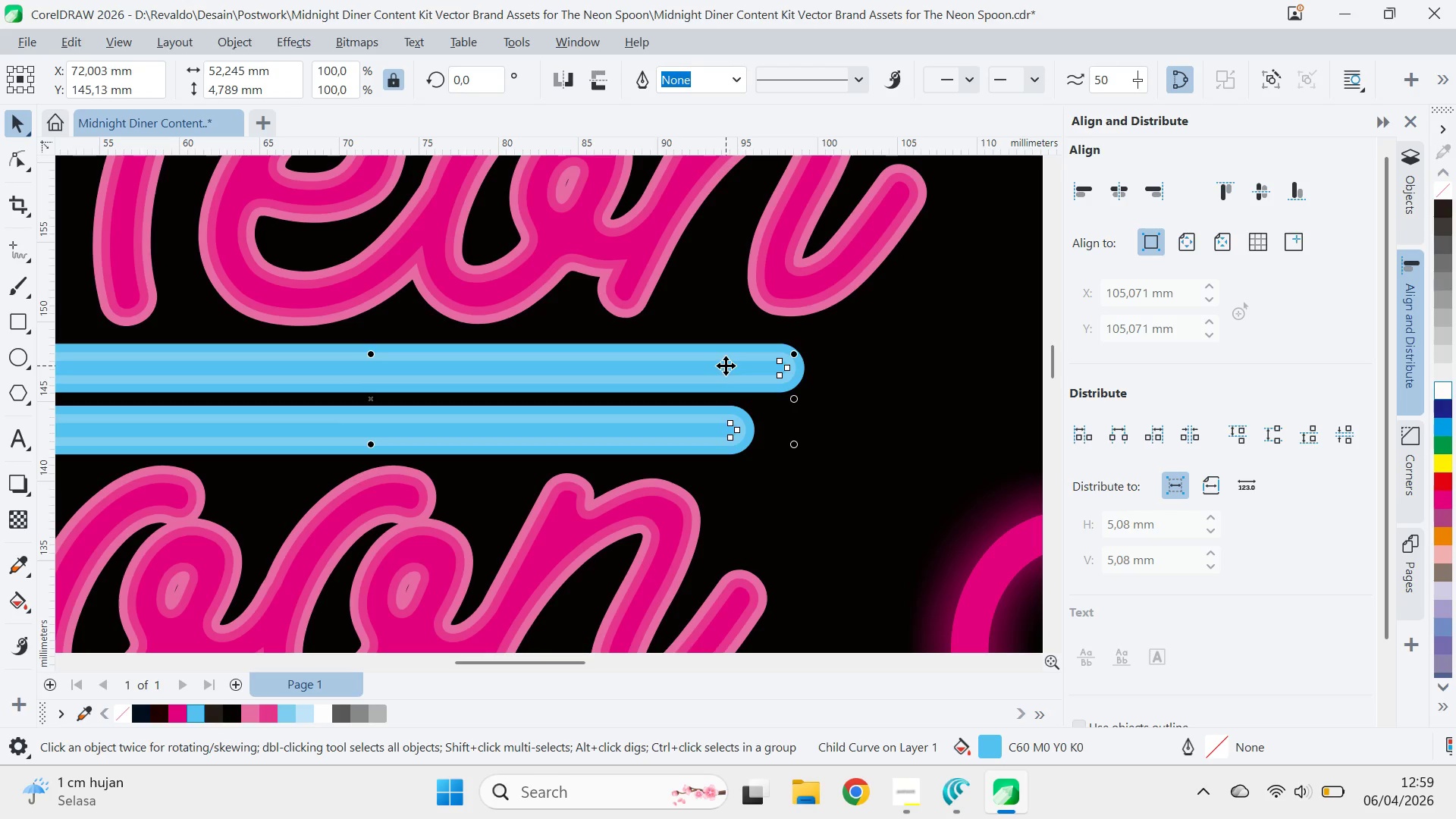 
key(Control+ControlLeft)
 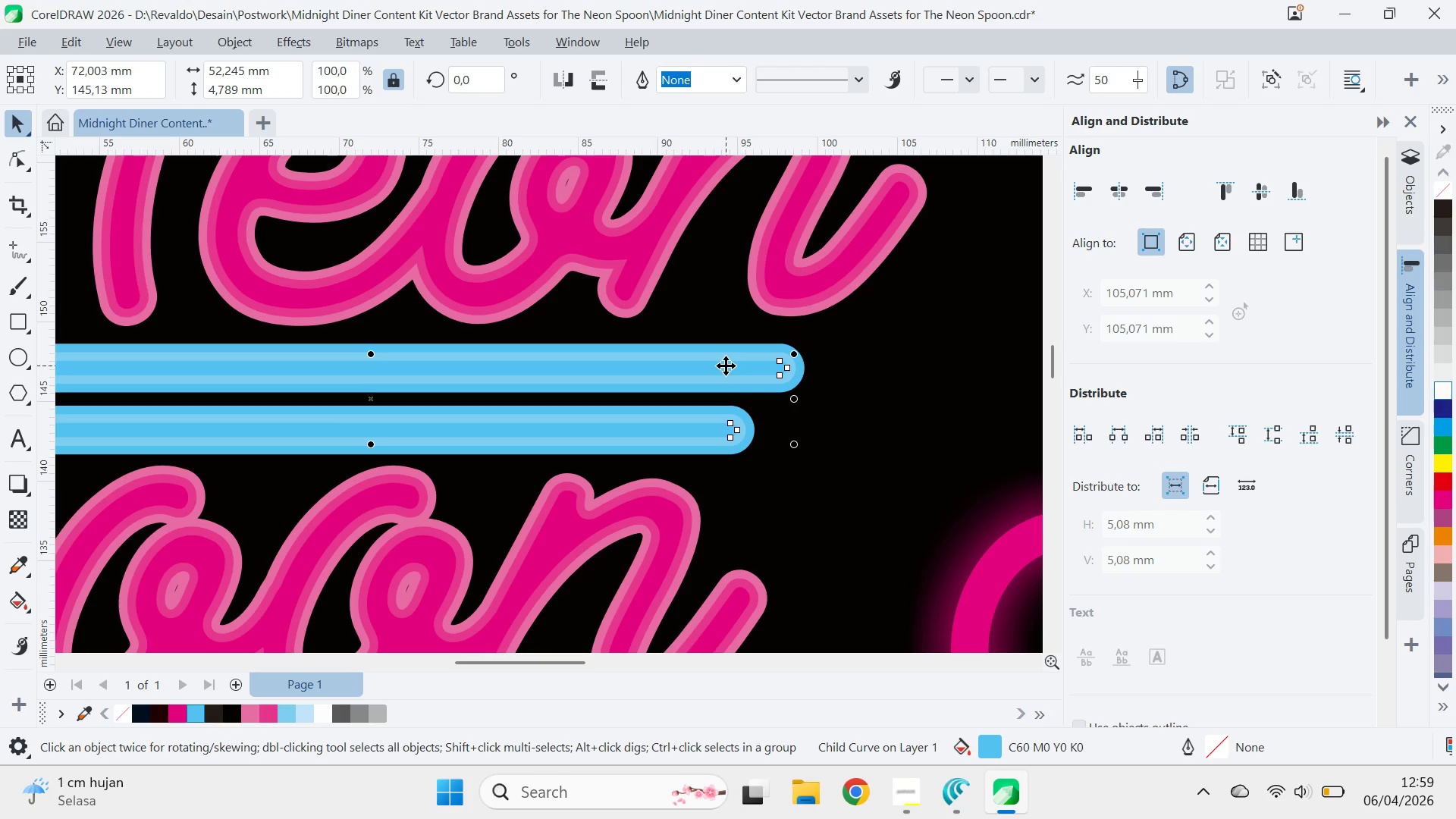 
key(Control+ControlLeft)
 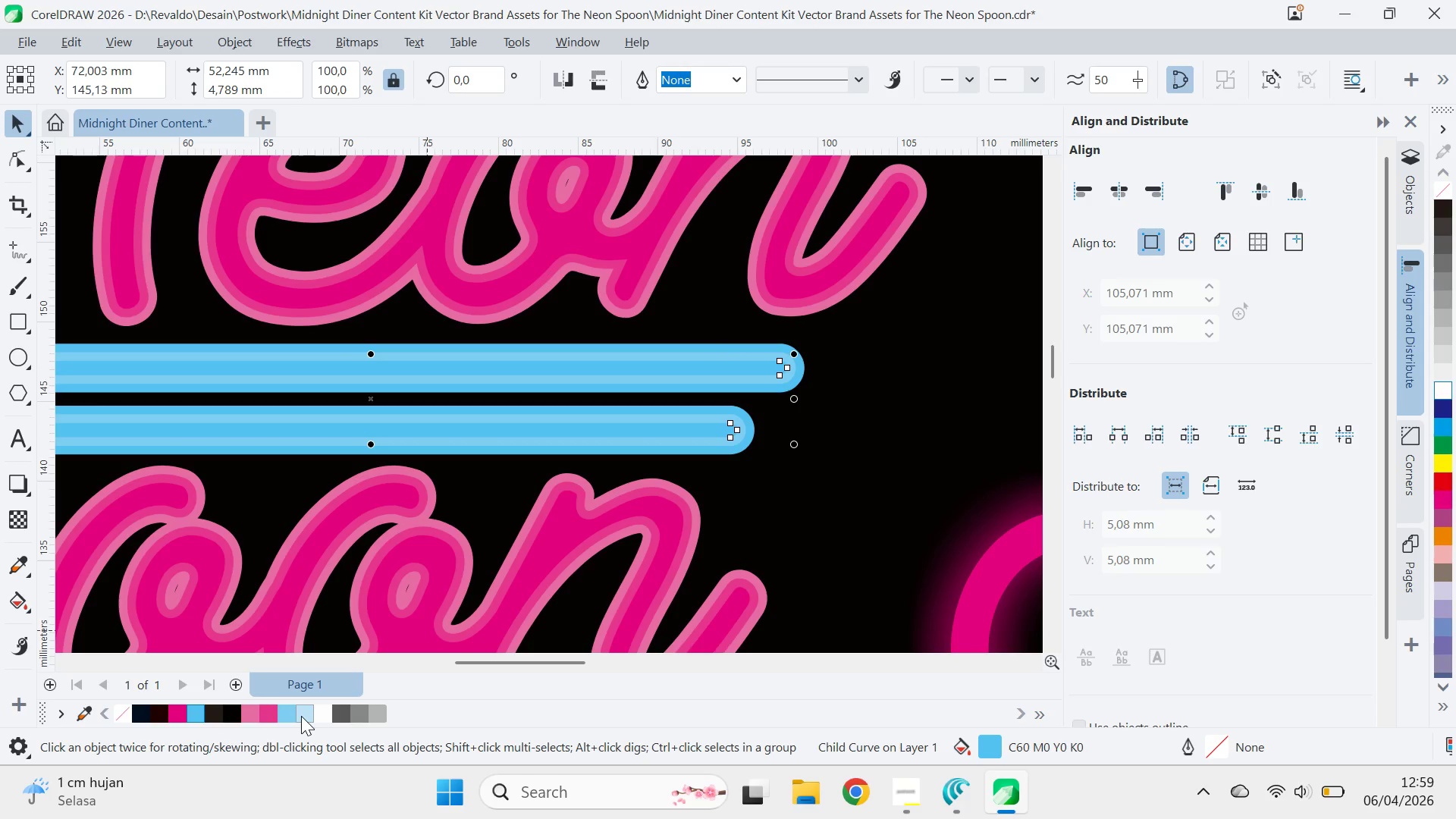 
left_click([301, 715])
 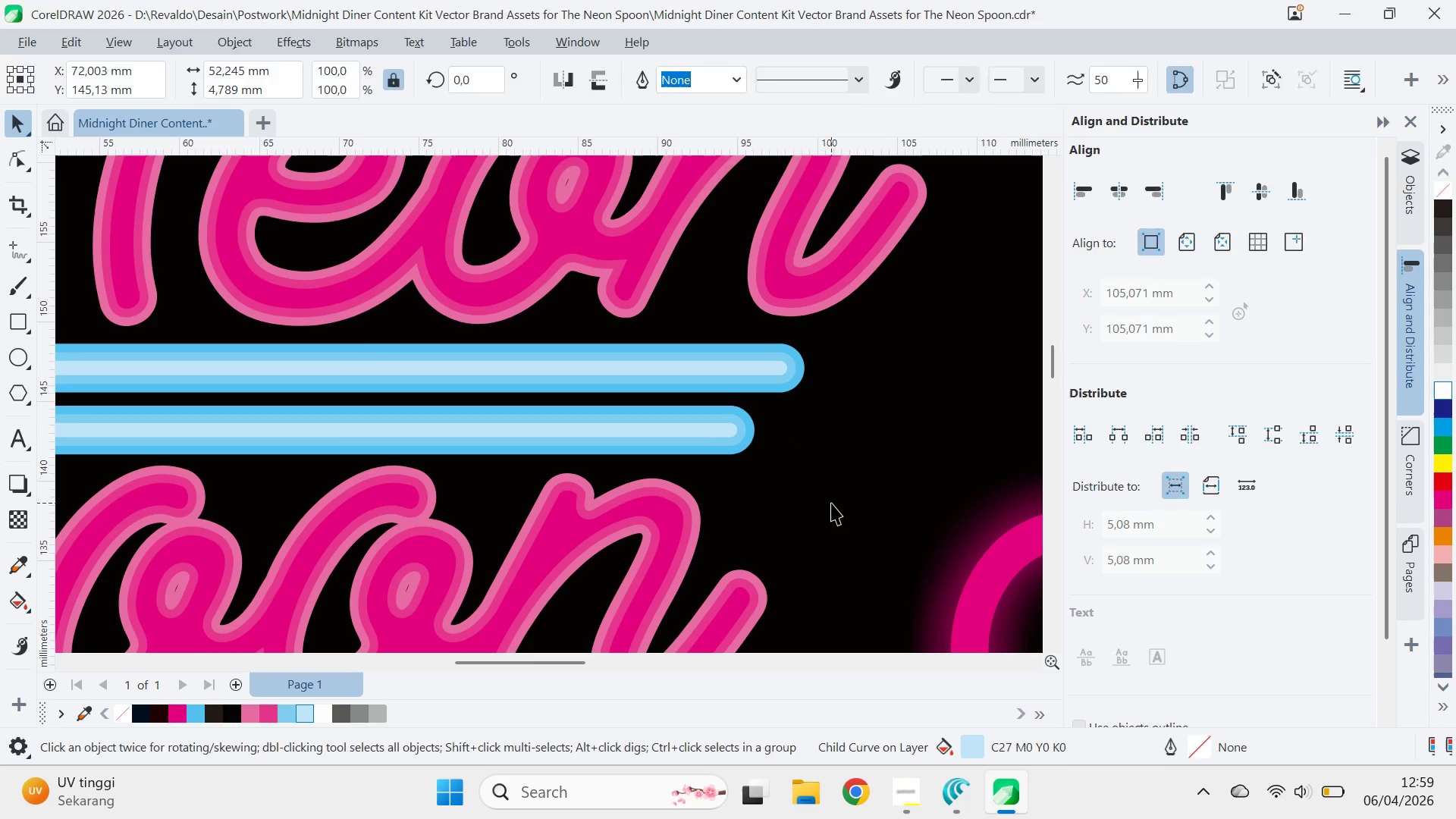 
scroll: coordinate [838, 503], scroll_direction: down, amount: 5.0
 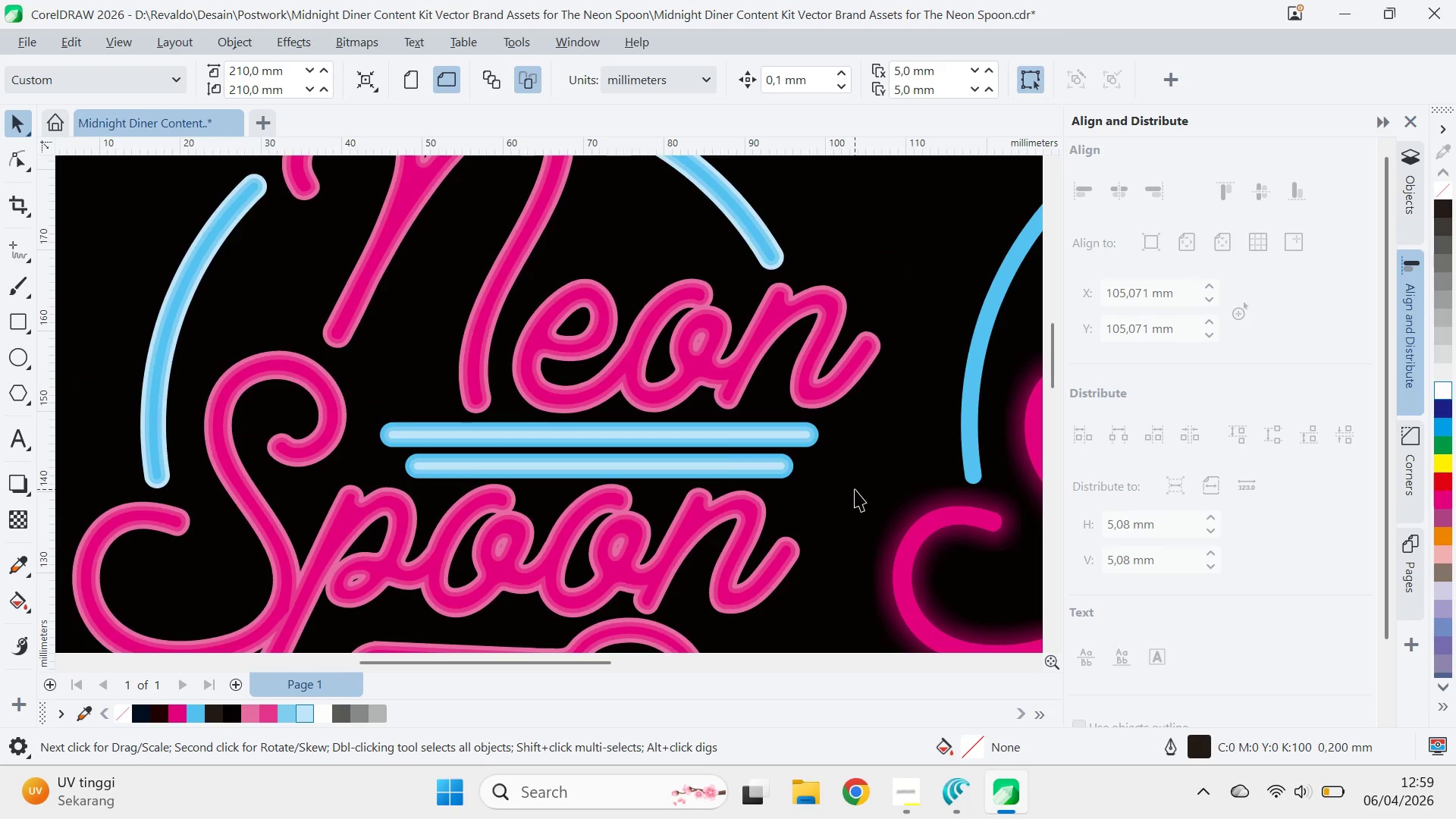 
scroll: coordinate [855, 491], scroll_direction: up, amount: 2.0
 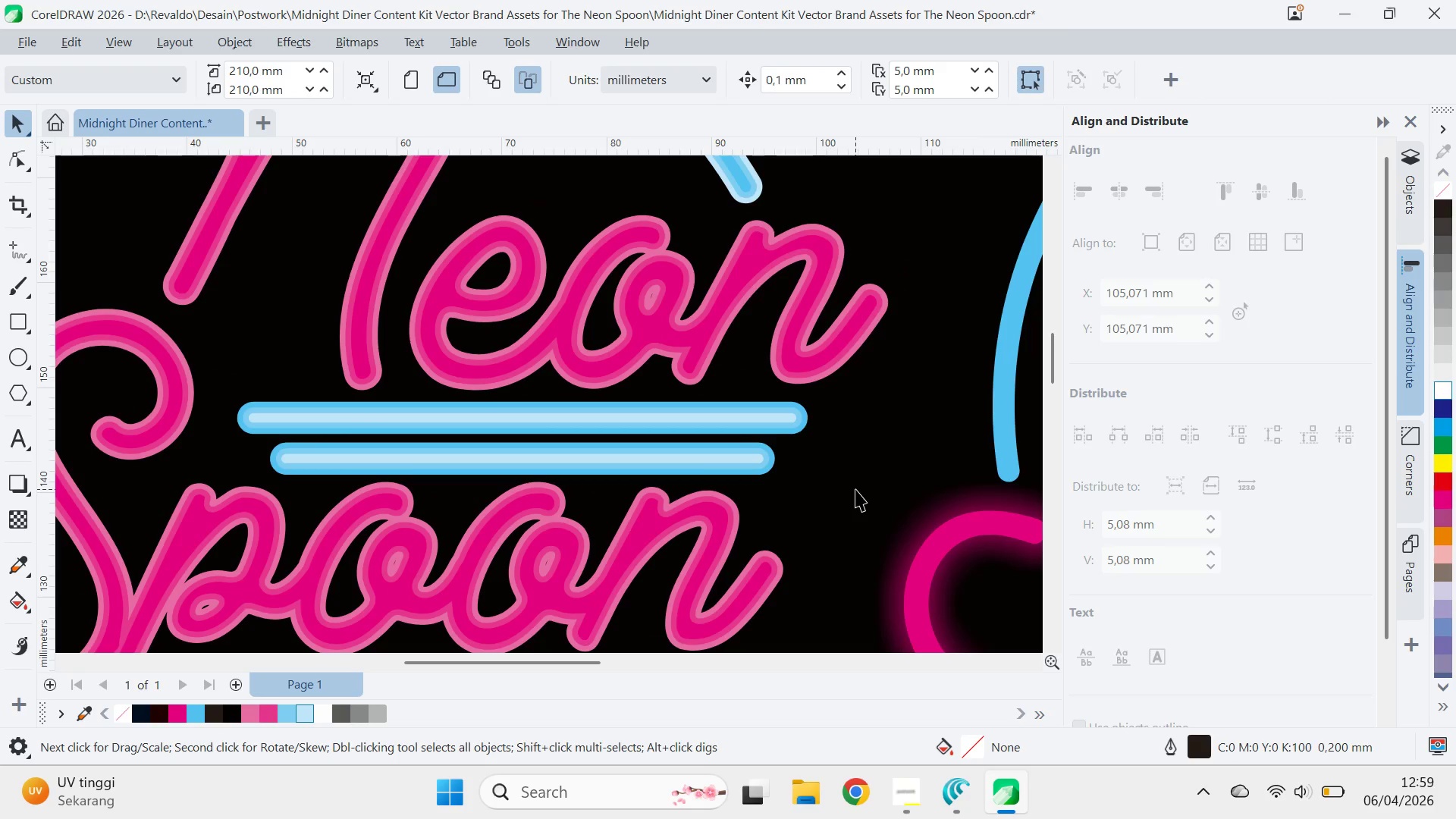 
scroll: coordinate [855, 488], scroll_direction: down, amount: 4.0
 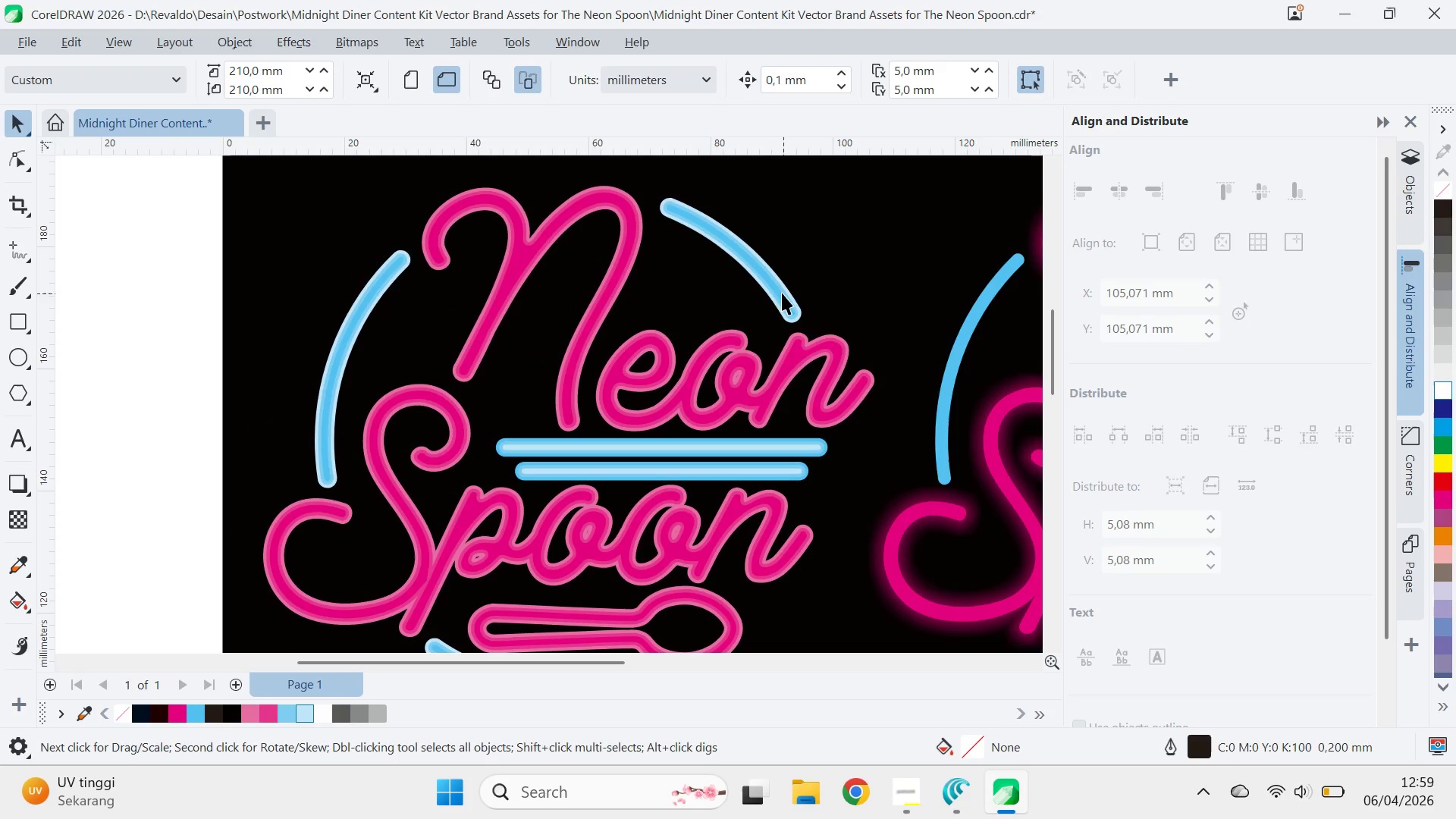 
hold_key(key=ControlLeft, duration=1.3)
left_click([791, 291])
 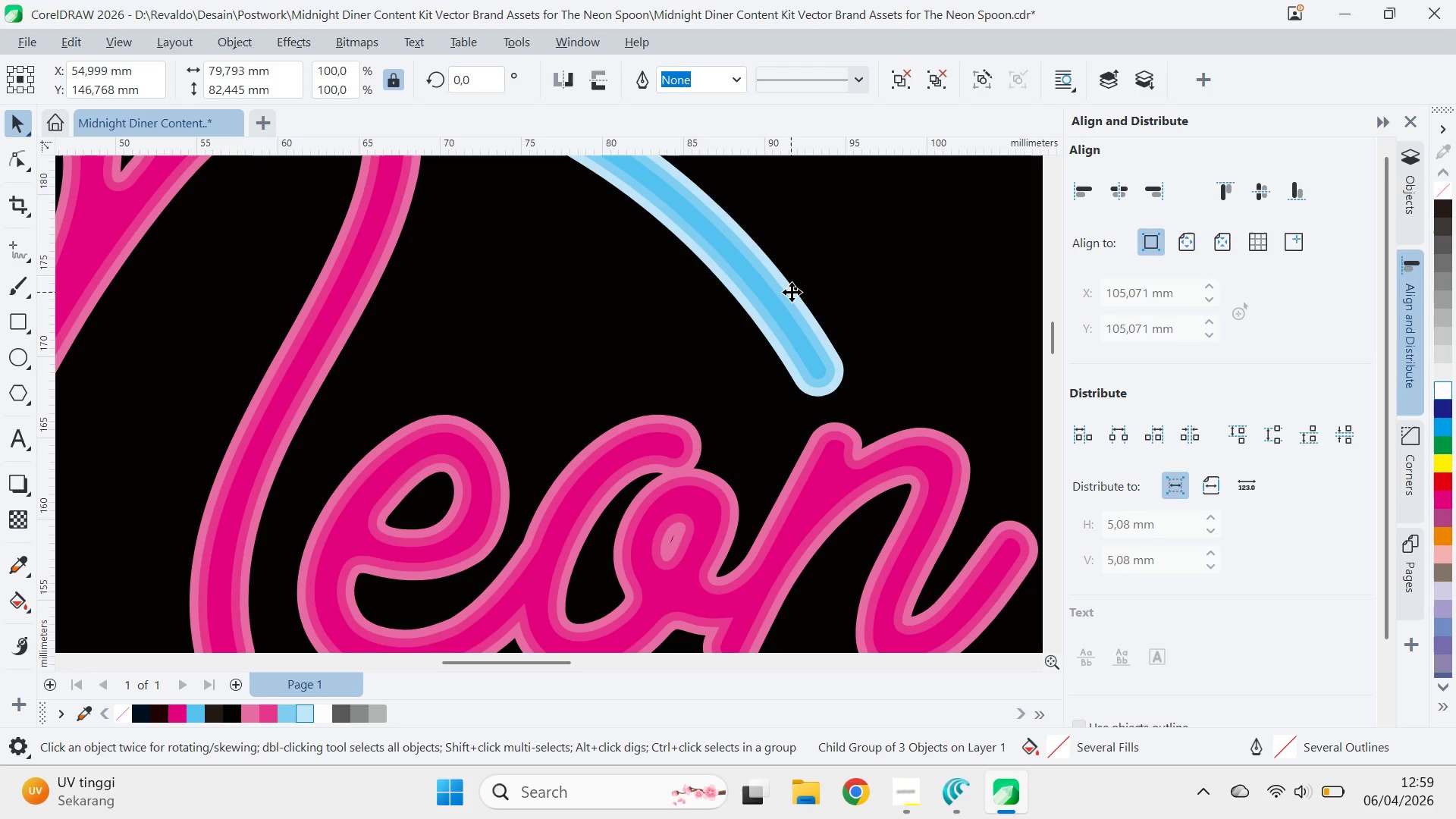 
scroll: coordinate [777, 274], scroll_direction: up, amount: 7.0
 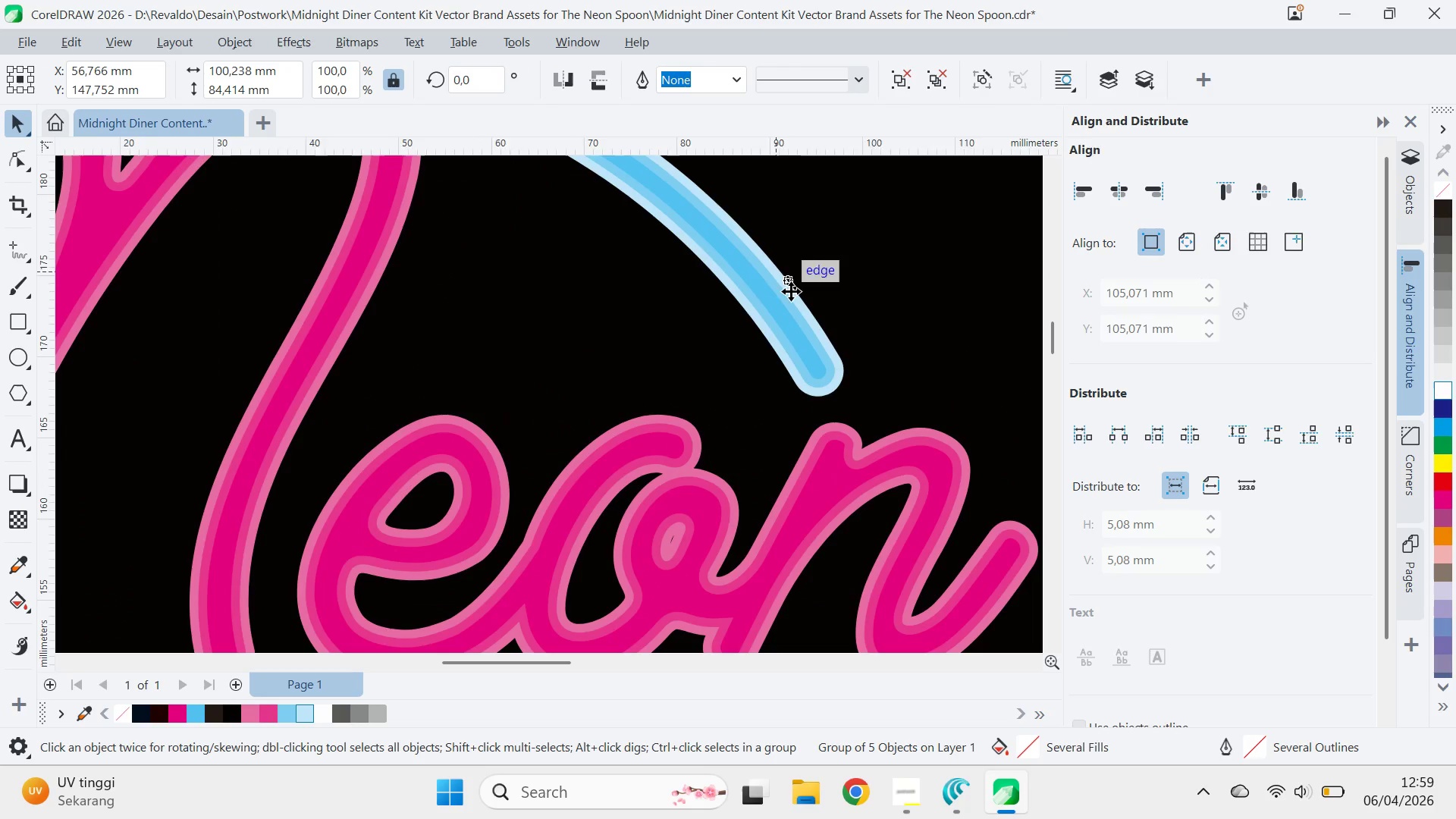 
double_click([792, 291])
 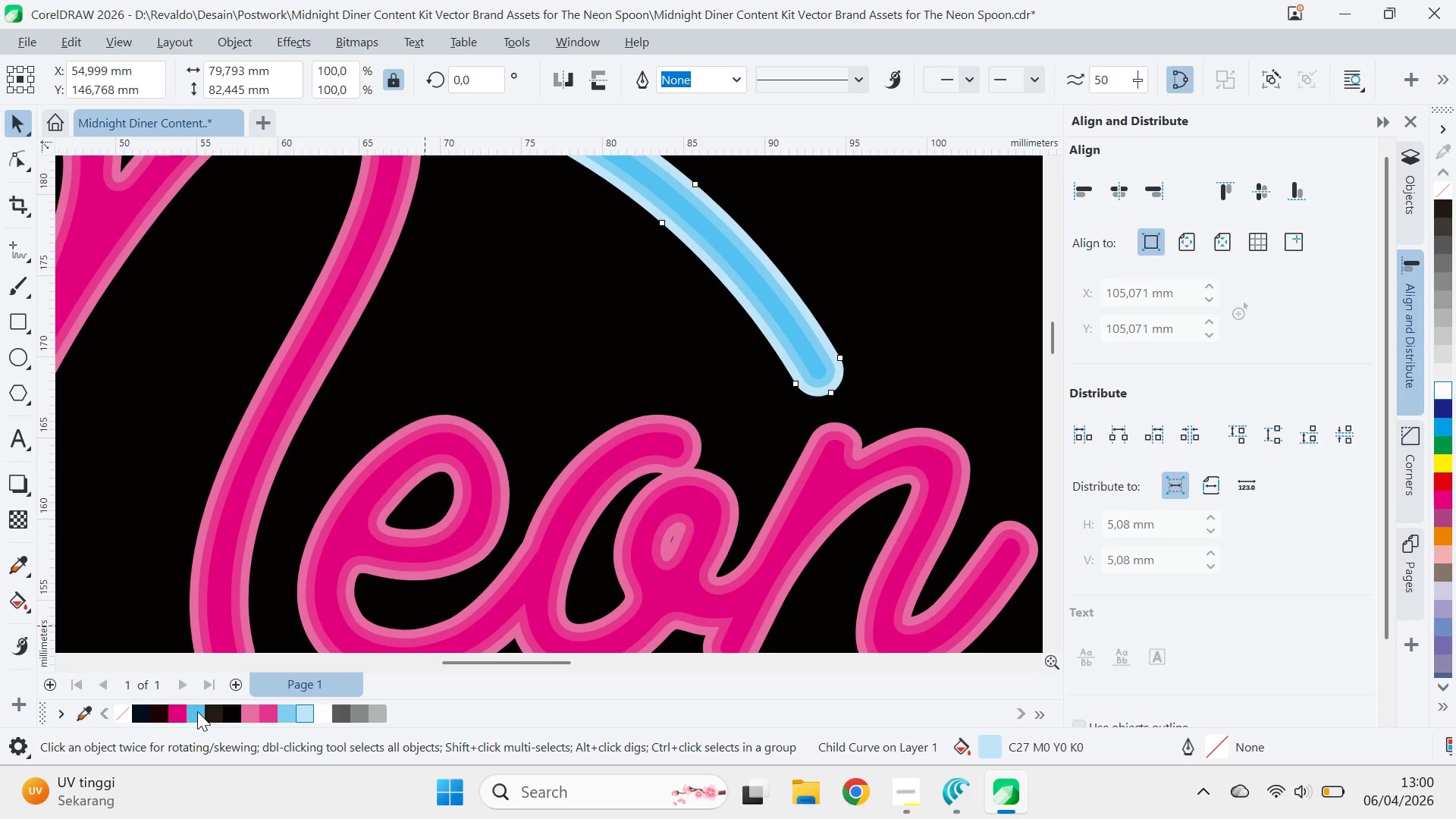 
left_click([196, 711])
 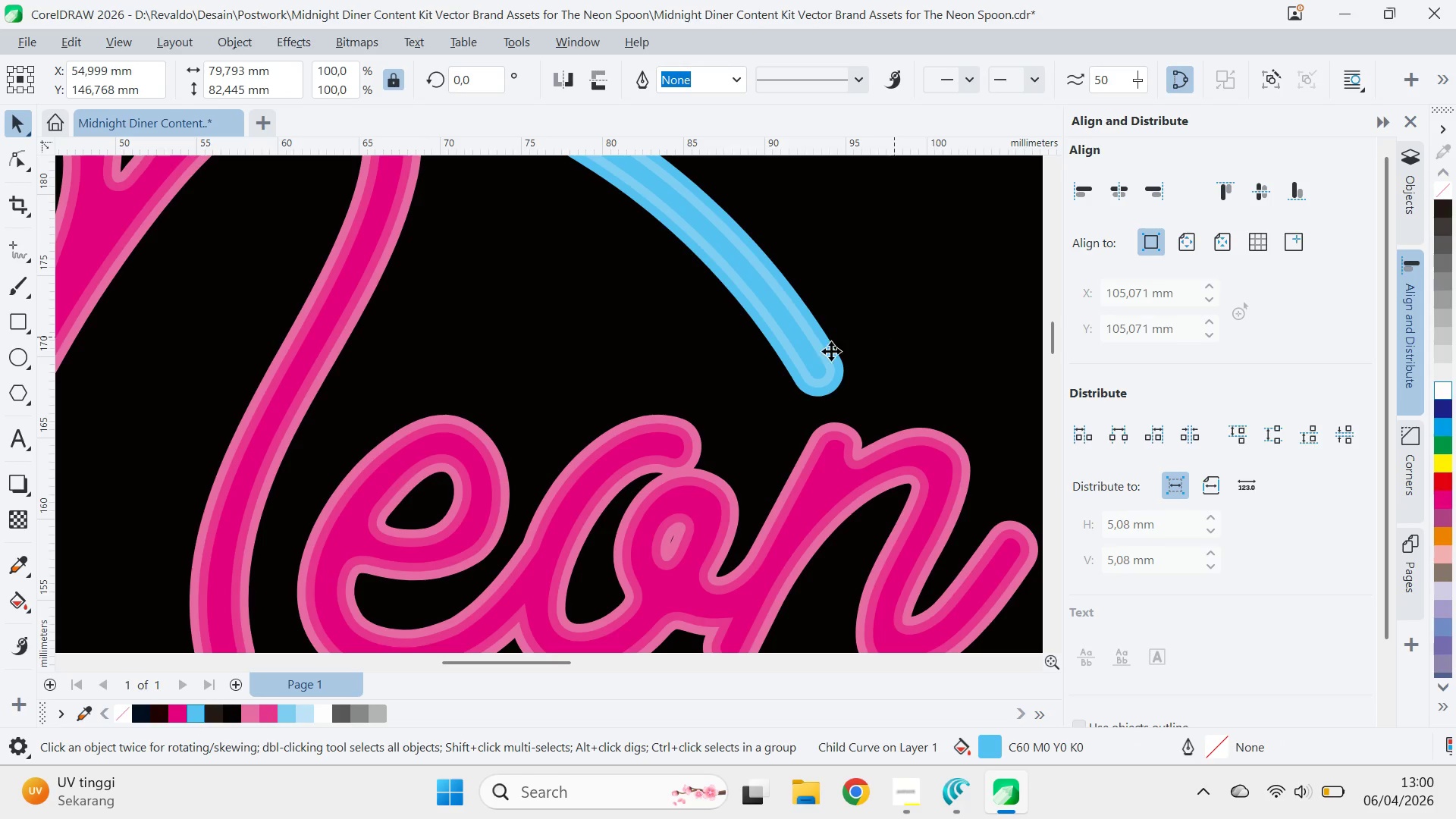 
hold_key(key=ControlLeft, duration=1.45)
 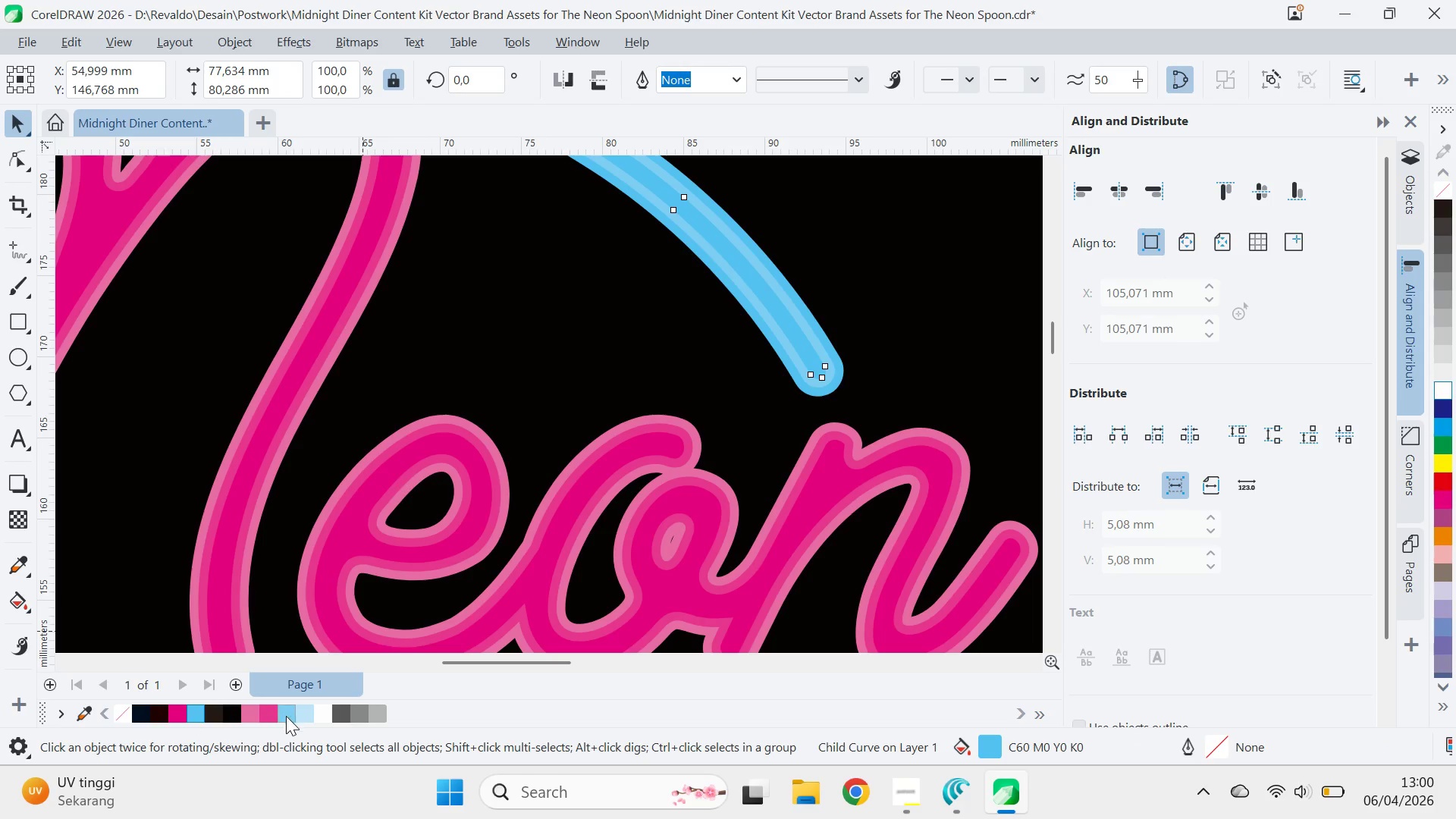 
hold_key(key=ControlLeft, duration=3.95)
scroll: coordinate [614, 453], scroll_direction: down, amount: 1.0
 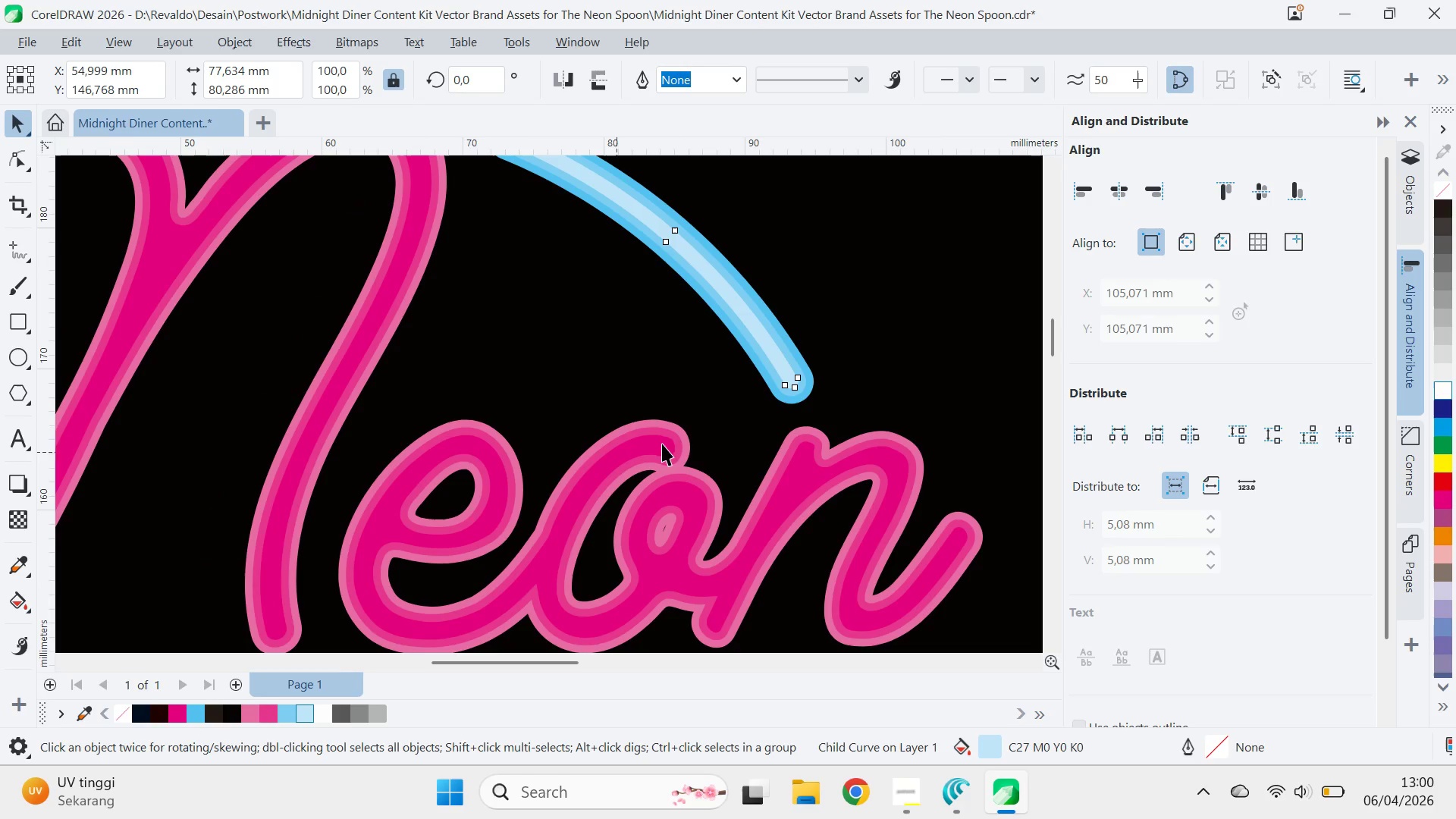 
hold_key(key=ControlLeft, duration=1.5)
double_click([679, 425])
 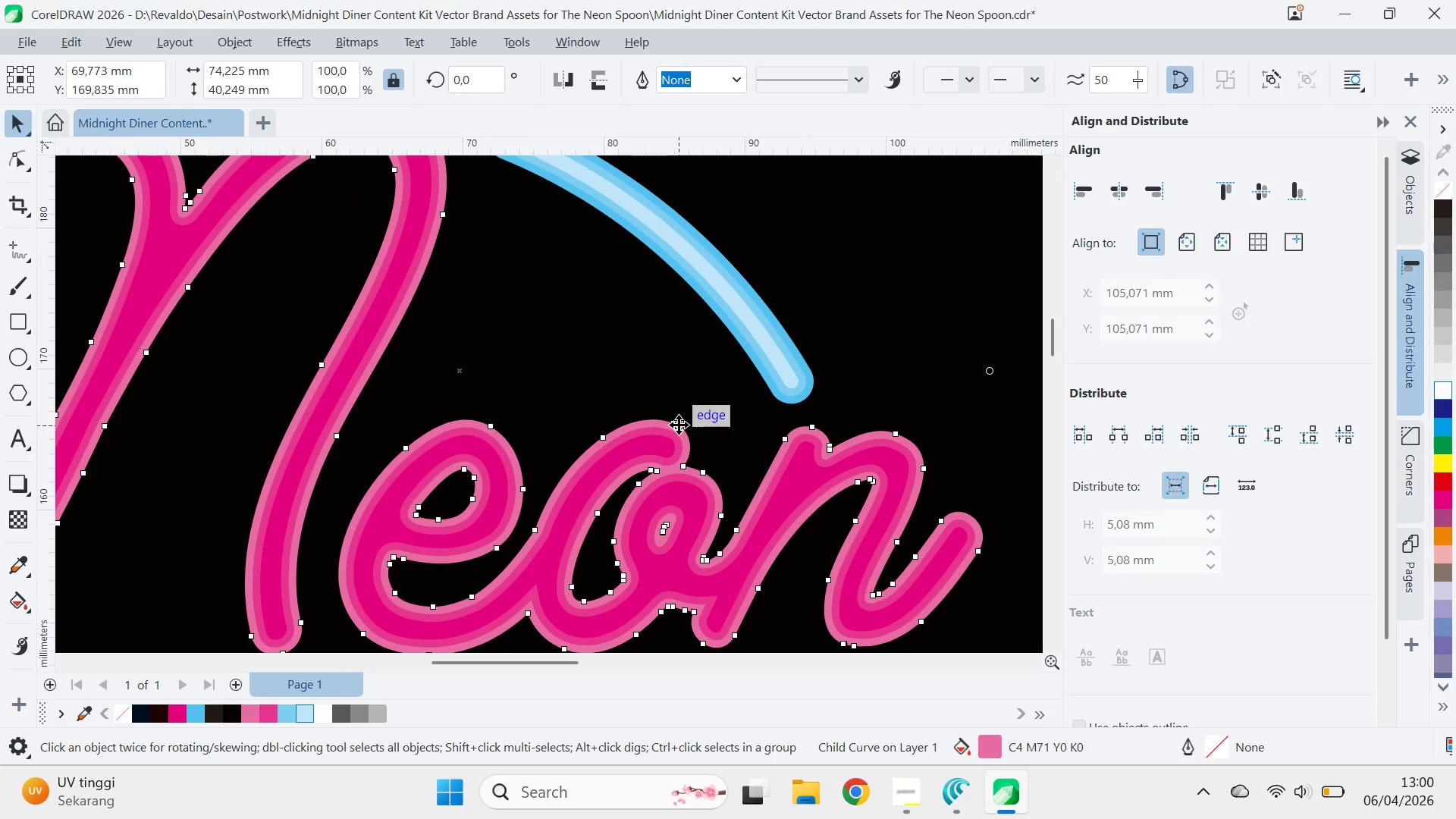 
hold_key(key=ControlLeft, duration=0.34)
 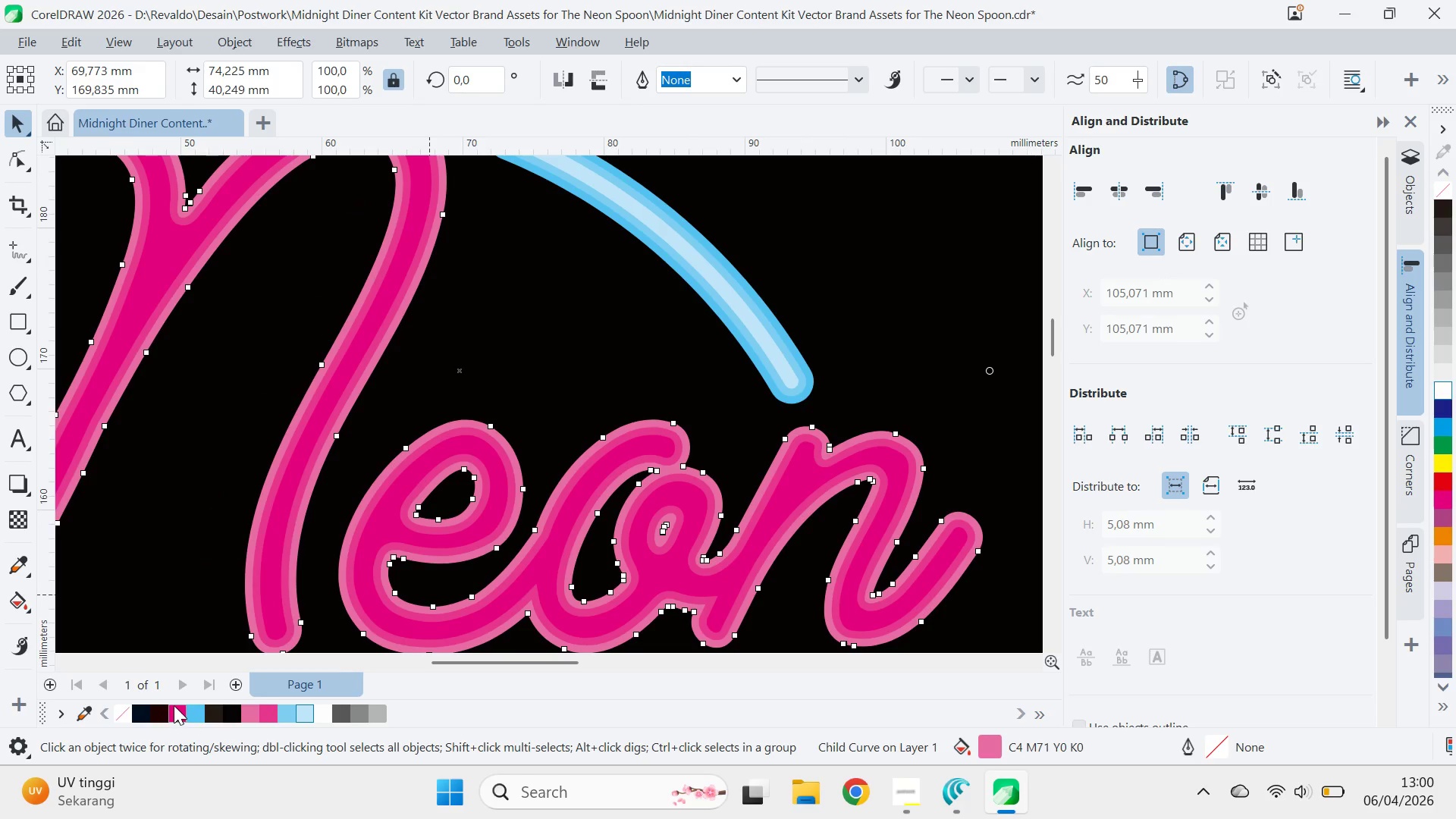 
left_click([175, 705])
 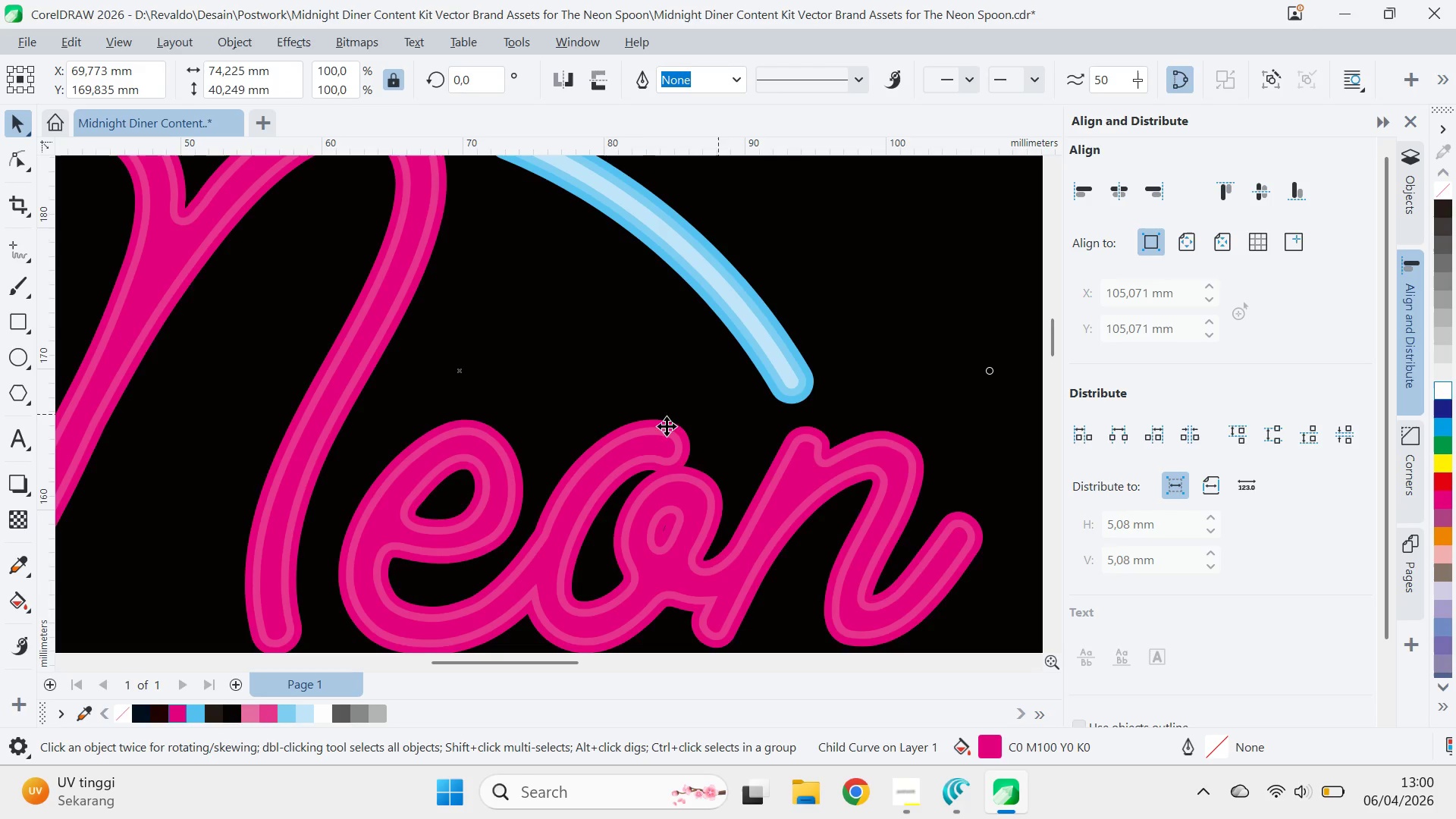 
hold_key(key=ControlLeft, duration=1.38)
 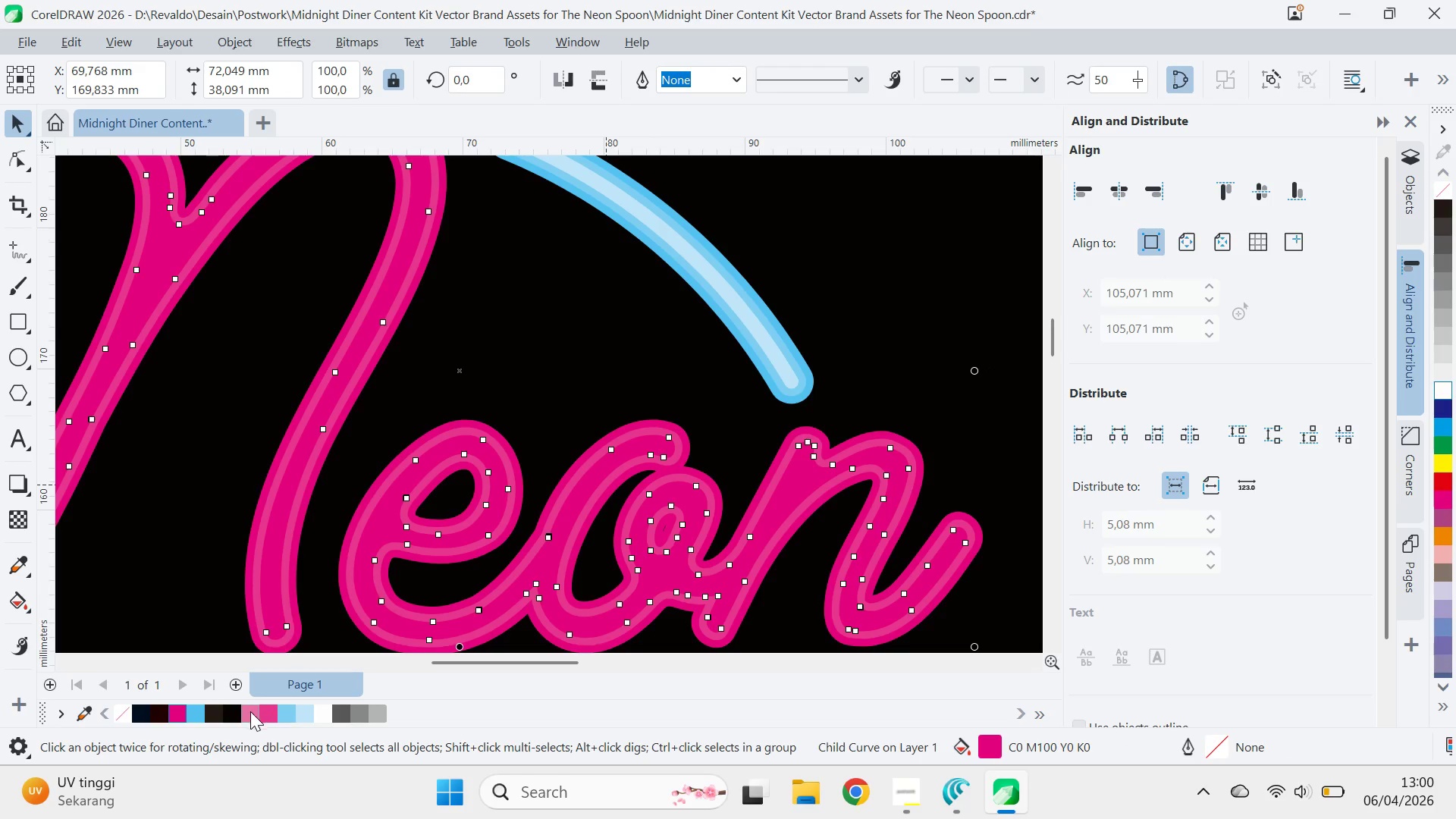 
hold_key(key=ControlLeft, duration=16.09)
left_click([252, 711])
 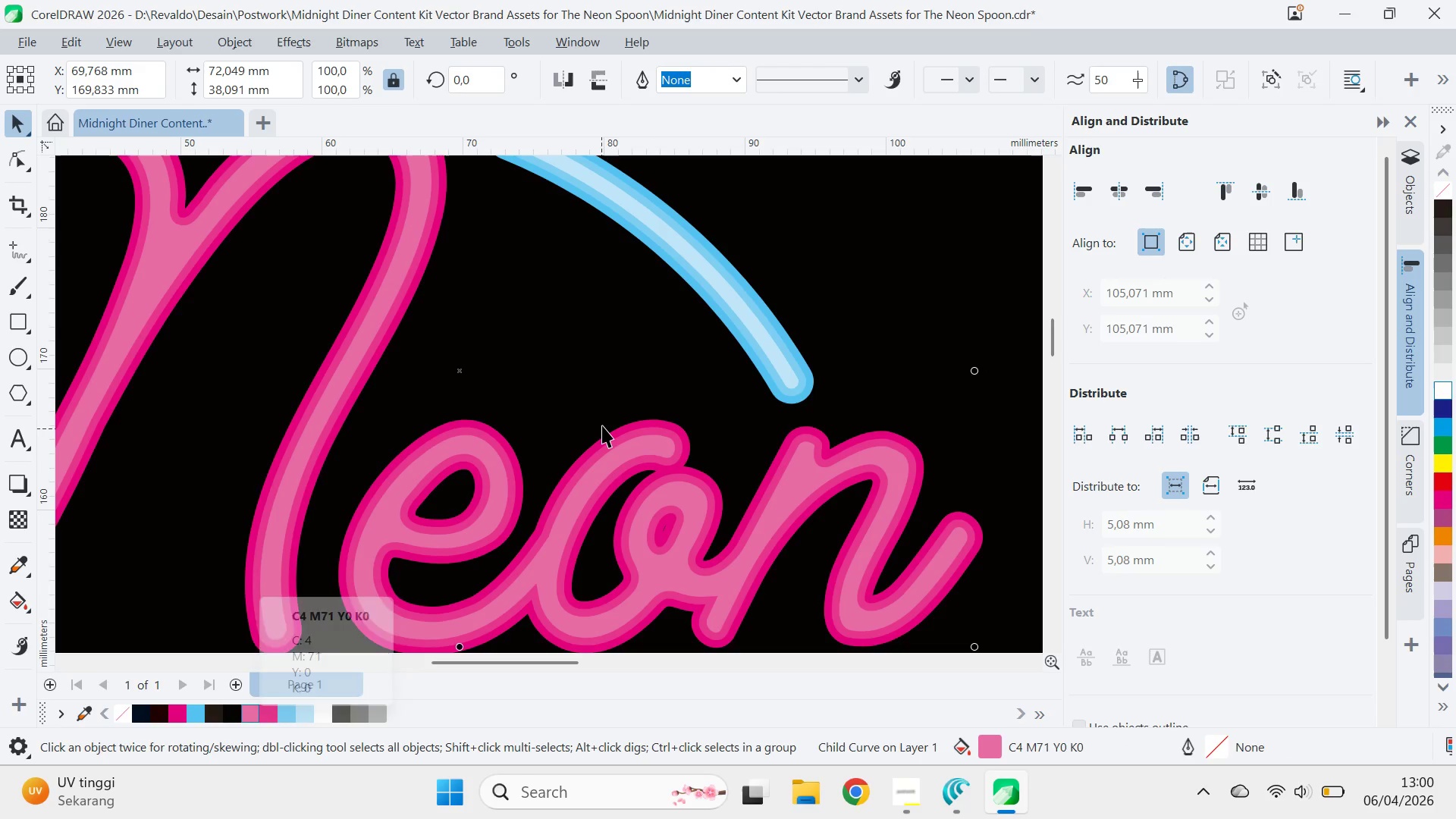 
scroll: coordinate [617, 422], scroll_direction: down, amount: 8.0
 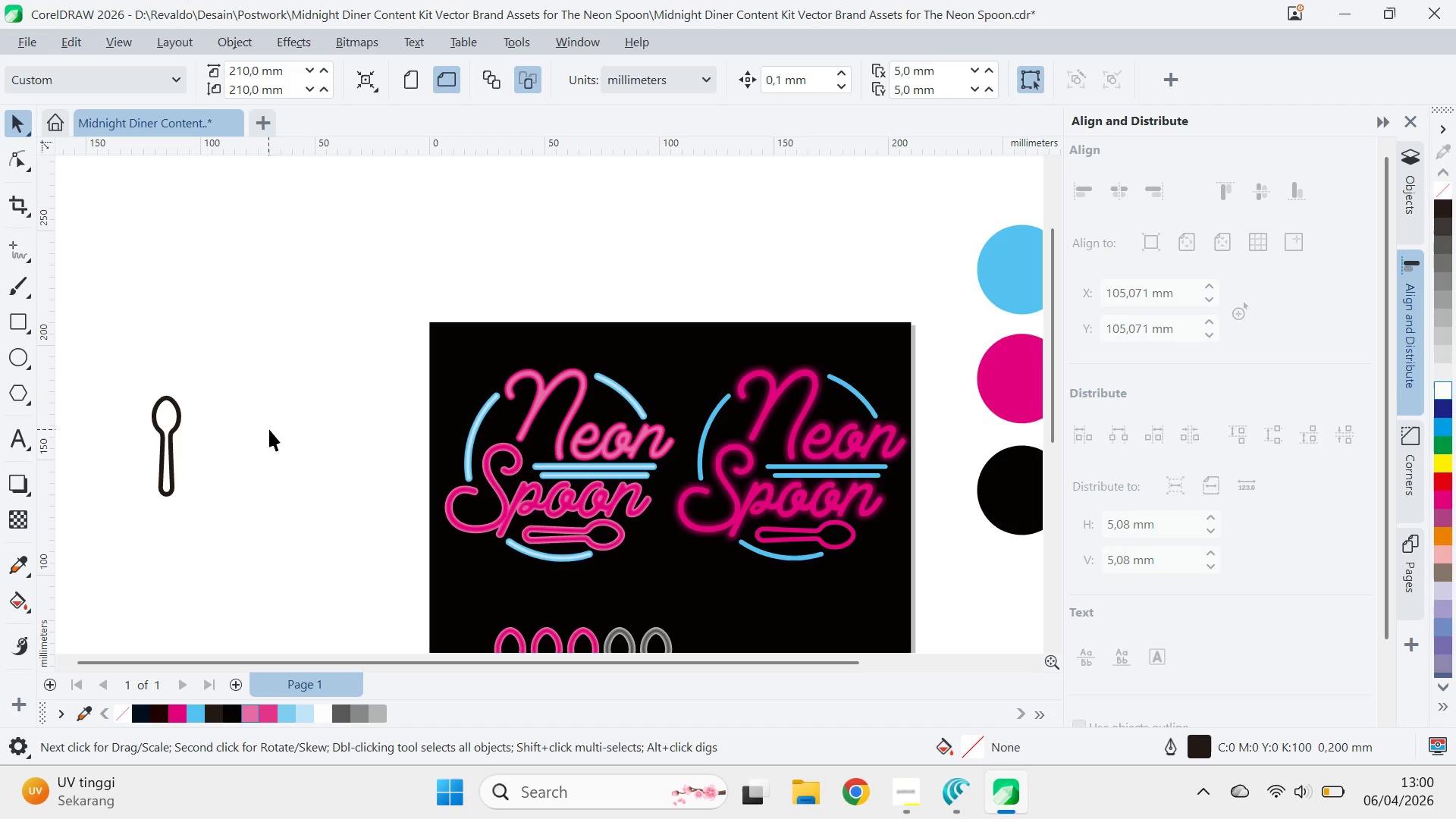 
scroll: coordinate [595, 425], scroll_direction: up, amount: 16.0
 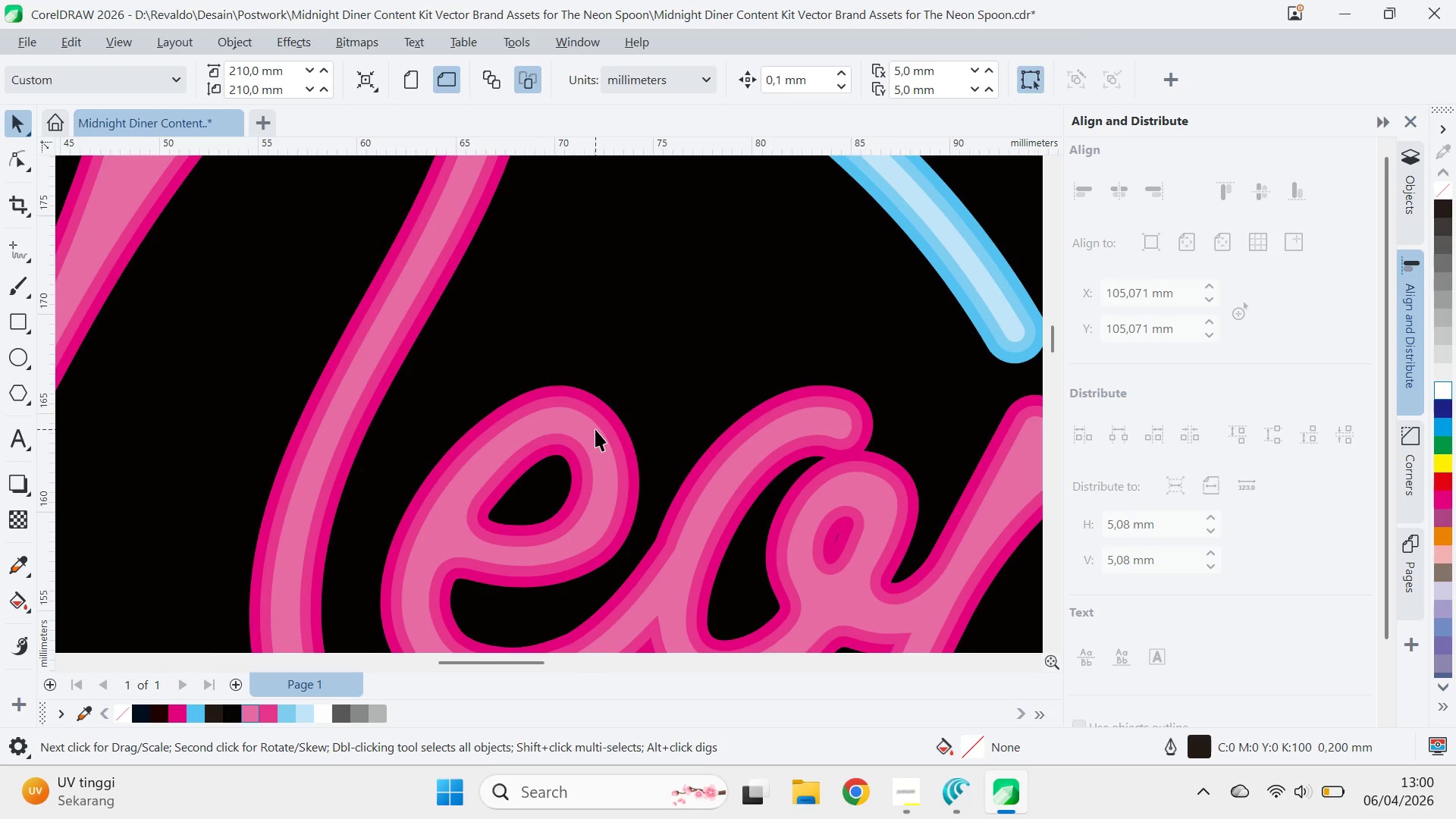 
scroll: coordinate [595, 429], scroll_direction: down, amount: 3.0
 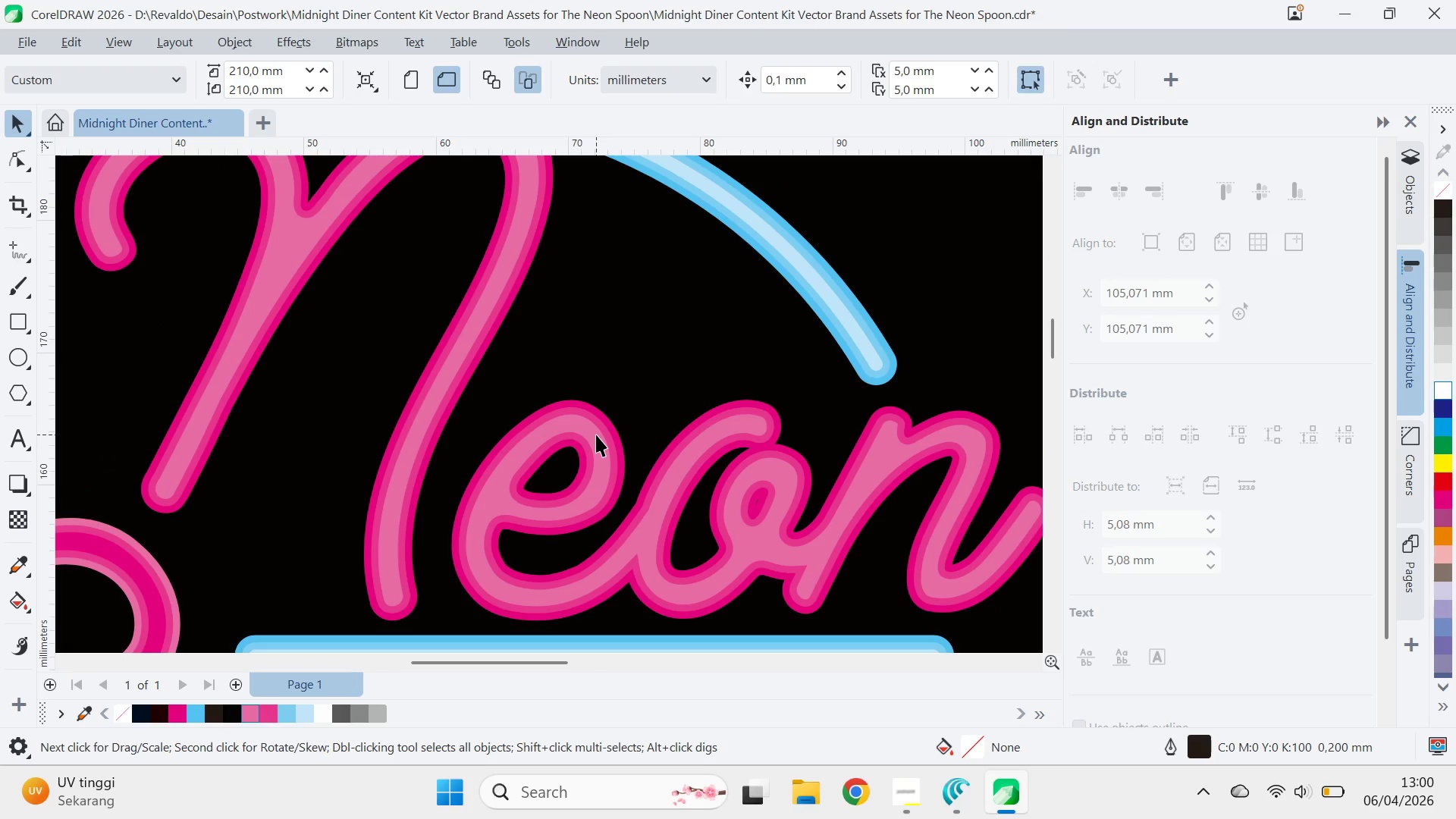 
key(Q)
 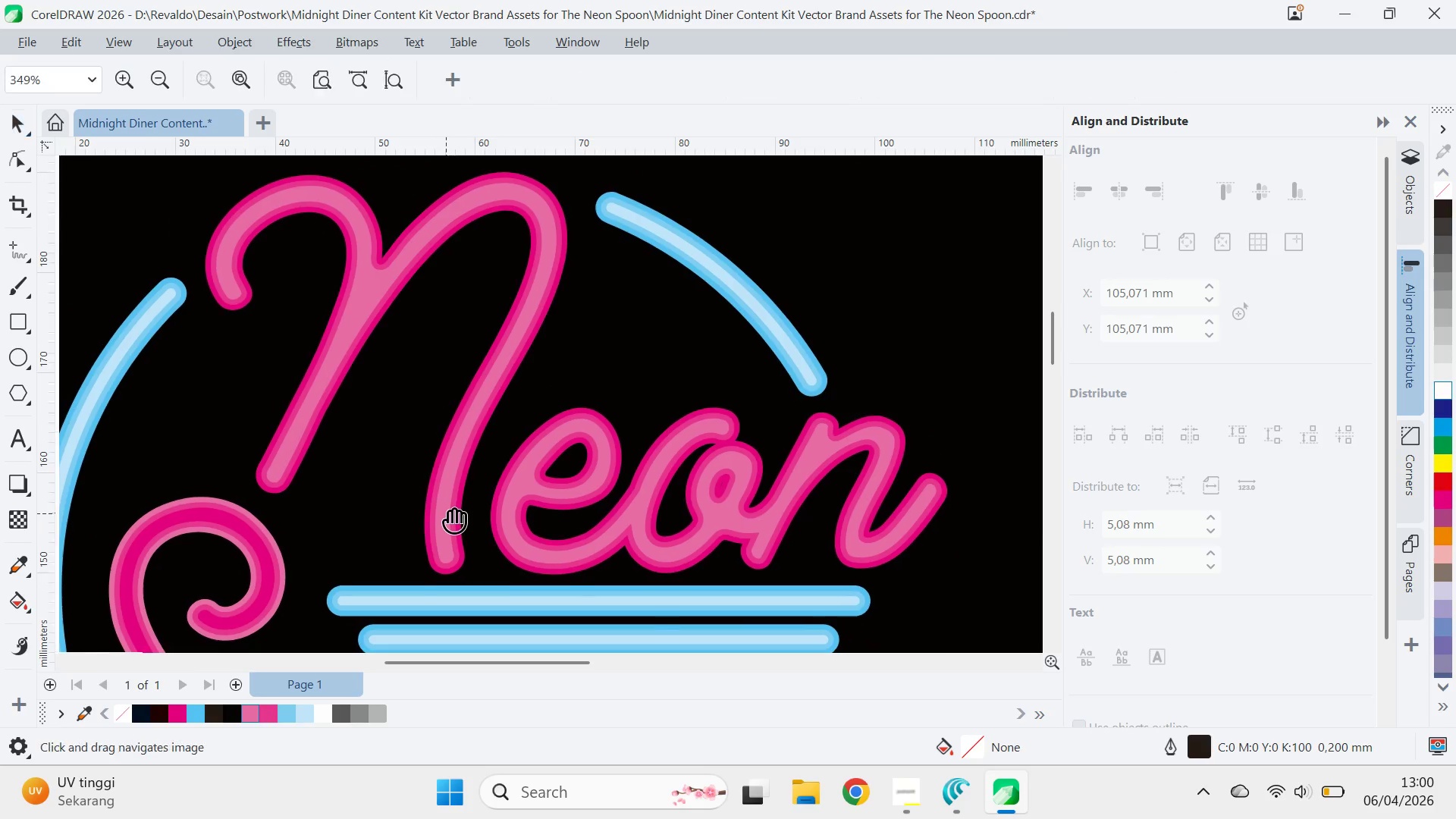 
left_click_drag(start_coordinate=[446, 513], to_coordinate=[601, 412])
 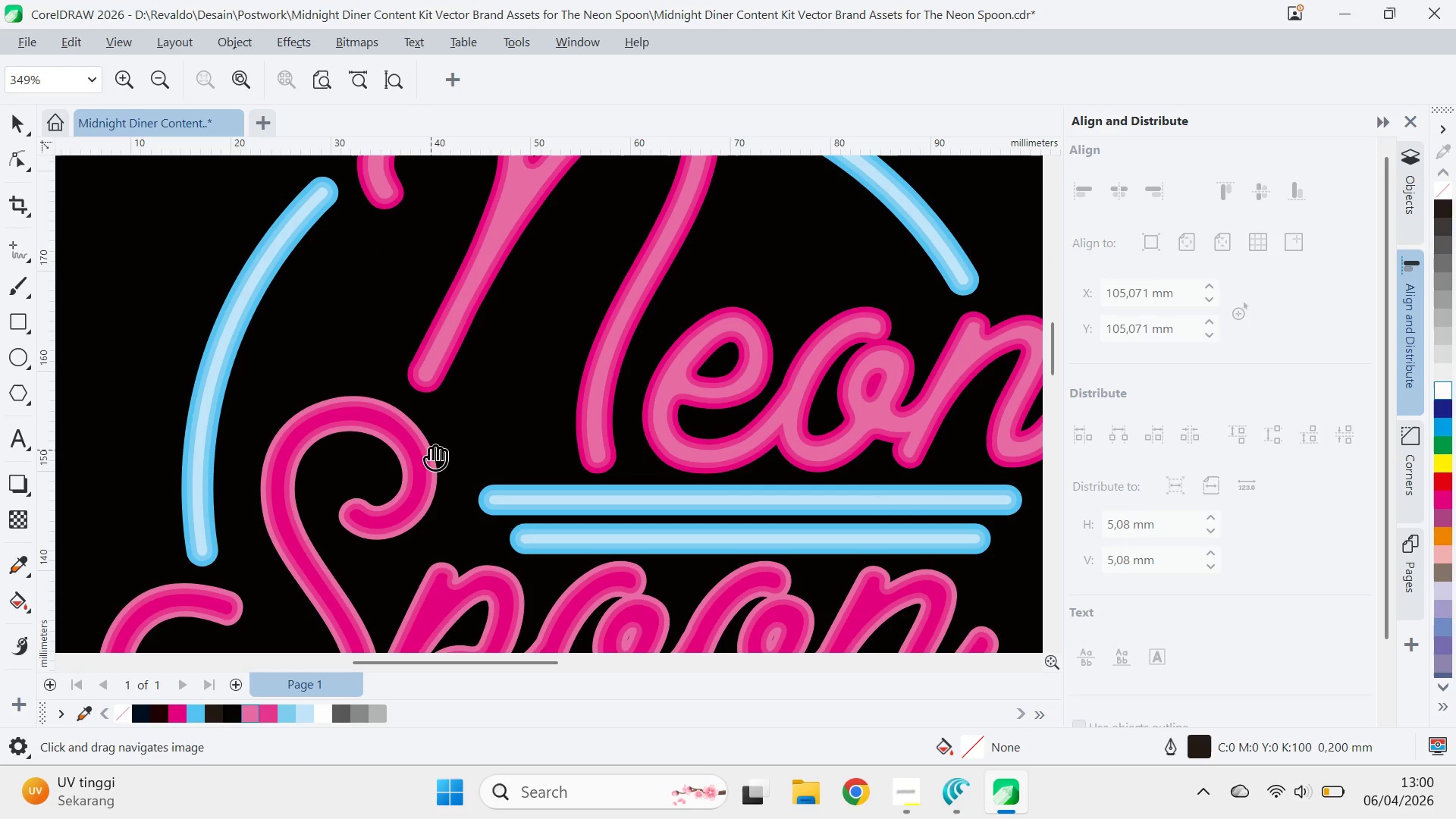 
scroll: coordinate [596, 435], scroll_direction: down, amount: 2.0
 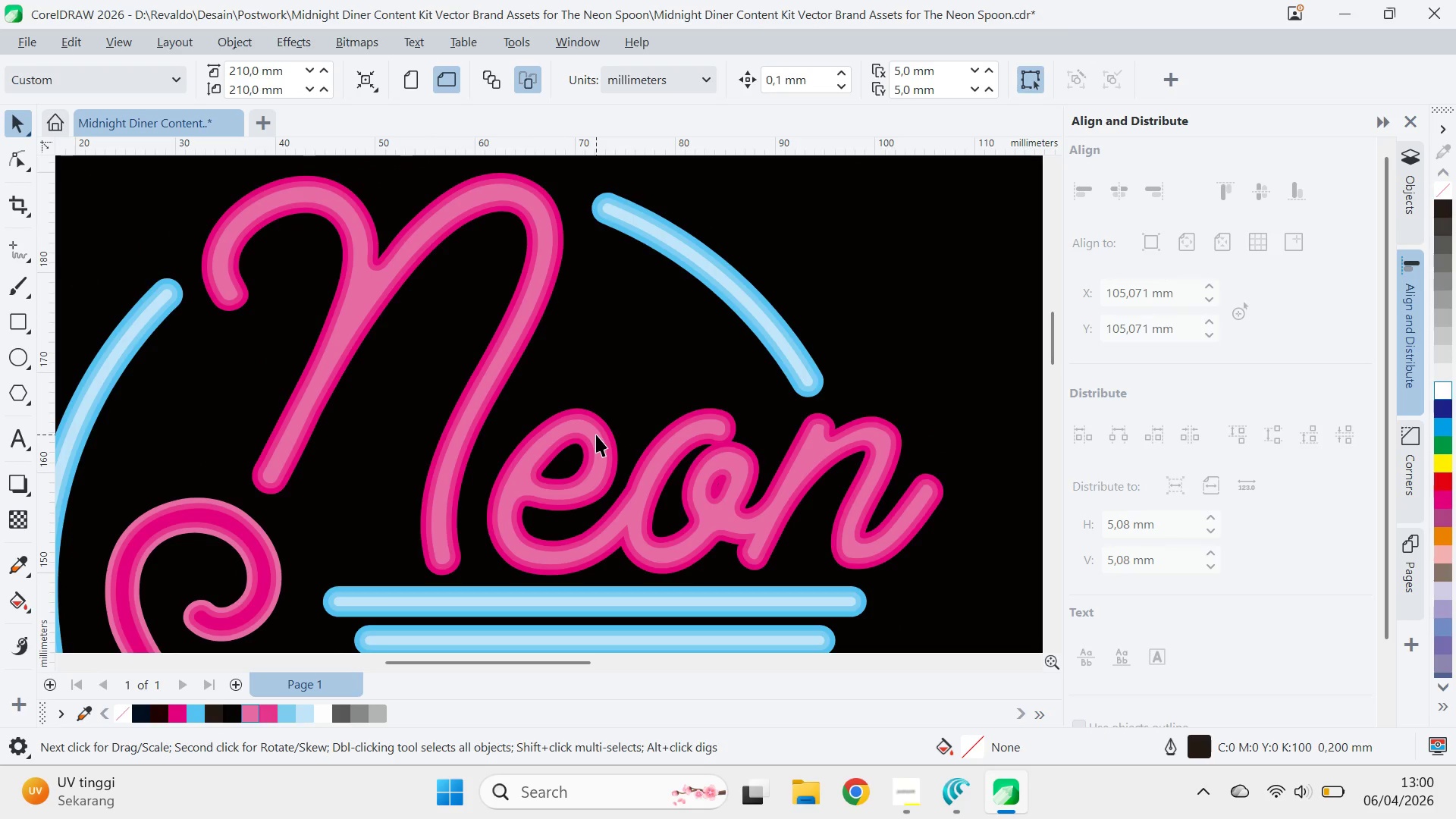 
key(V)
 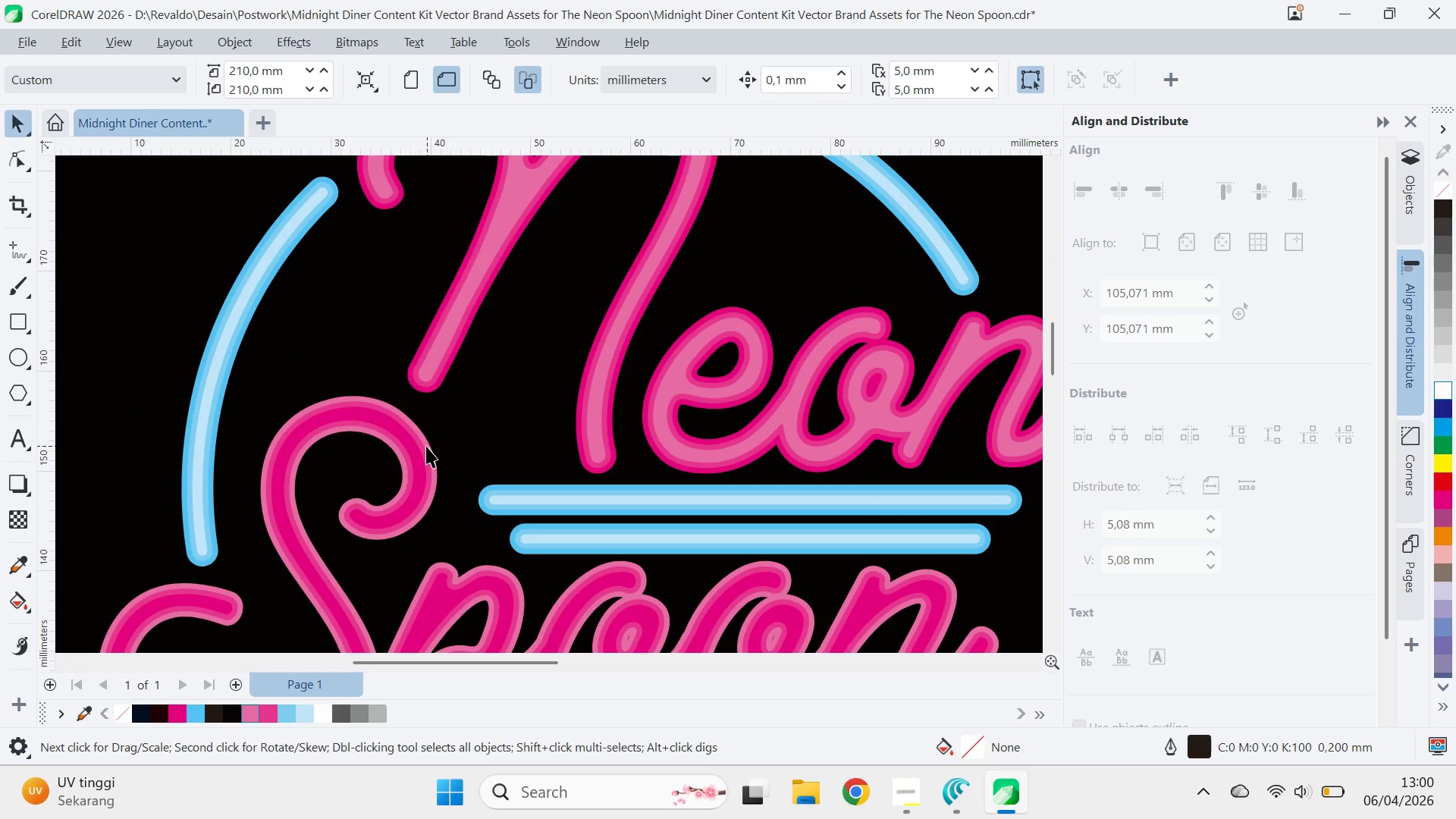 
hold_key(key=ControlLeft, duration=1.5)
left_click([427, 442])
 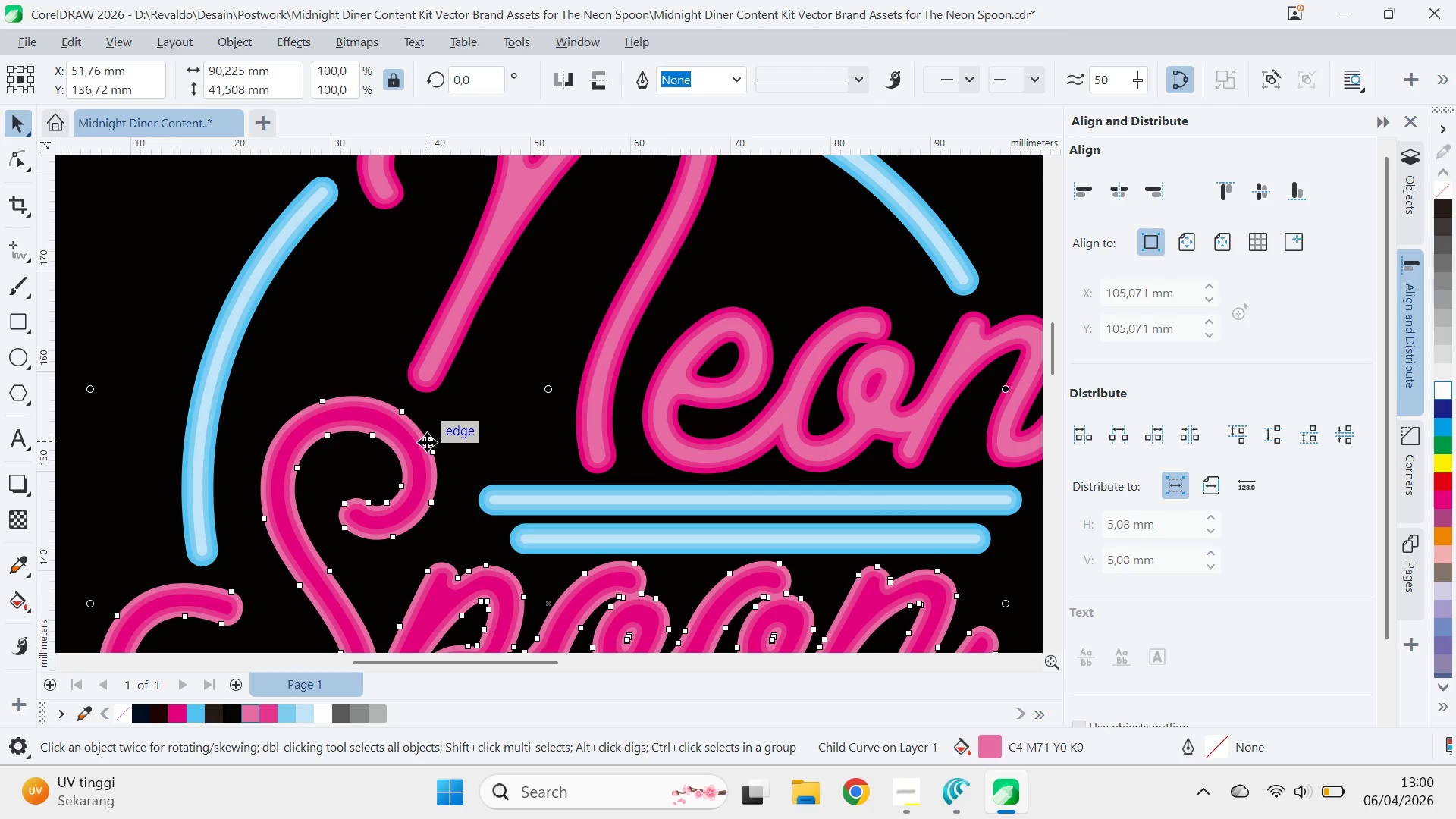 
double_click([427, 442])
 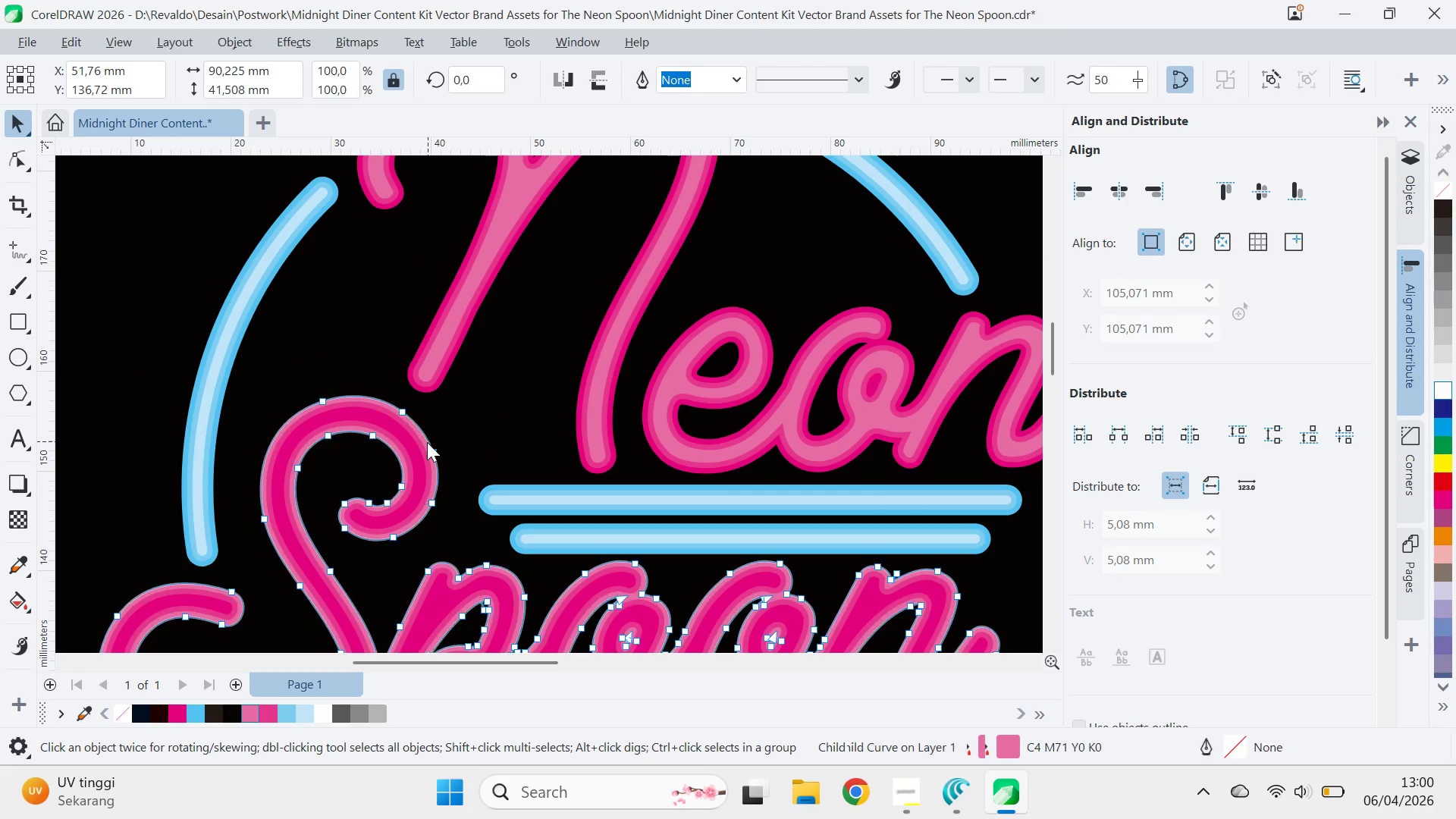 
hold_key(key=ControlLeft, duration=0.55)
 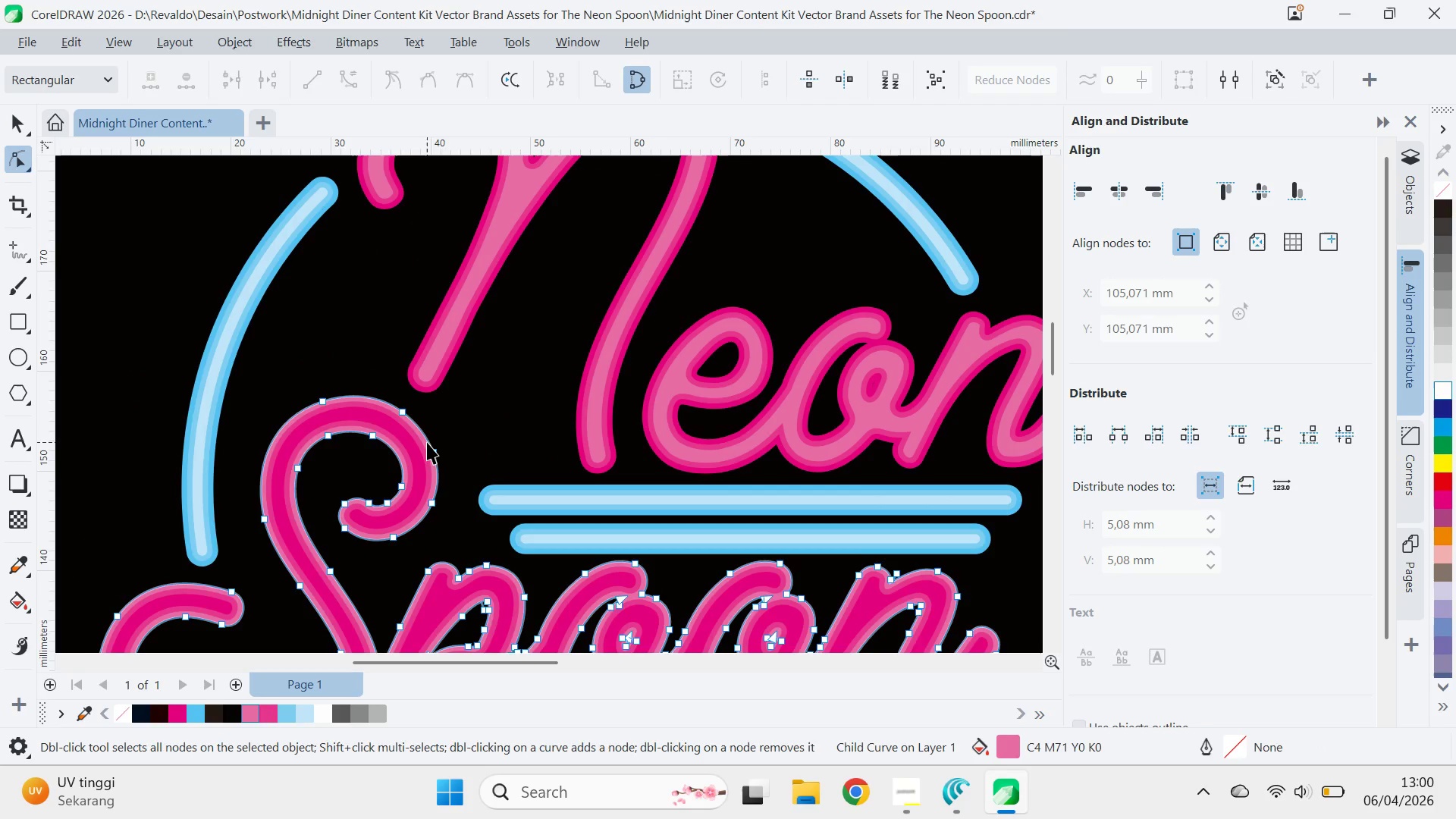 
key(V)
 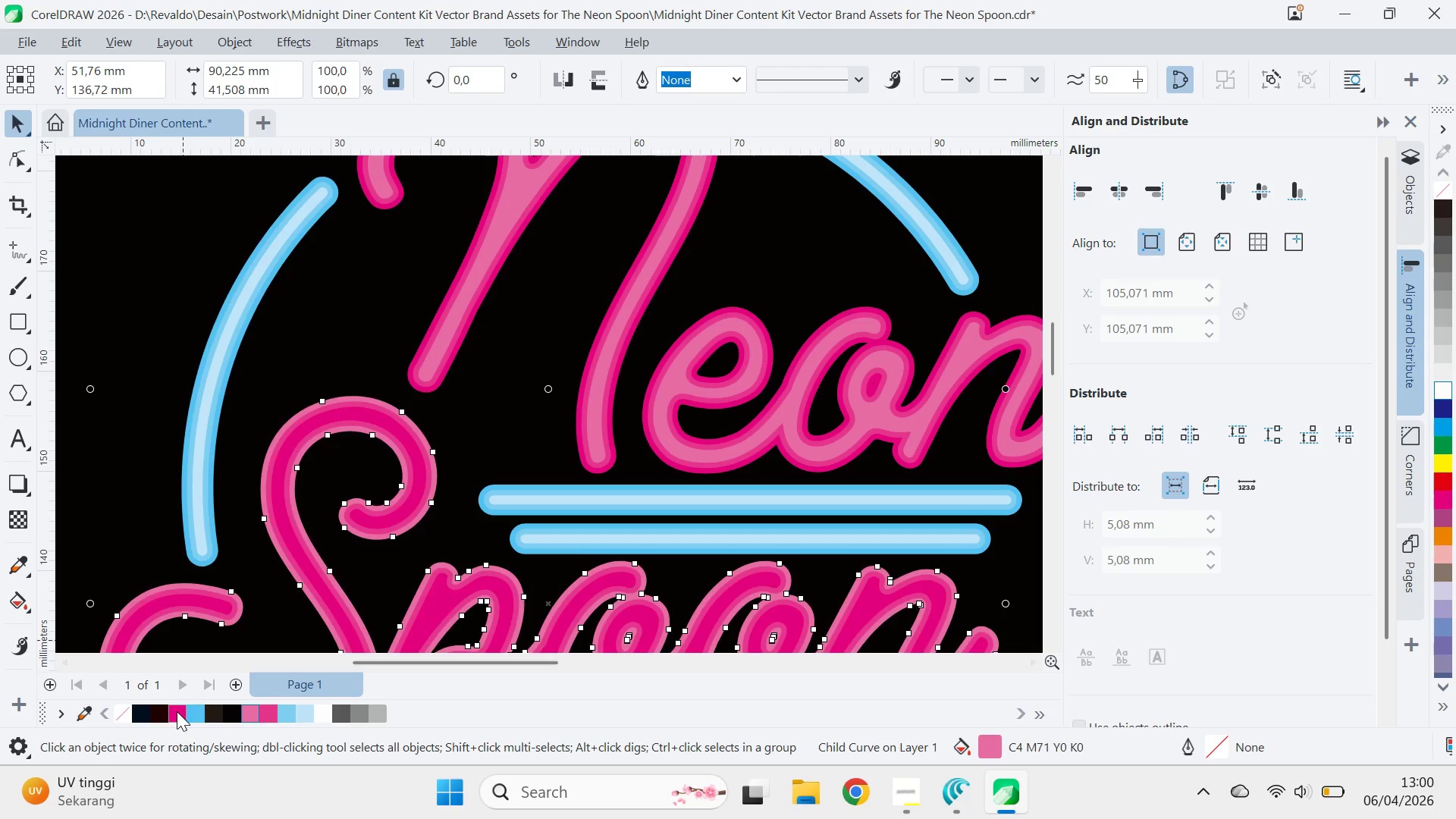 
hold_key(key=ControlLeft, duration=1.5)
left_click([406, 438])
 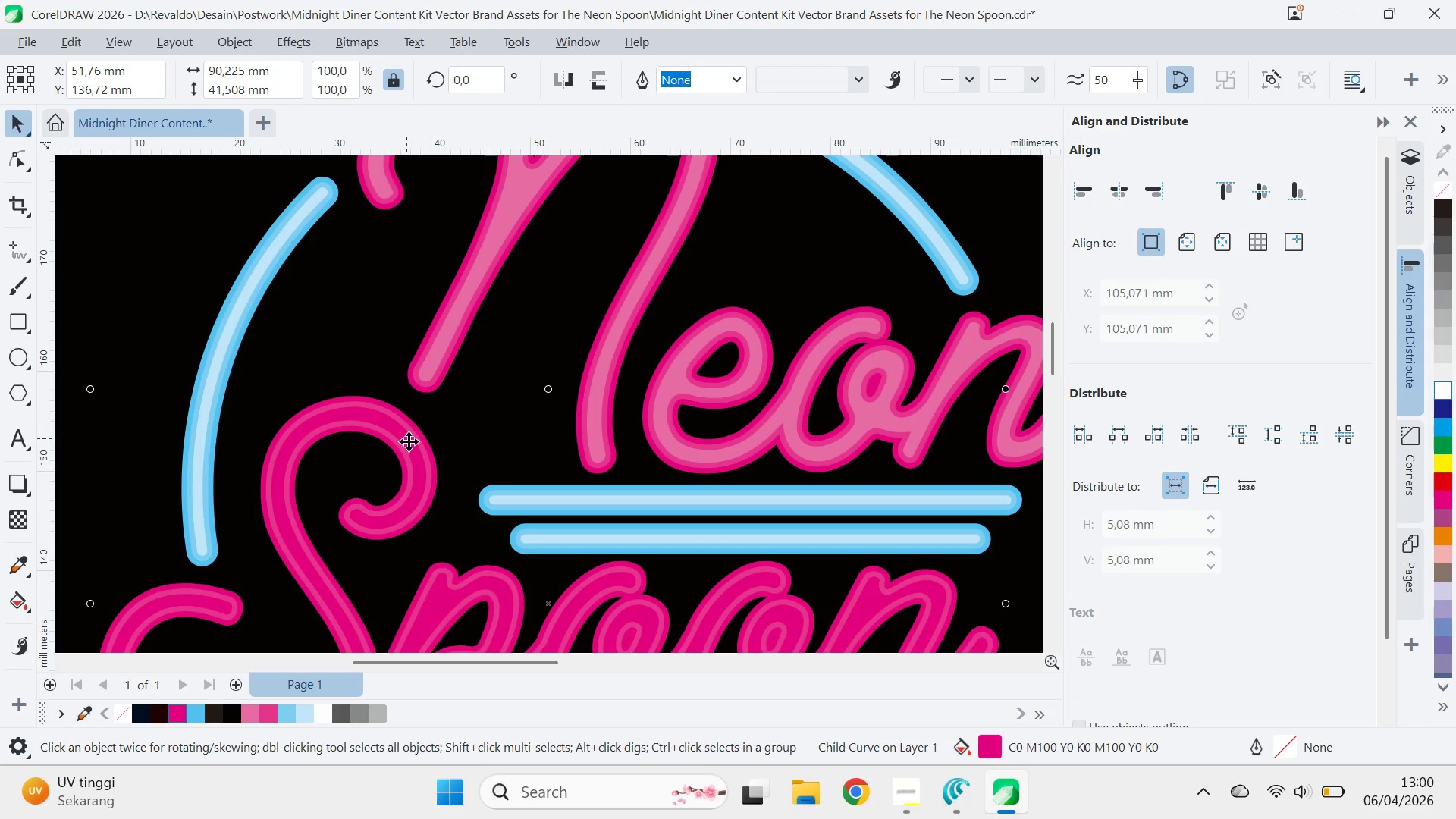 
double_click([409, 441])
 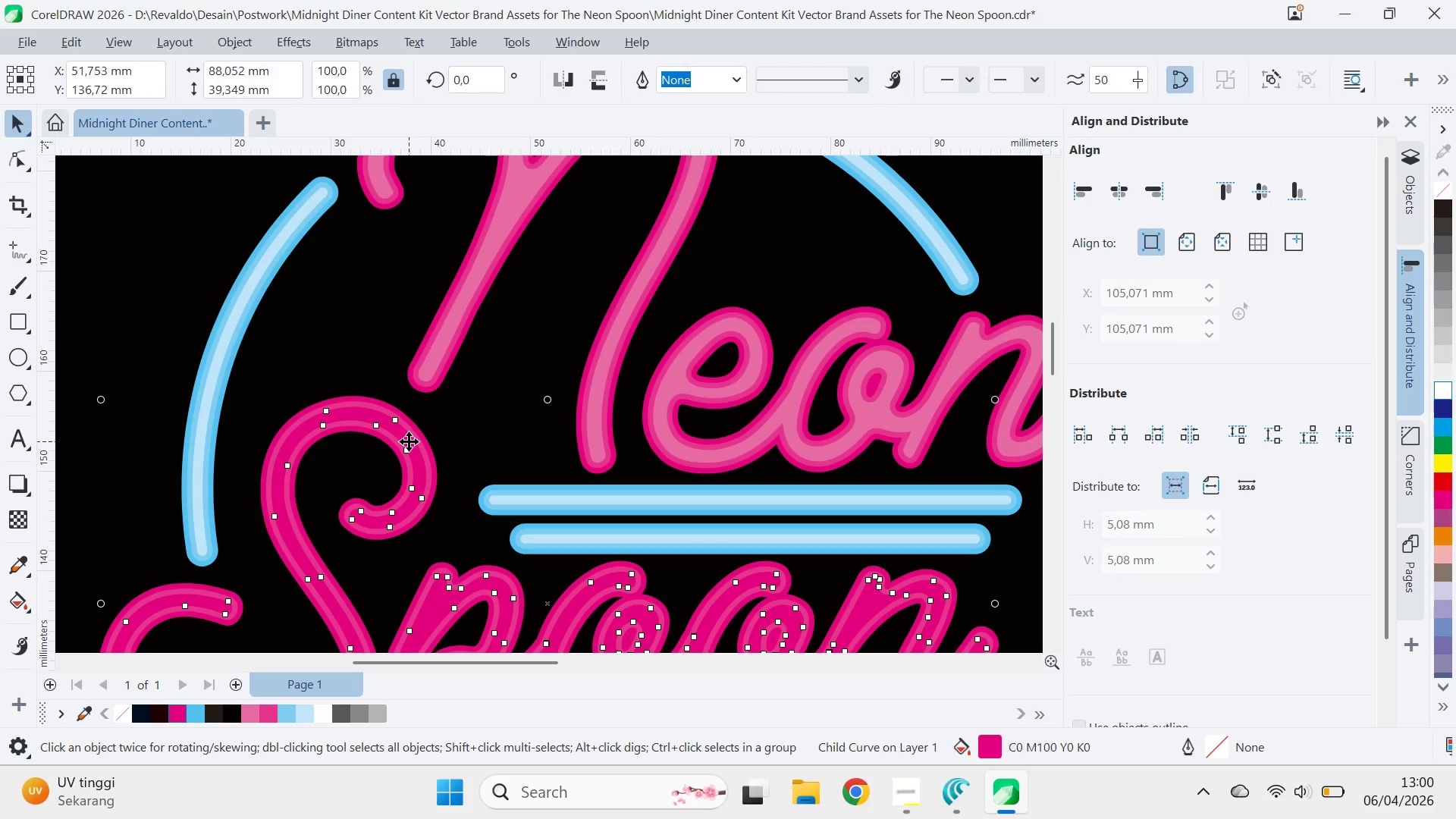 
hold_key(key=ControlLeft, duration=1.05)
 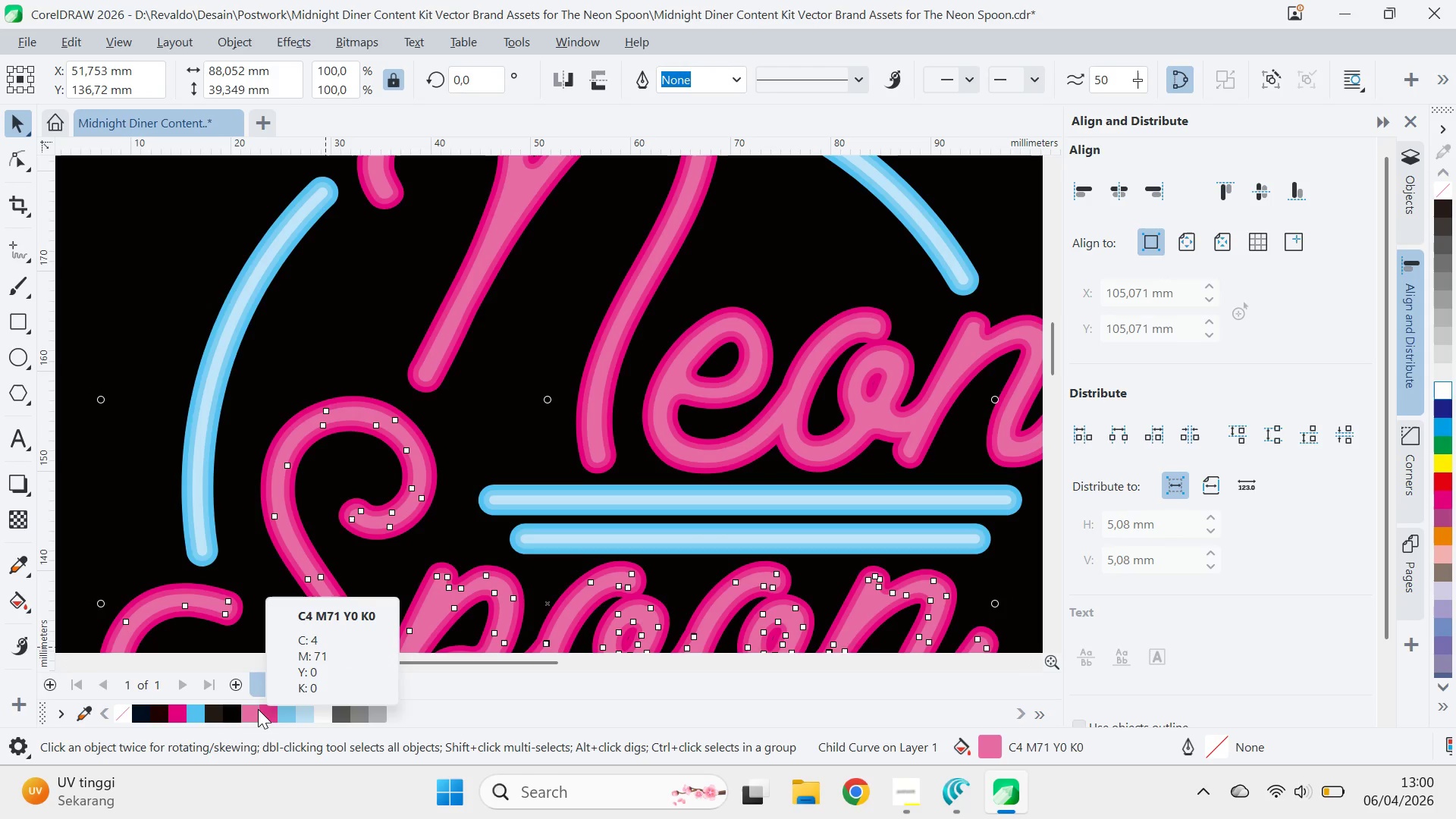 
wait(5.14)
 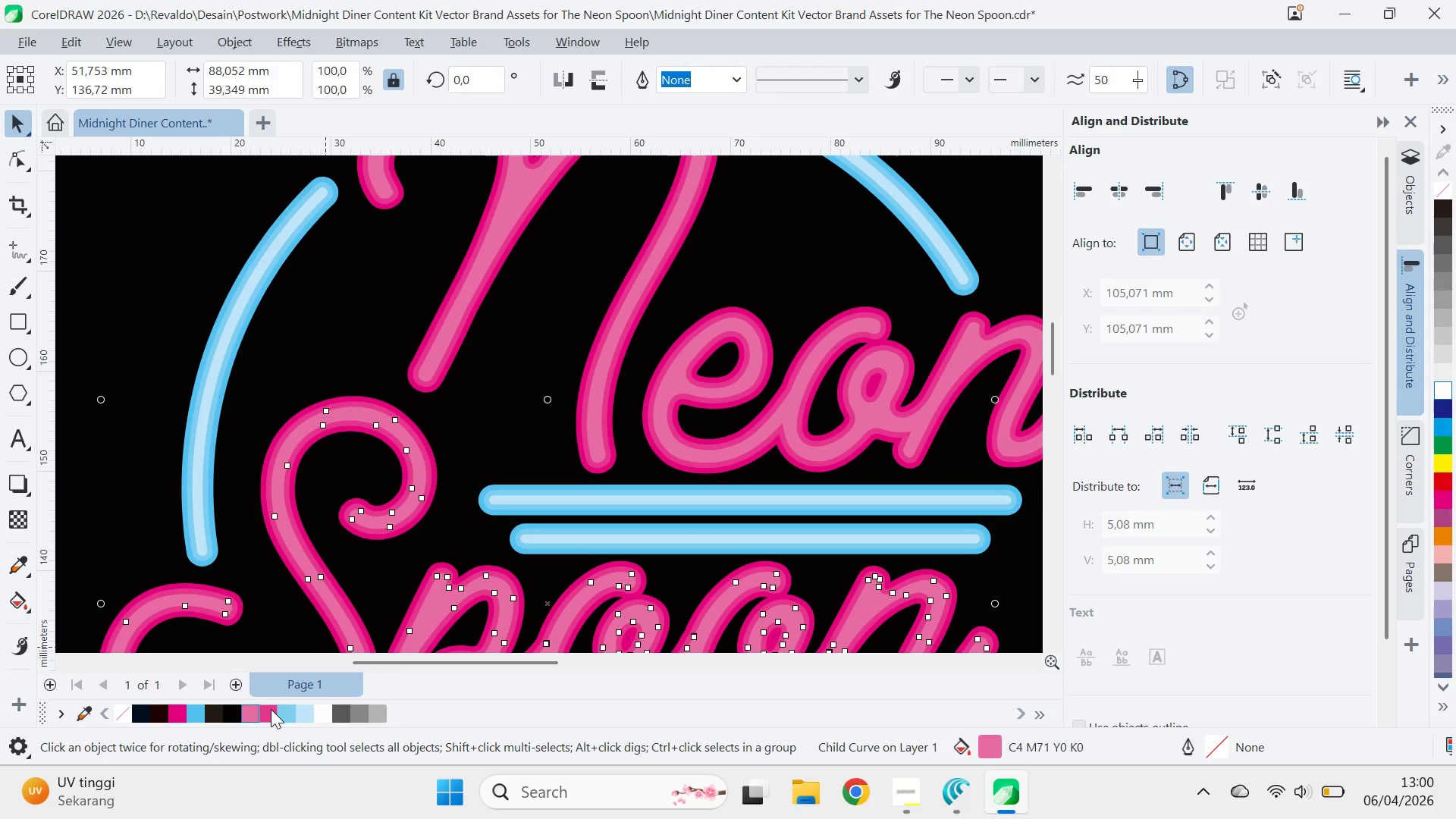 
double_click([991, 742])
 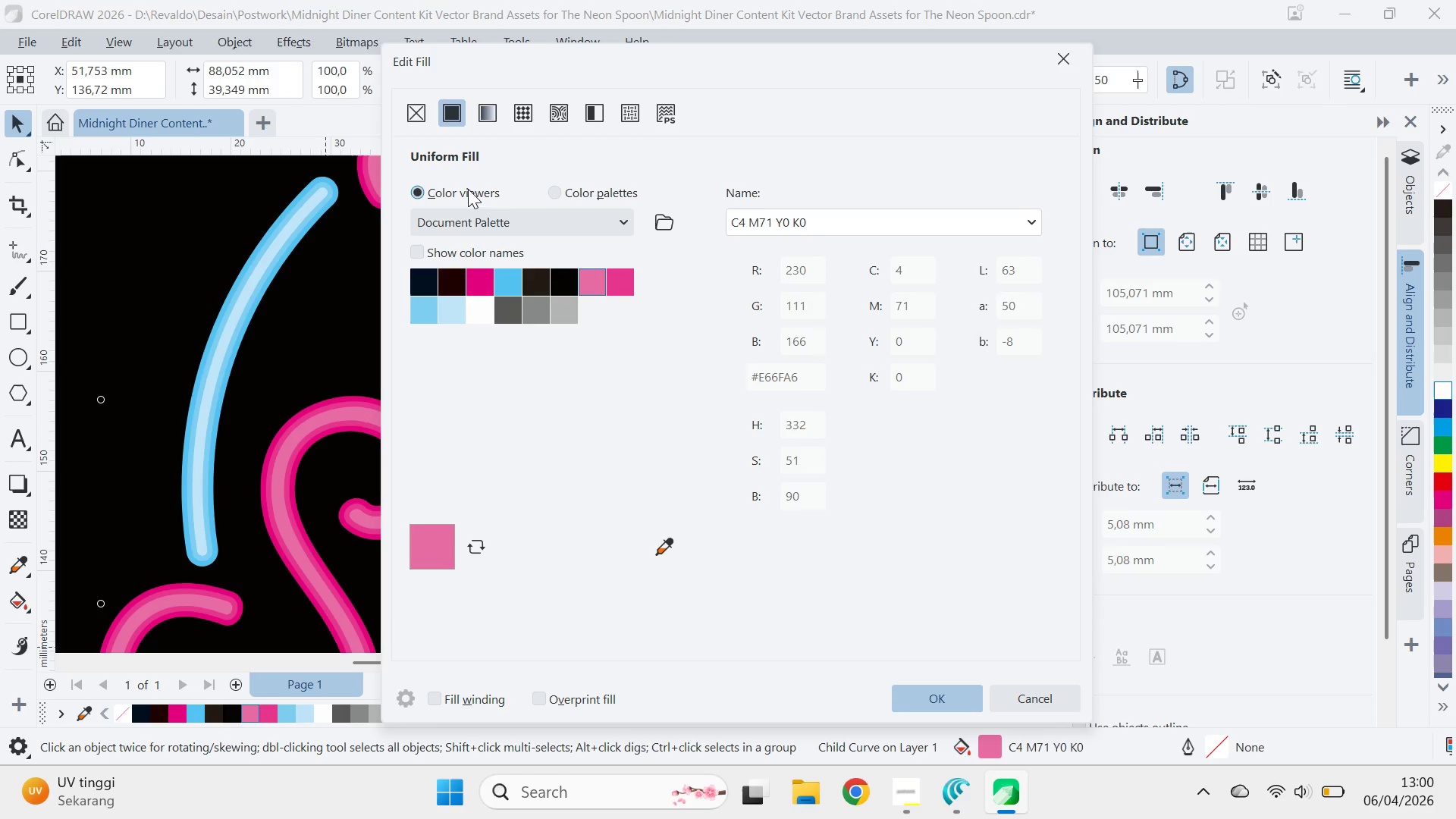 
left_click_drag(start_coordinate=[802, 62], to_coordinate=[1043, 58])
 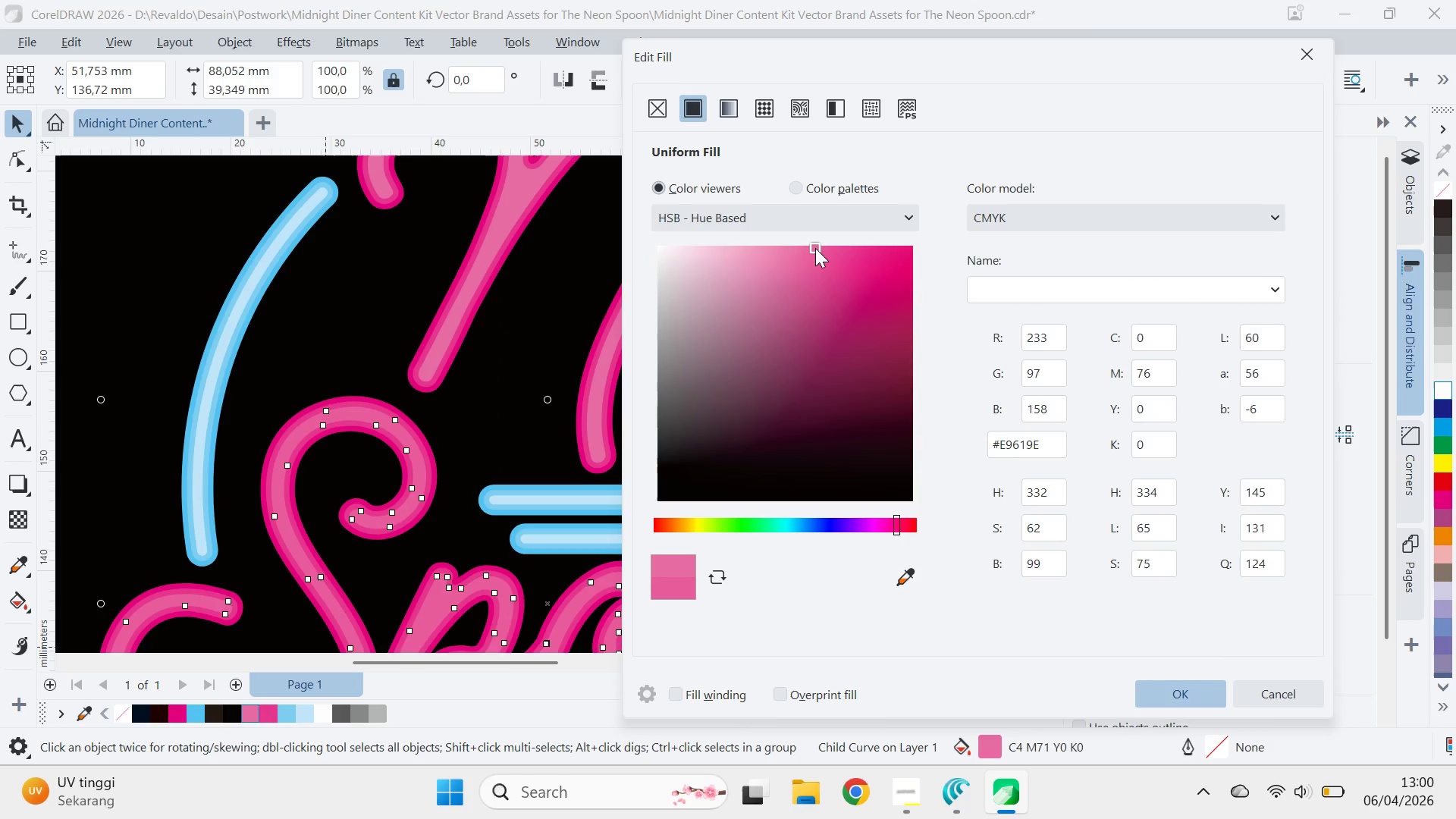 
double_click([823, 252])
 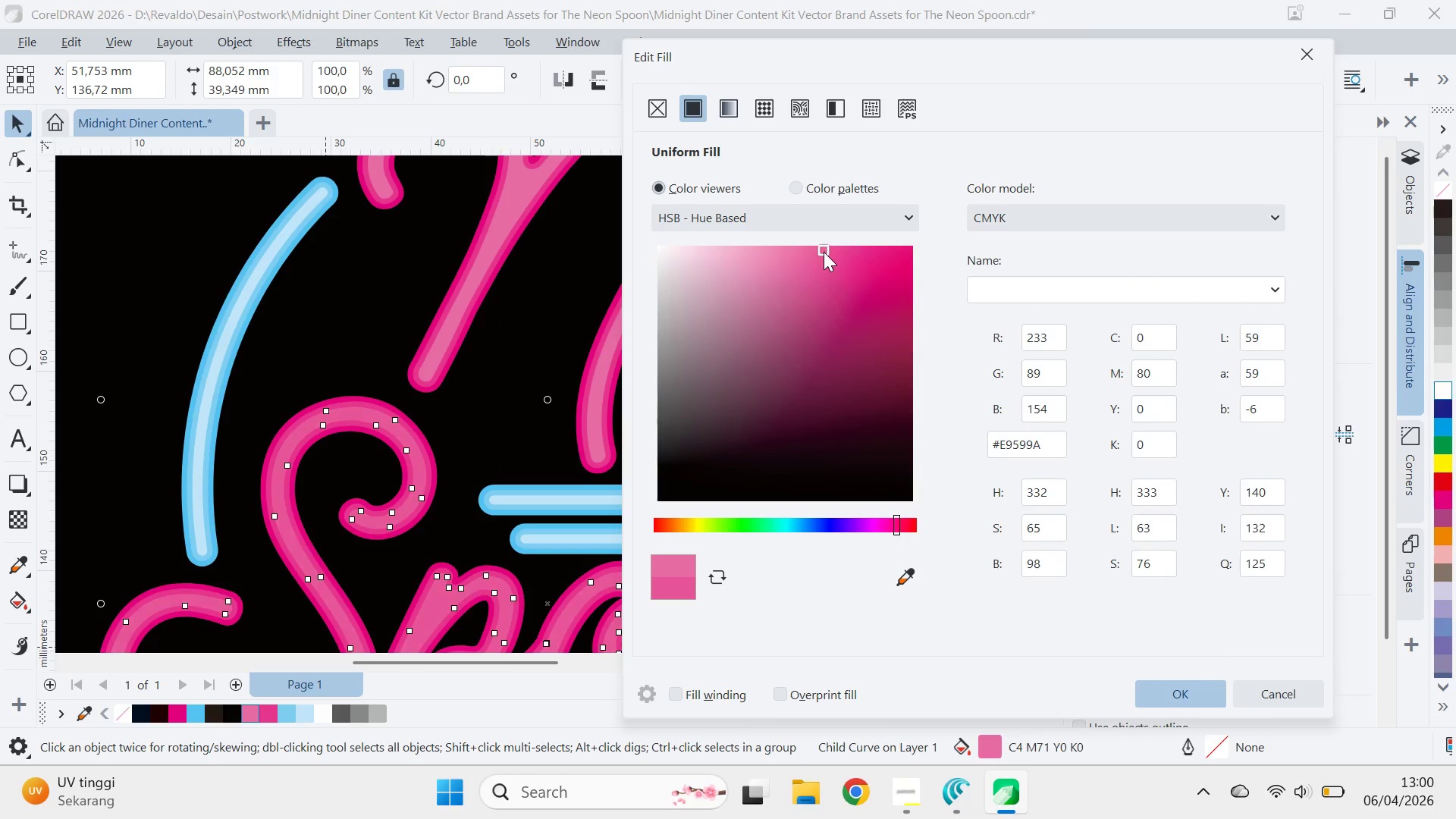 
triple_click([824, 252])
 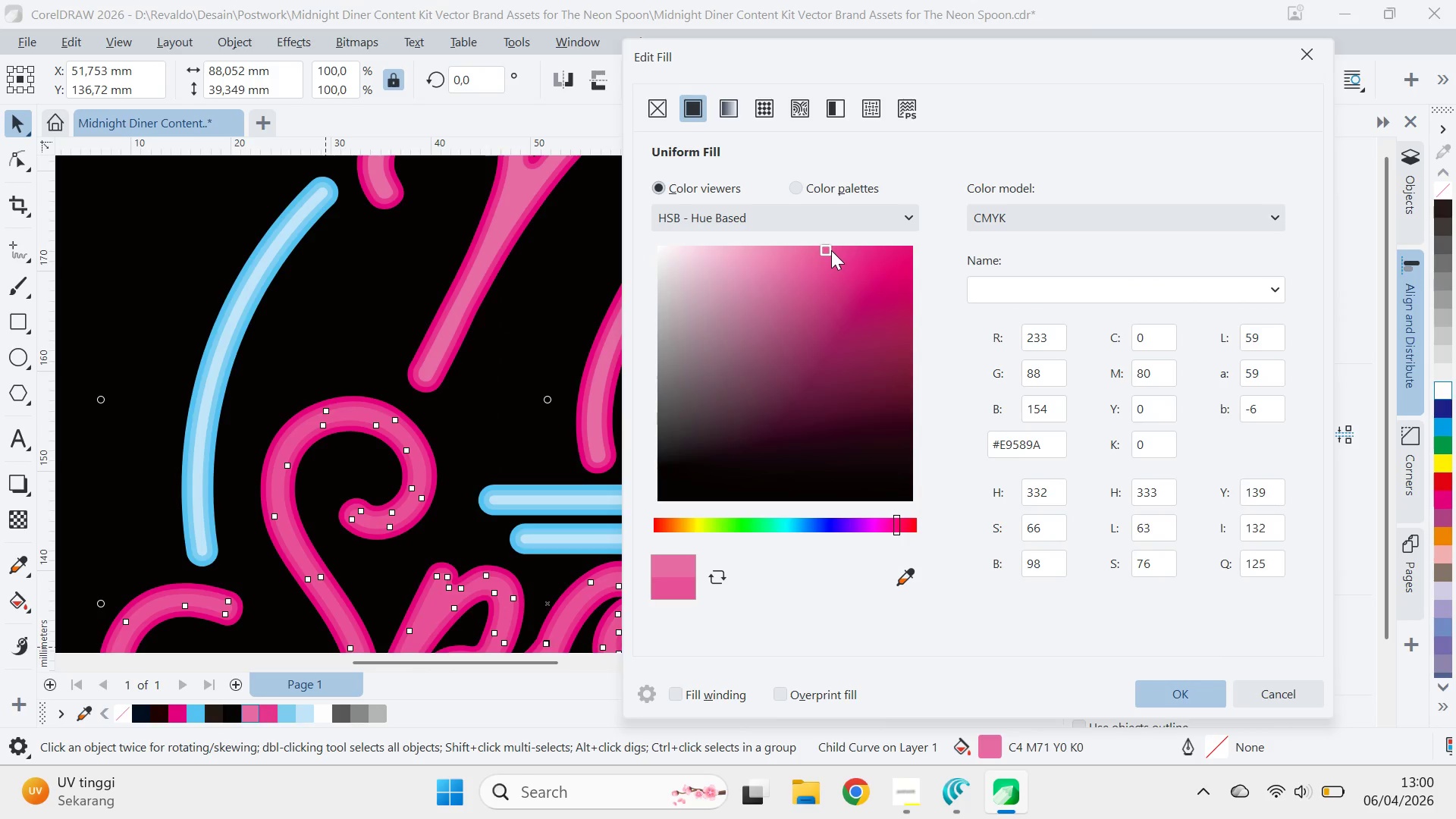 
triple_click([836, 246])
 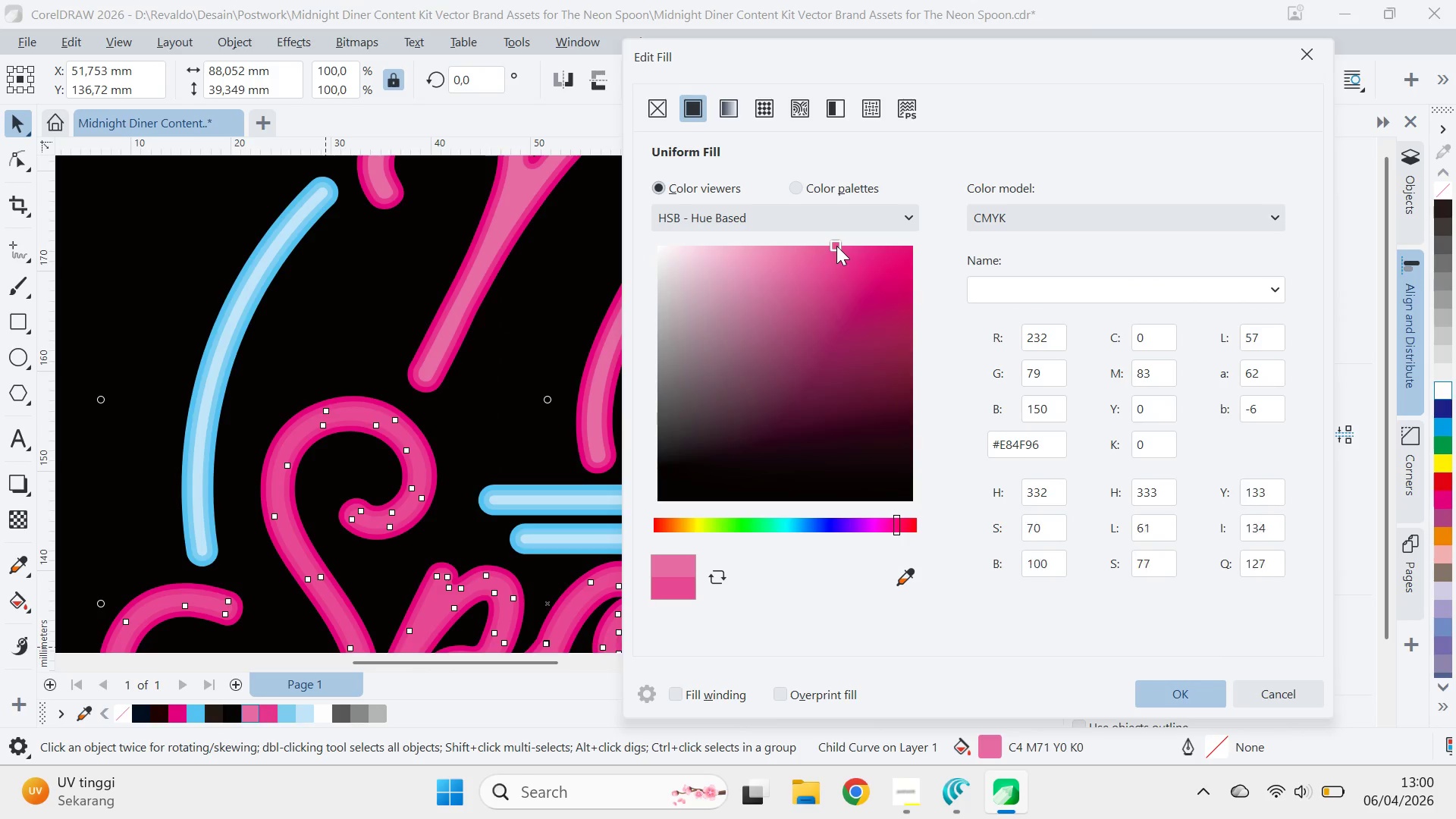 
left_click_drag(start_coordinate=[836, 246], to_coordinate=[830, 241])
 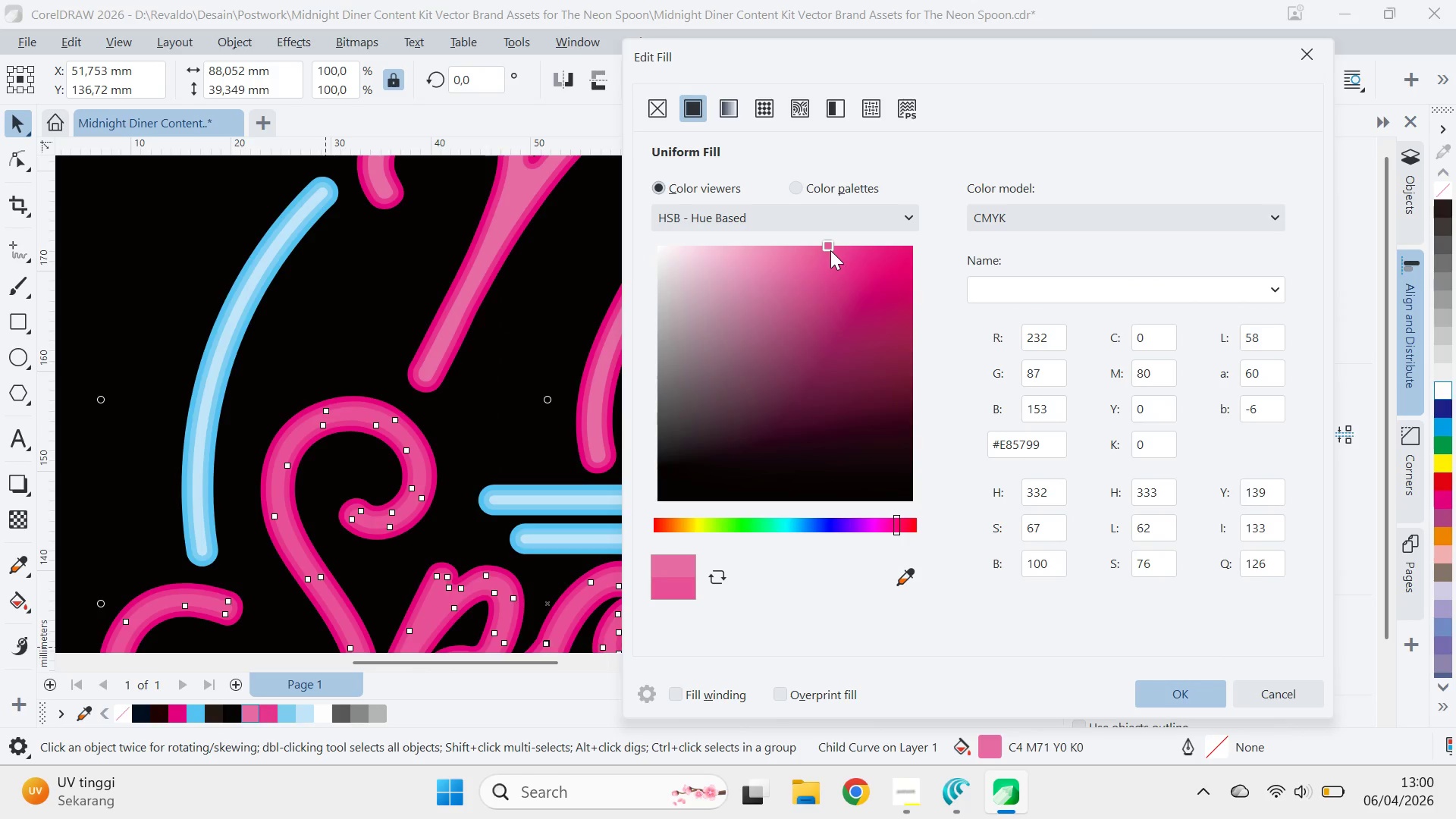 
left_click_drag(start_coordinate=[830, 250], to_coordinate=[811, 238])
 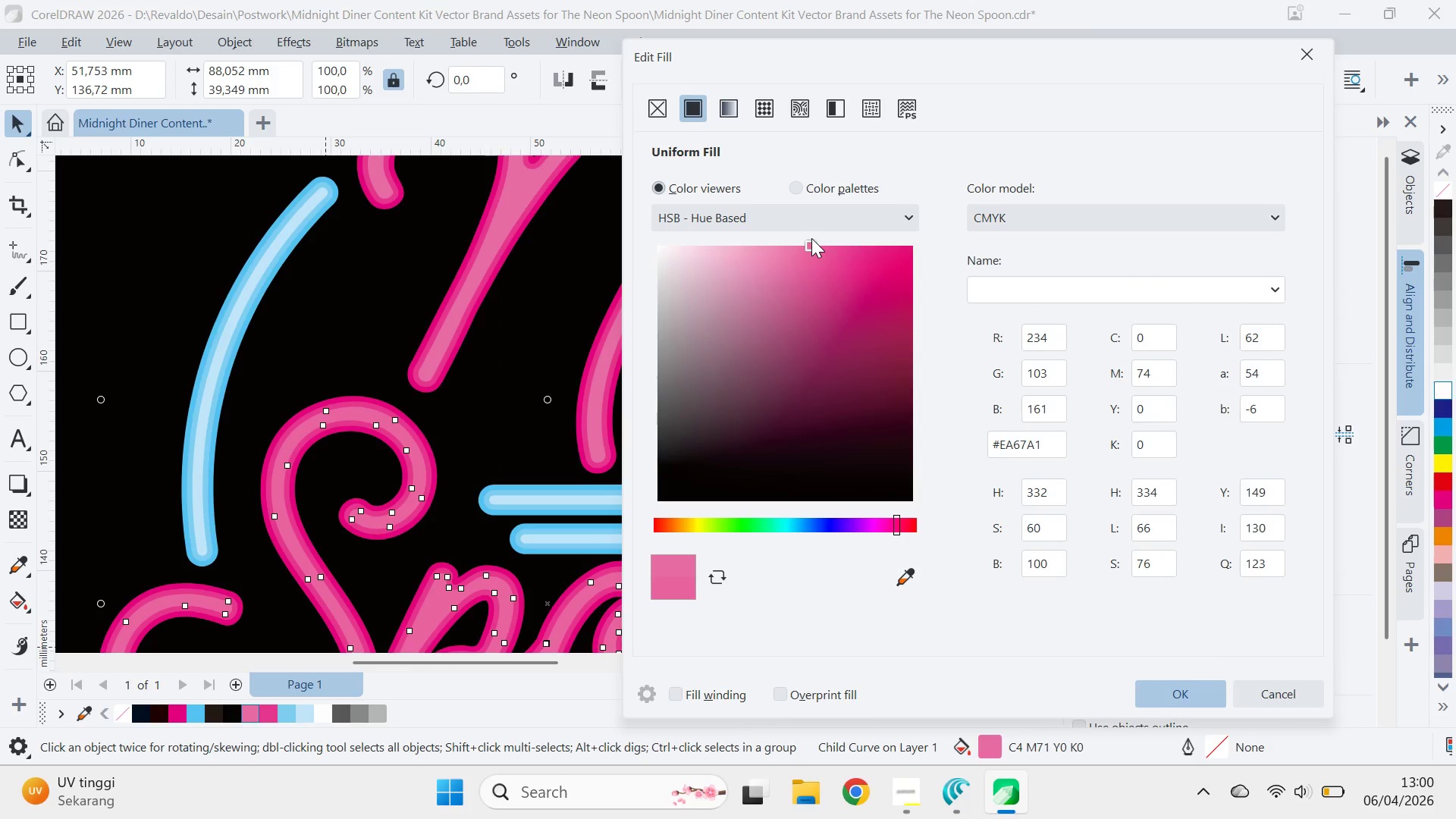 
left_click_drag(start_coordinate=[811, 238], to_coordinate=[745, 215])
 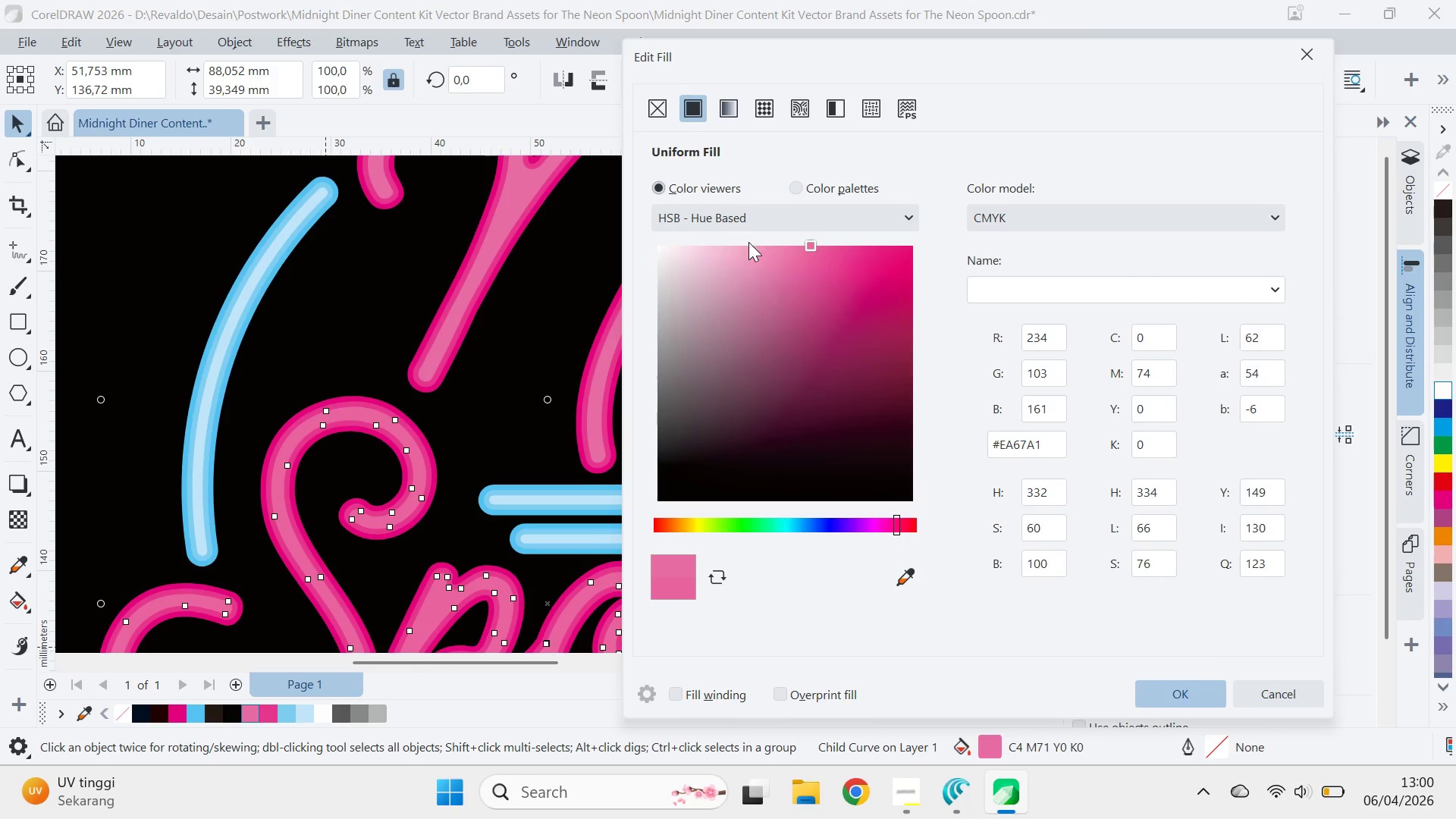 
left_click_drag(start_coordinate=[752, 258], to_coordinate=[745, 254])
 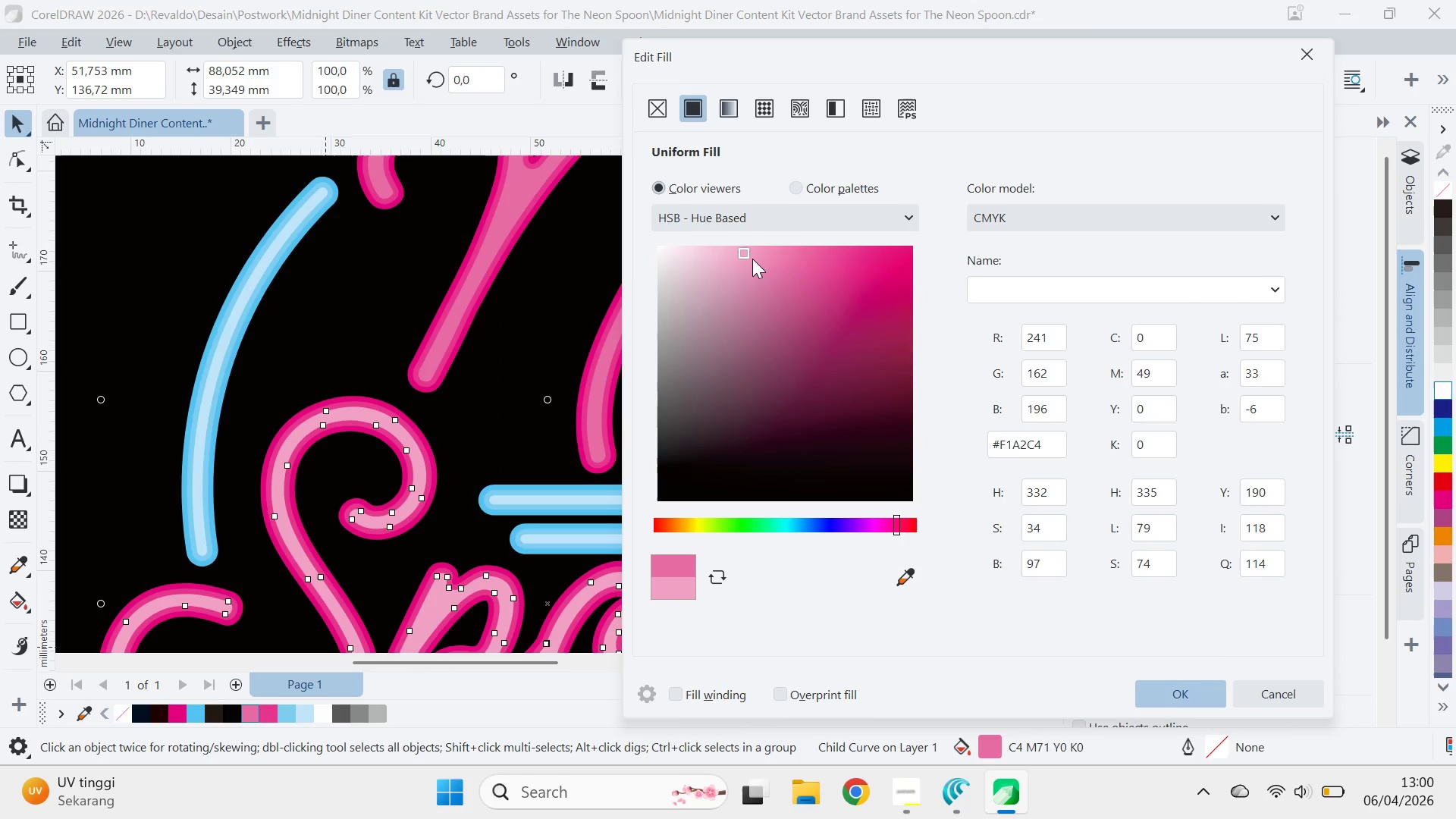 
left_click_drag(start_coordinate=[752, 257], to_coordinate=[731, 236])
 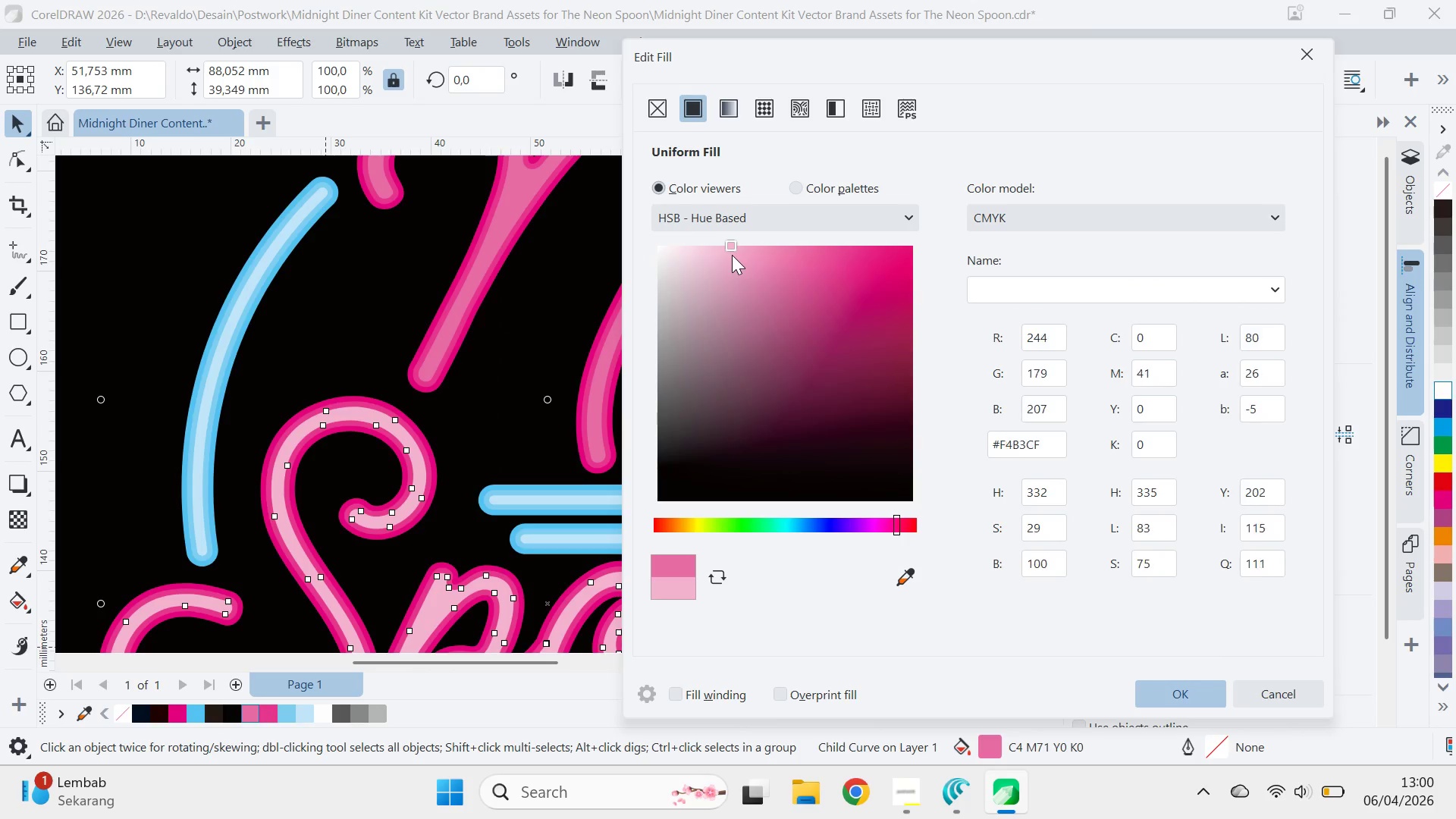 
left_click_drag(start_coordinate=[736, 255], to_coordinate=[804, 256])
 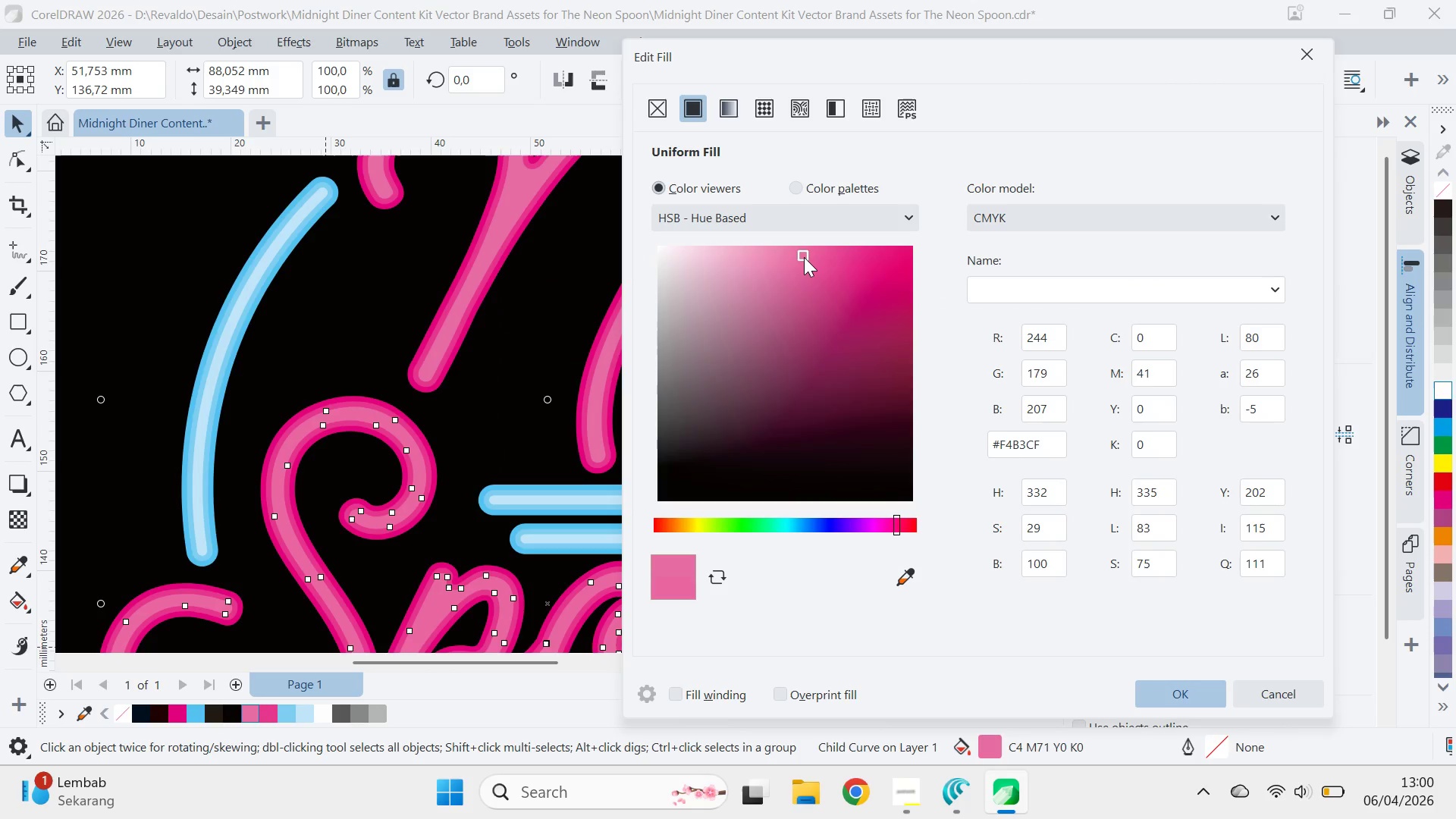 
left_click_drag(start_coordinate=[804, 257], to_coordinate=[811, 250])
 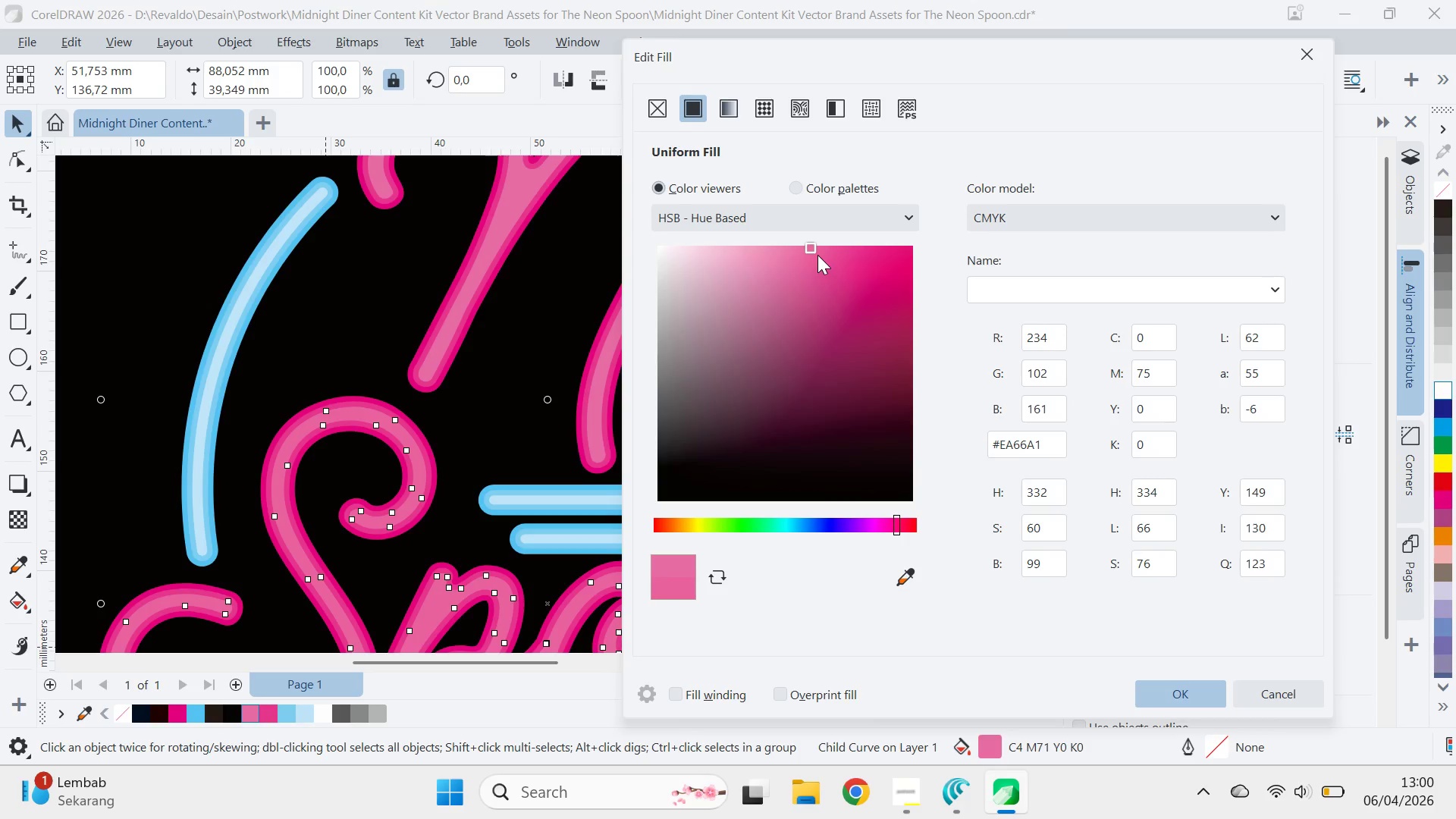 
left_click_drag(start_coordinate=[817, 251], to_coordinate=[830, 250])
 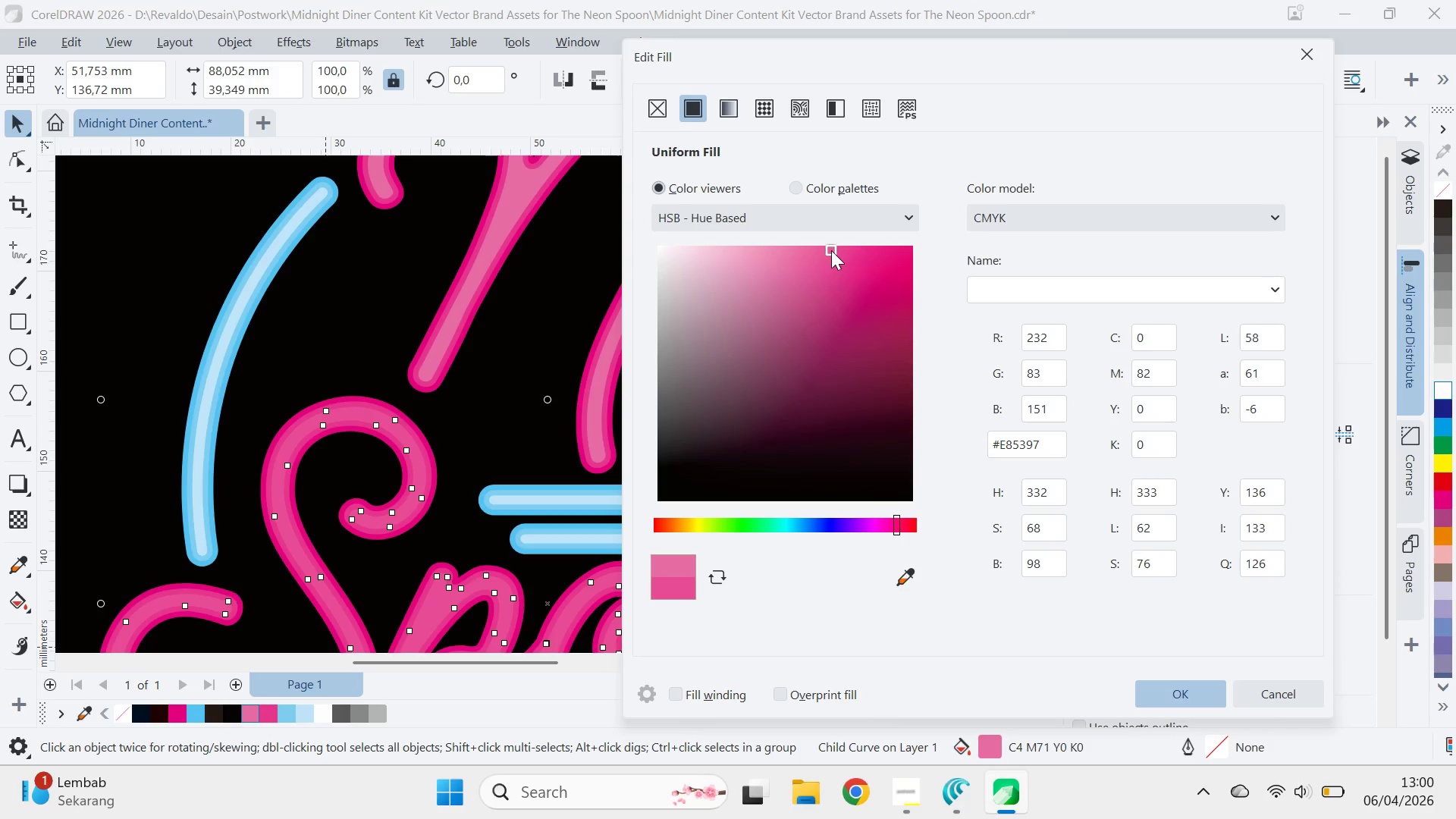 
left_click_drag(start_coordinate=[831, 250], to_coordinate=[817, 248])
 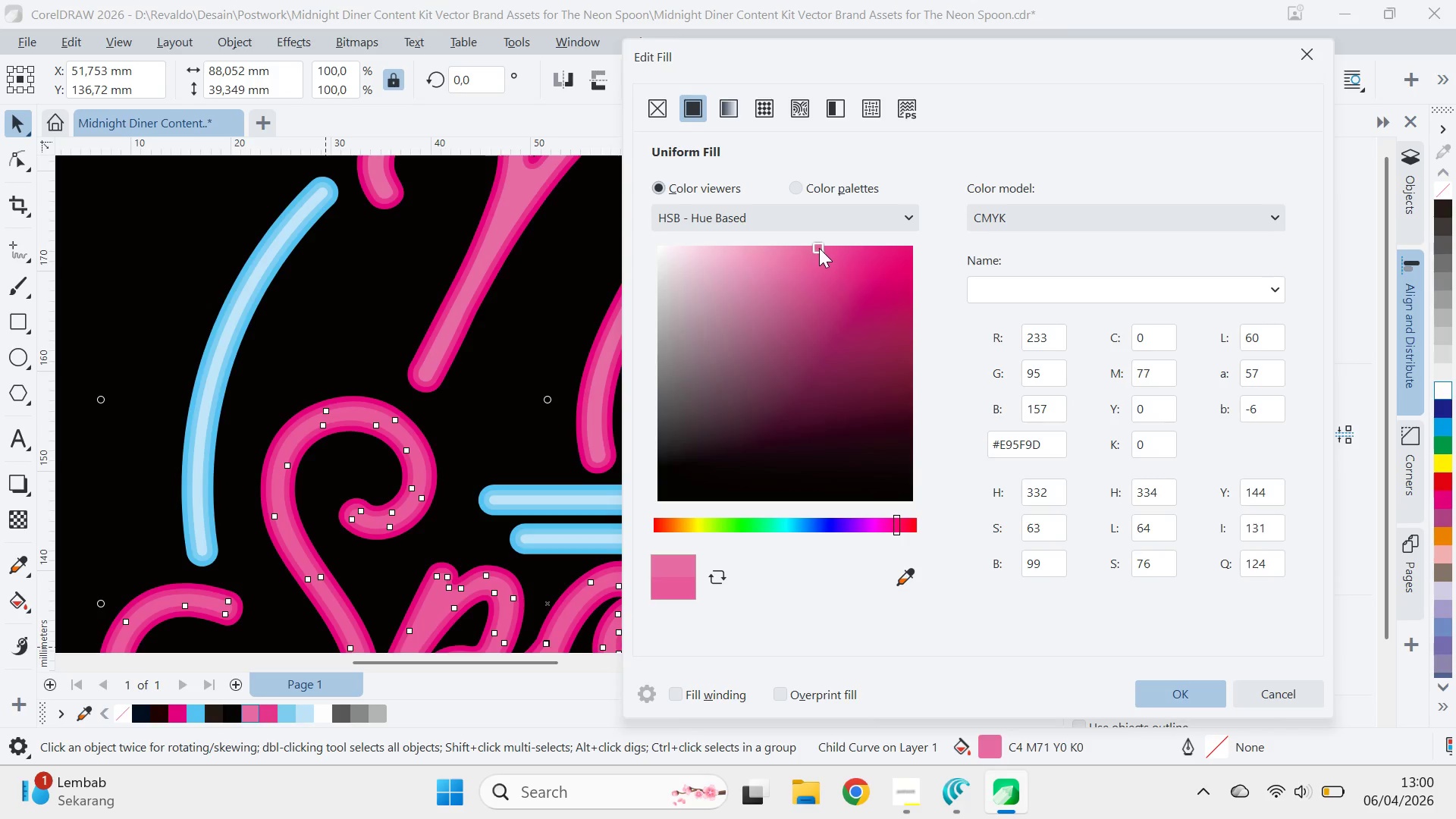 
left_click_drag(start_coordinate=[820, 248], to_coordinate=[827, 249])
 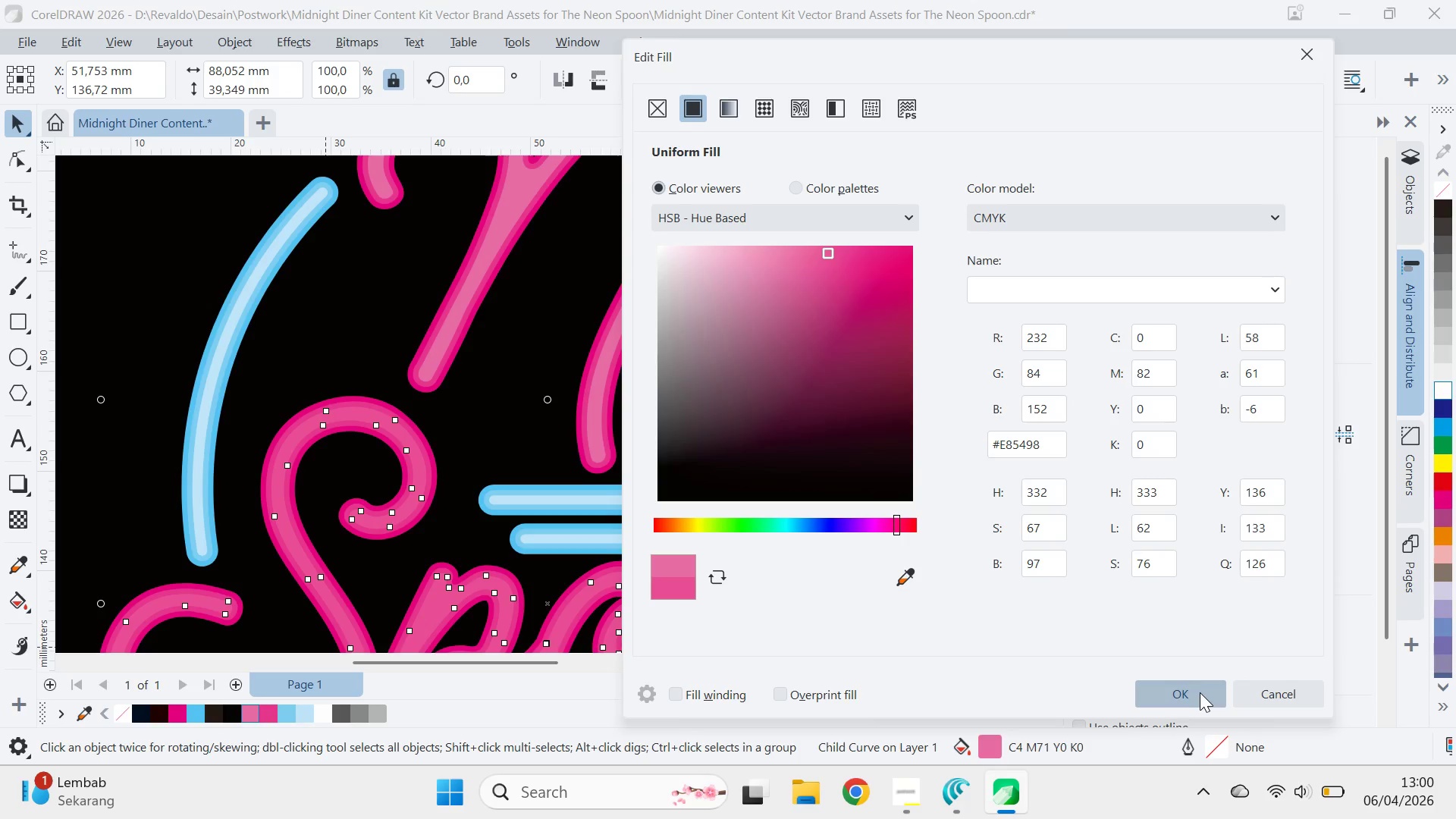 
hold_key(key=ControlLeft, duration=1.5)
left_click([605, 365])
 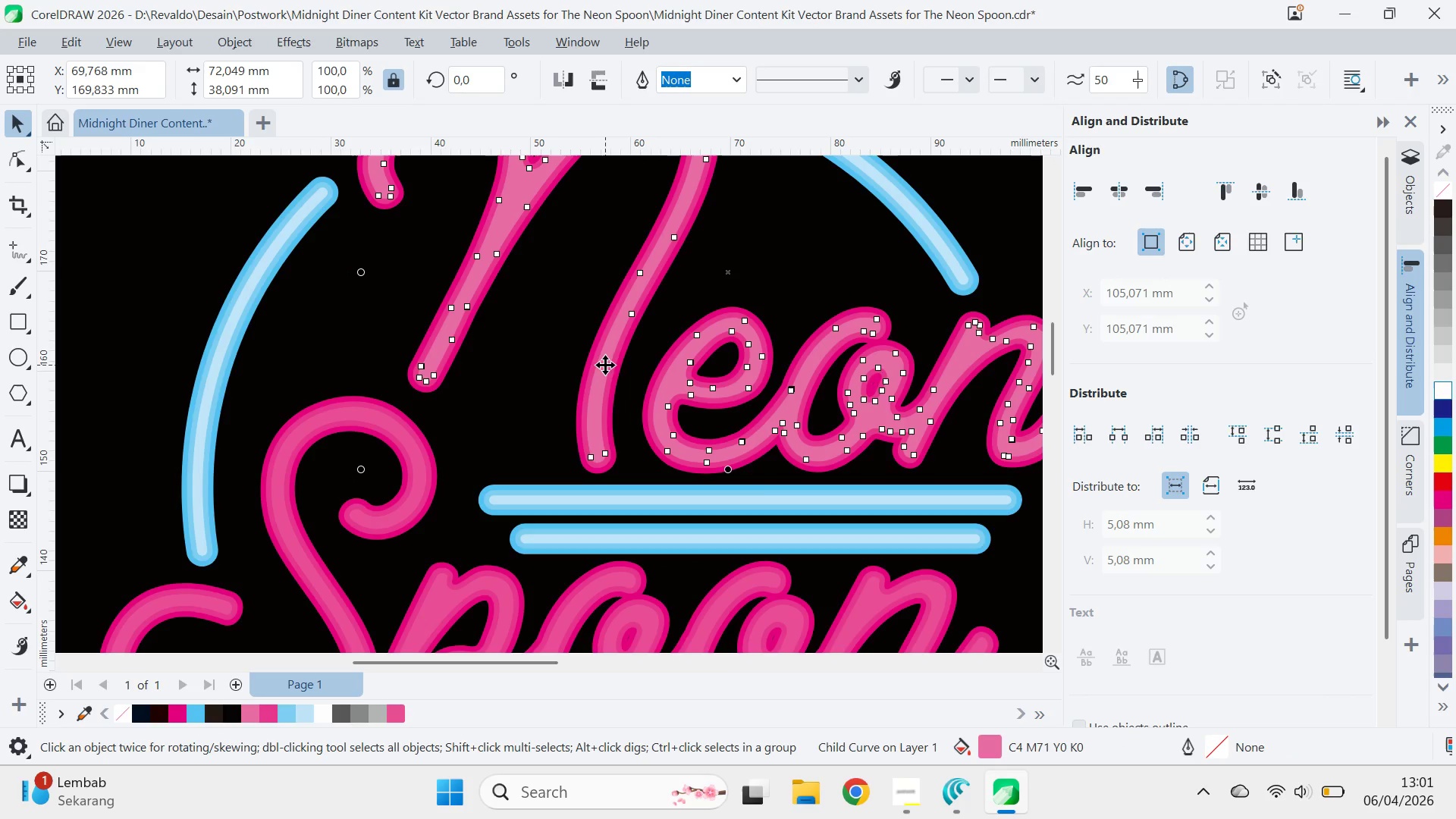 
key(Control+ControlLeft)
 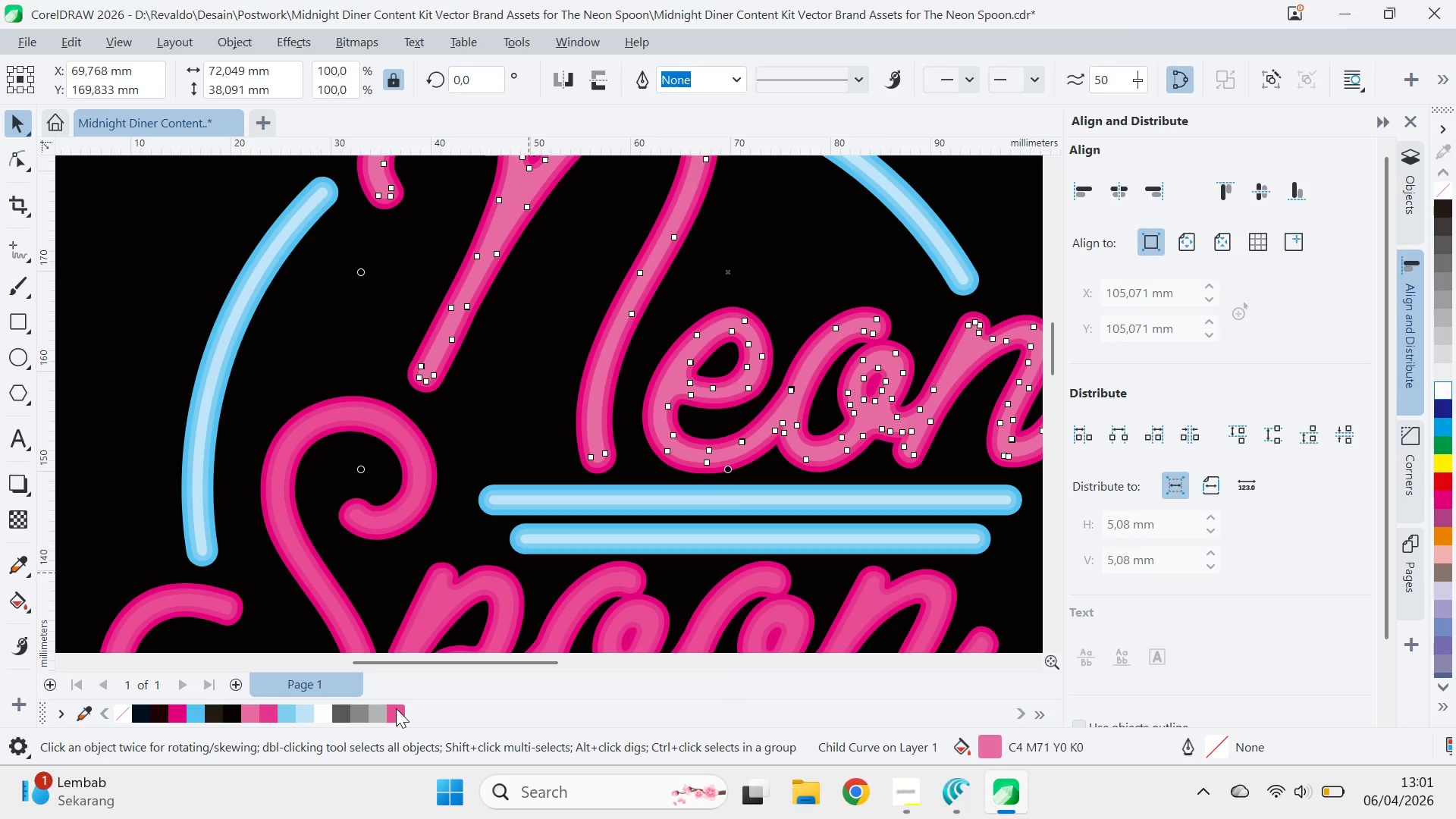 
left_click([397, 710])
 